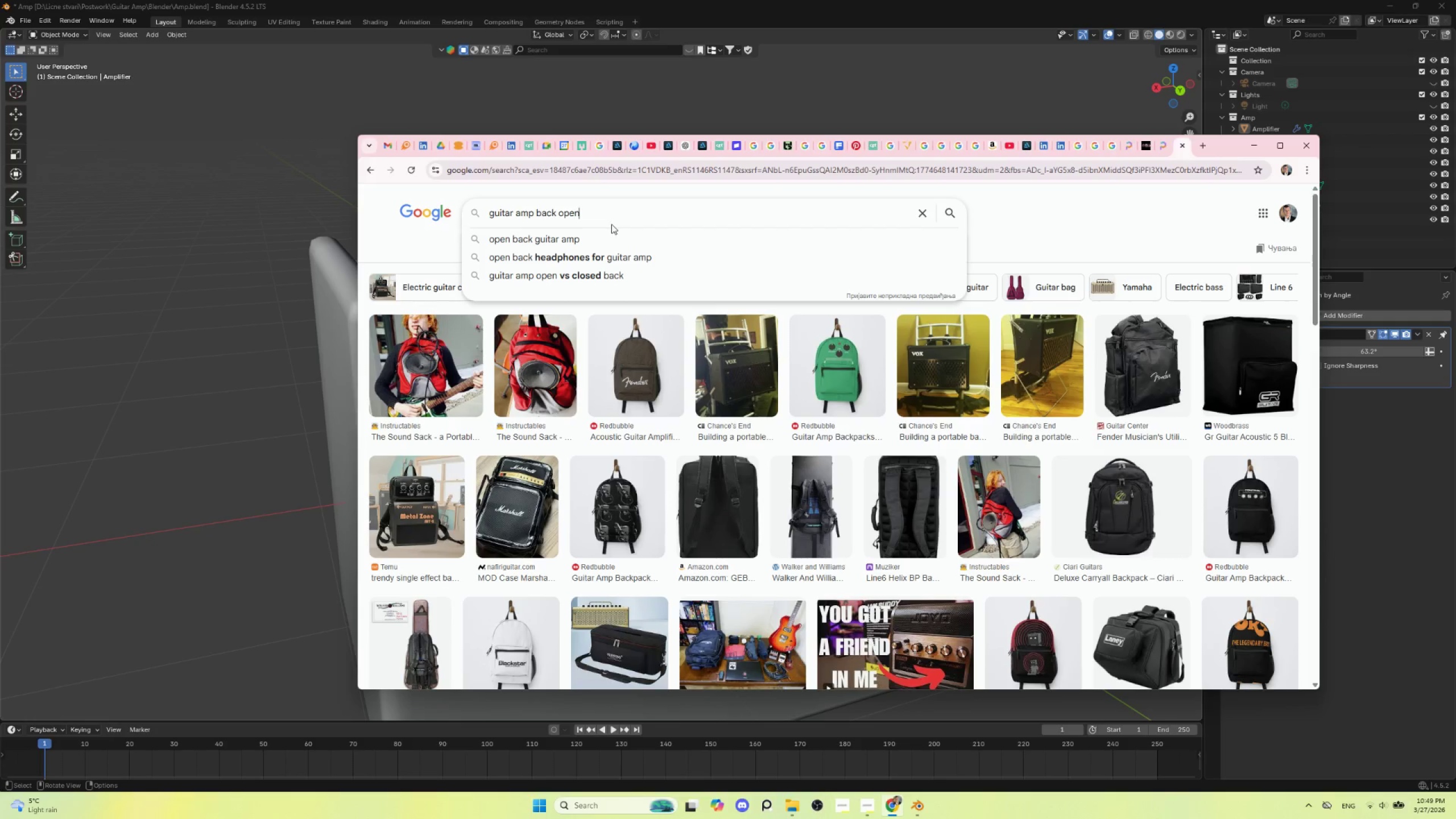 
key(Enter)
 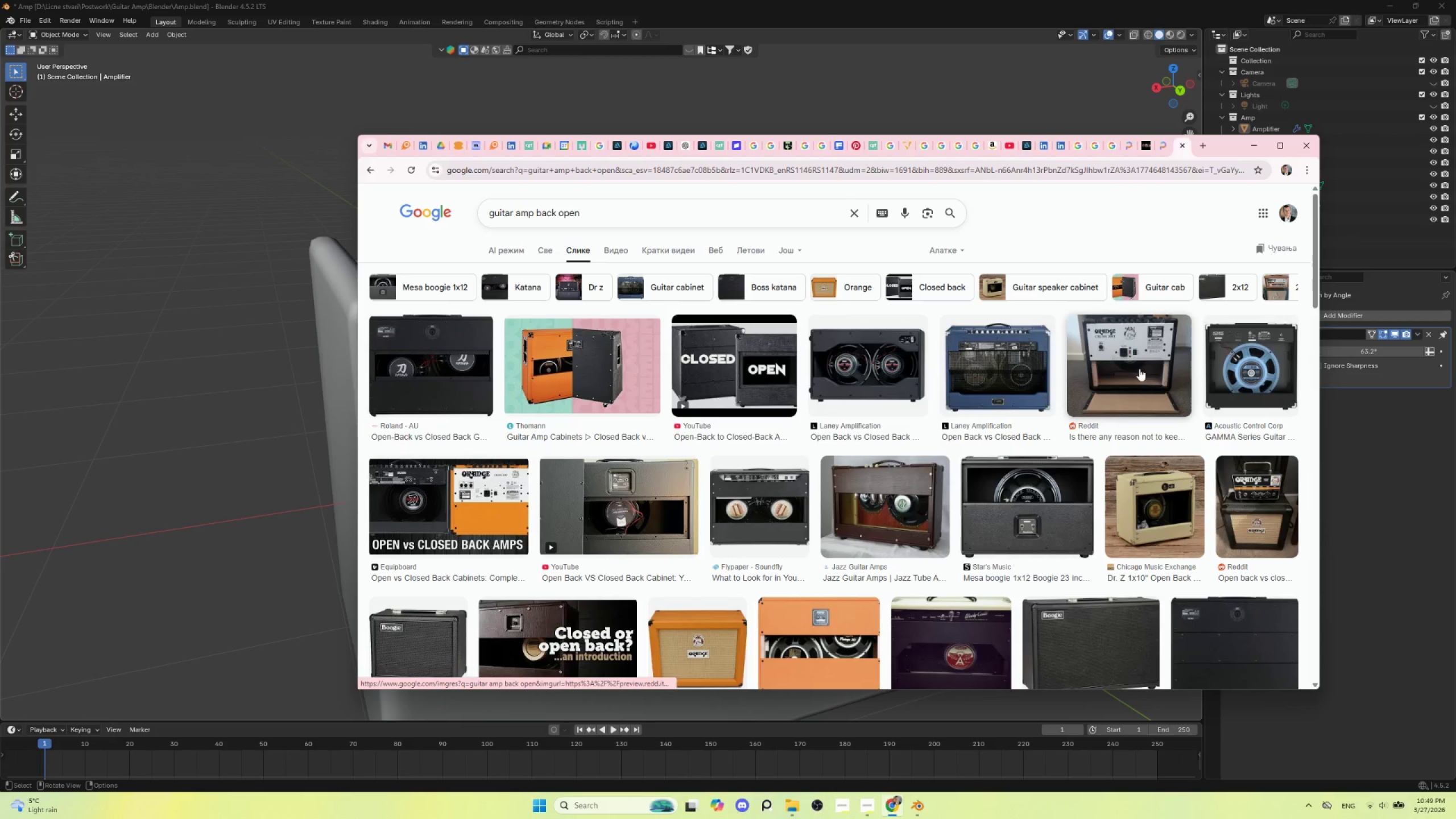 
wait(11.67)
 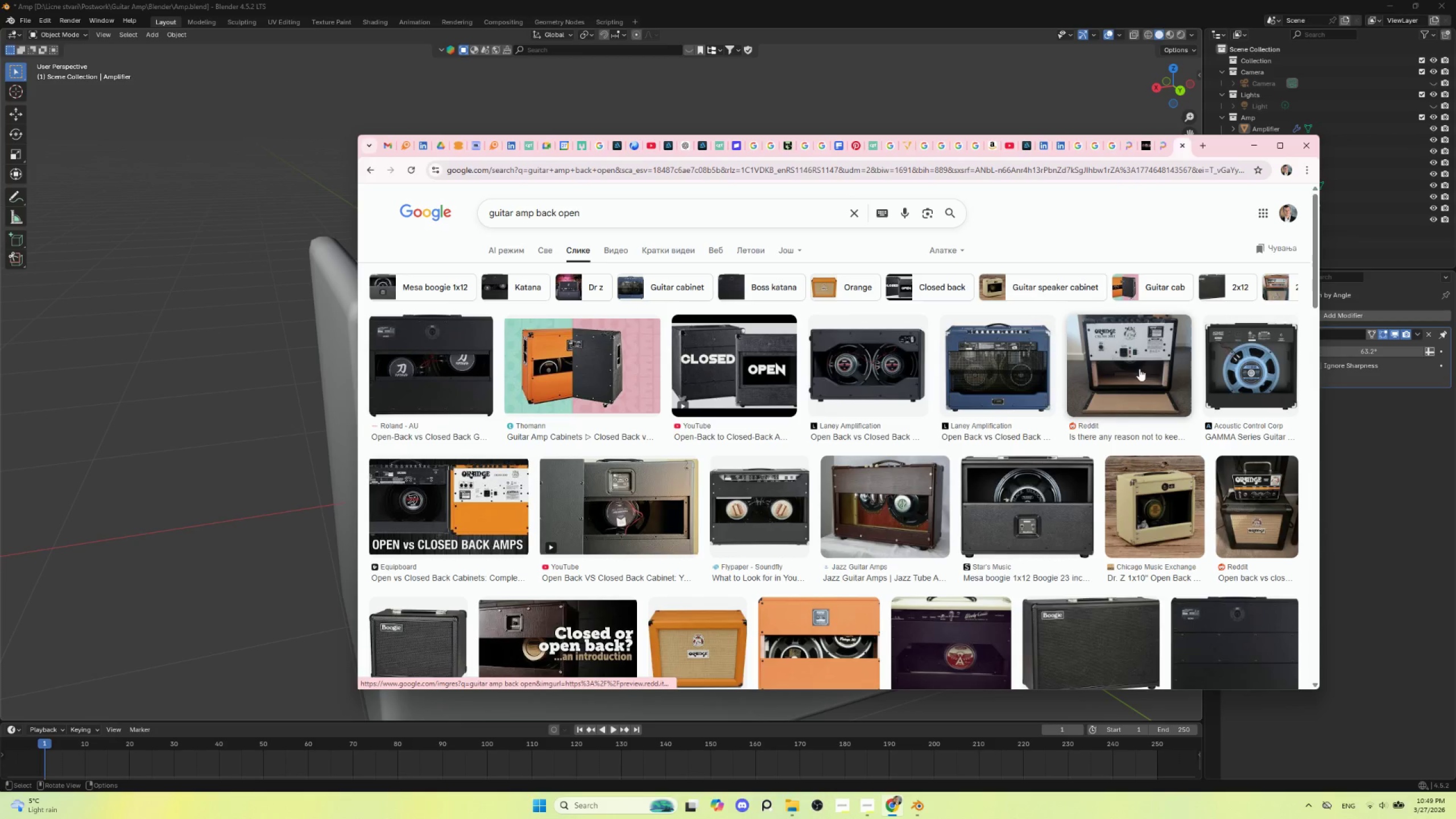 
left_click([1251, 366])
 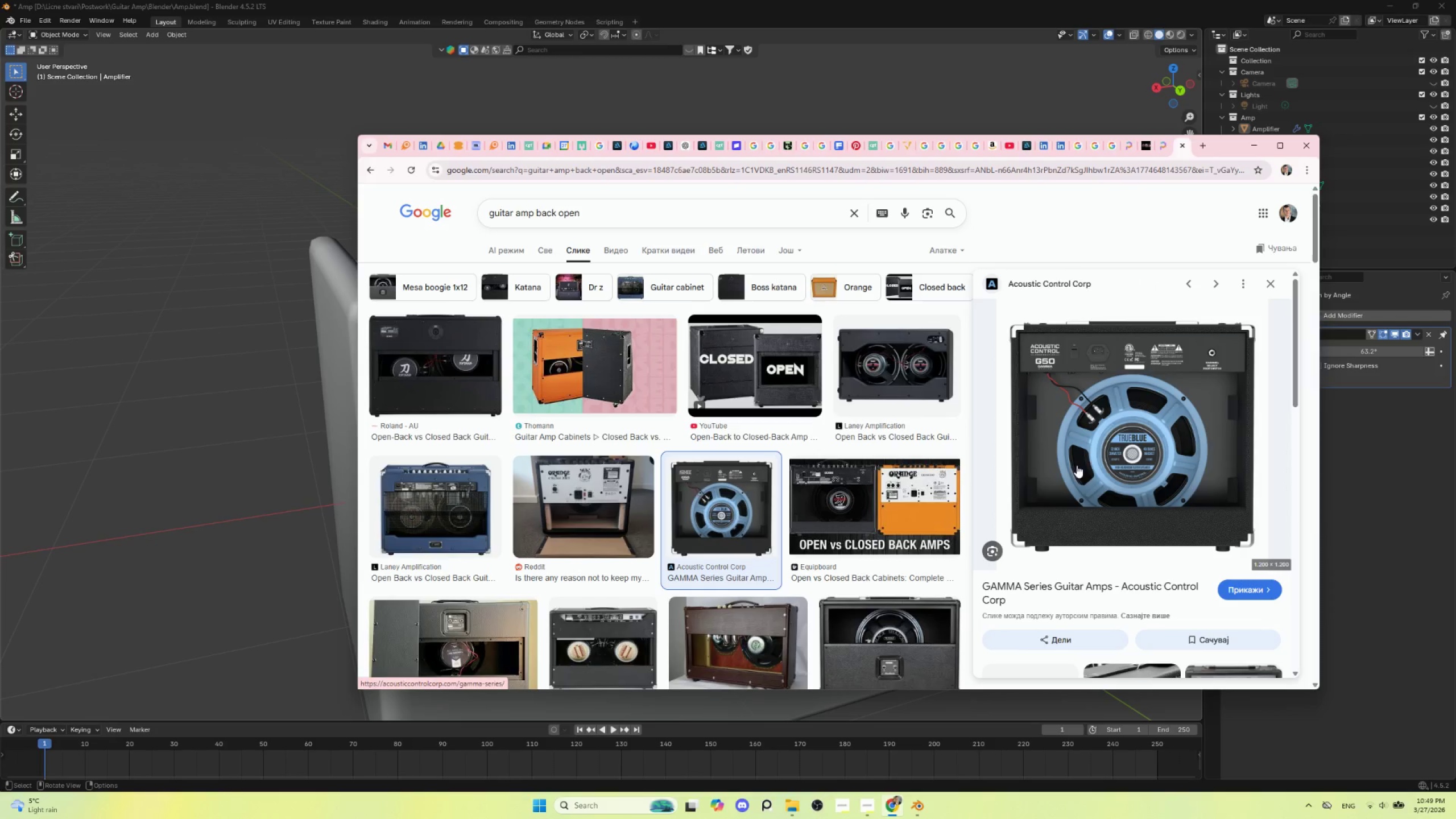 
wait(7.45)
 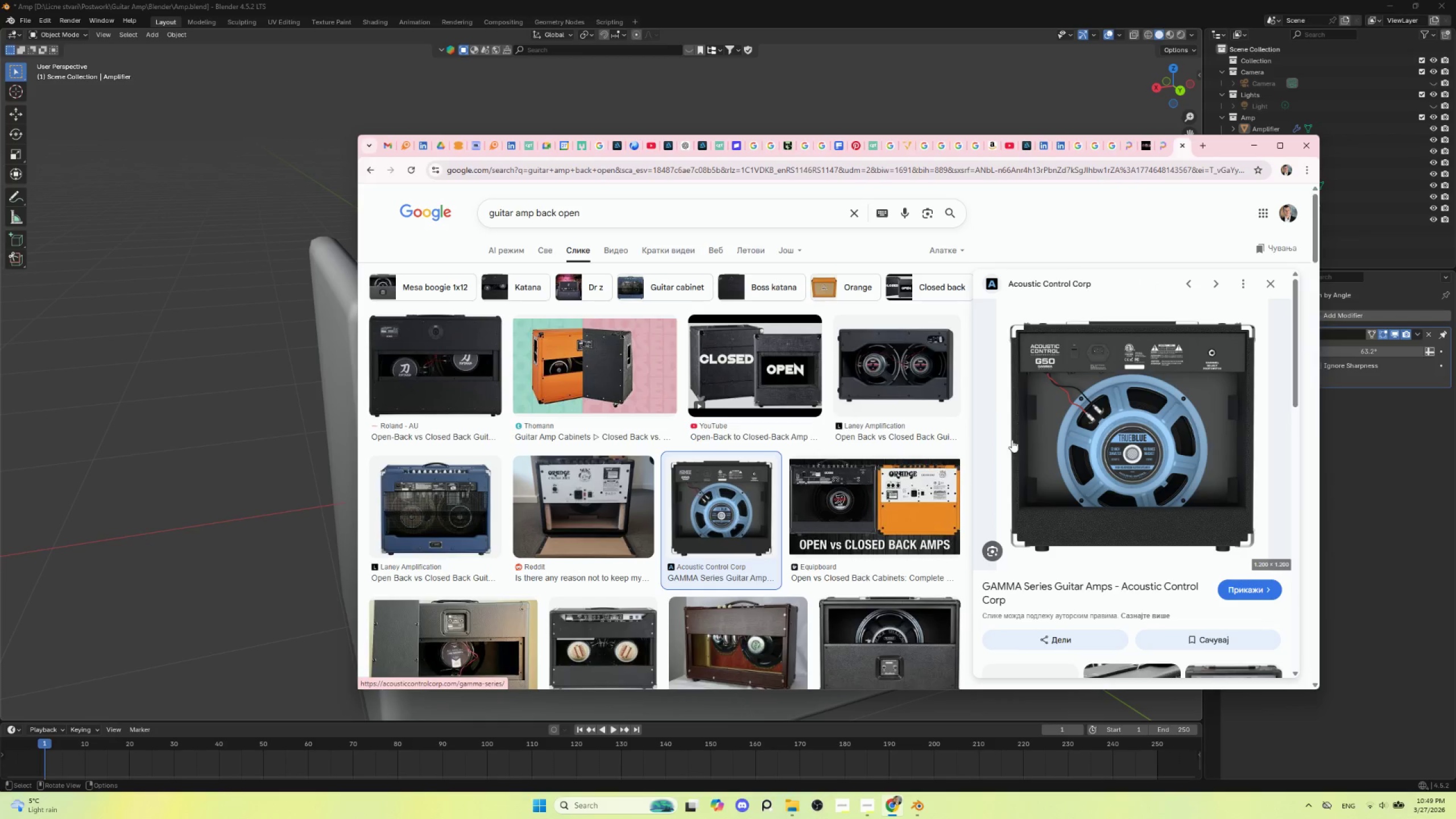 
left_click([1256, 142])
 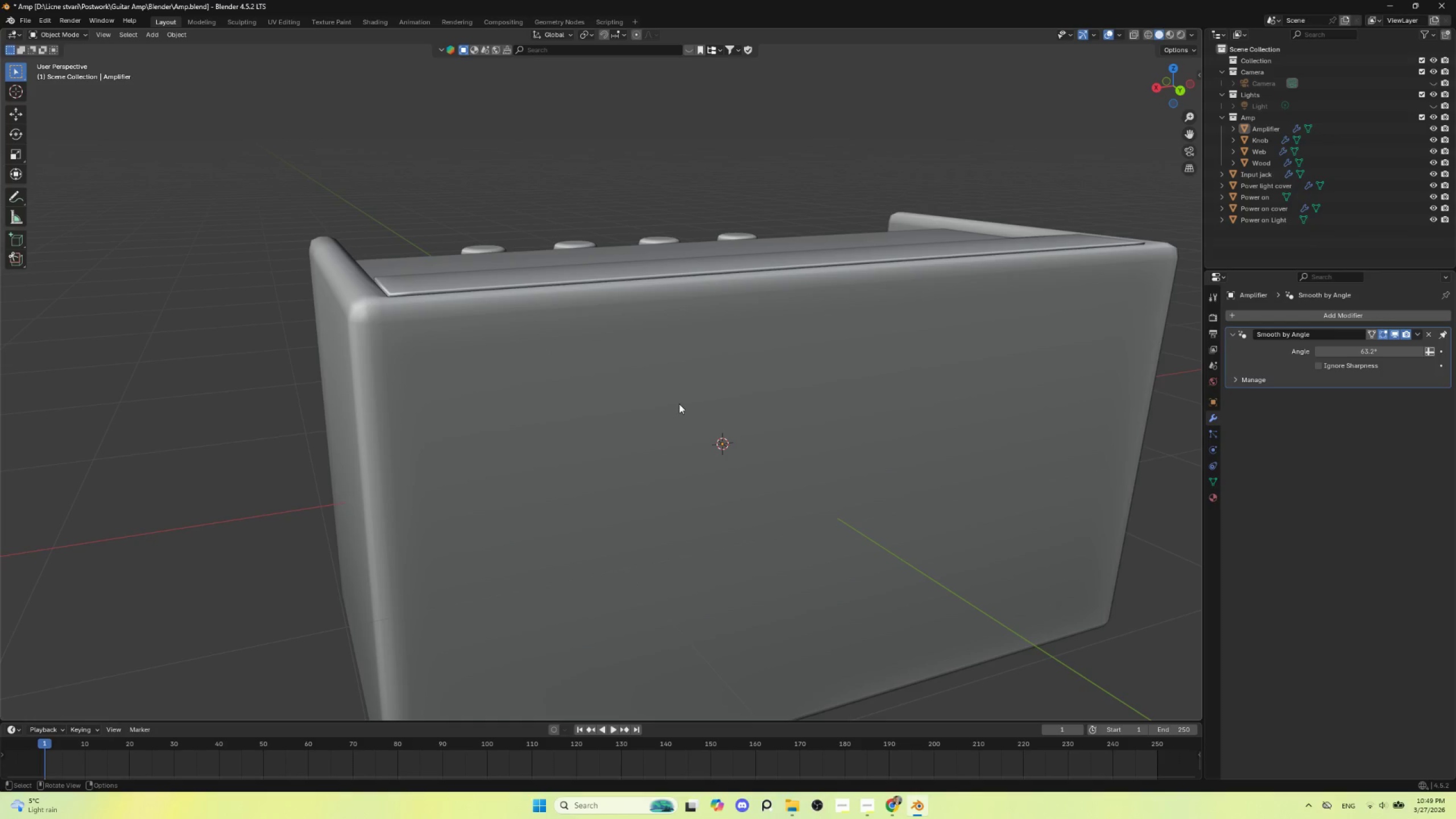 
scroll: coordinate [691, 429], scroll_direction: down, amount: 4.0
 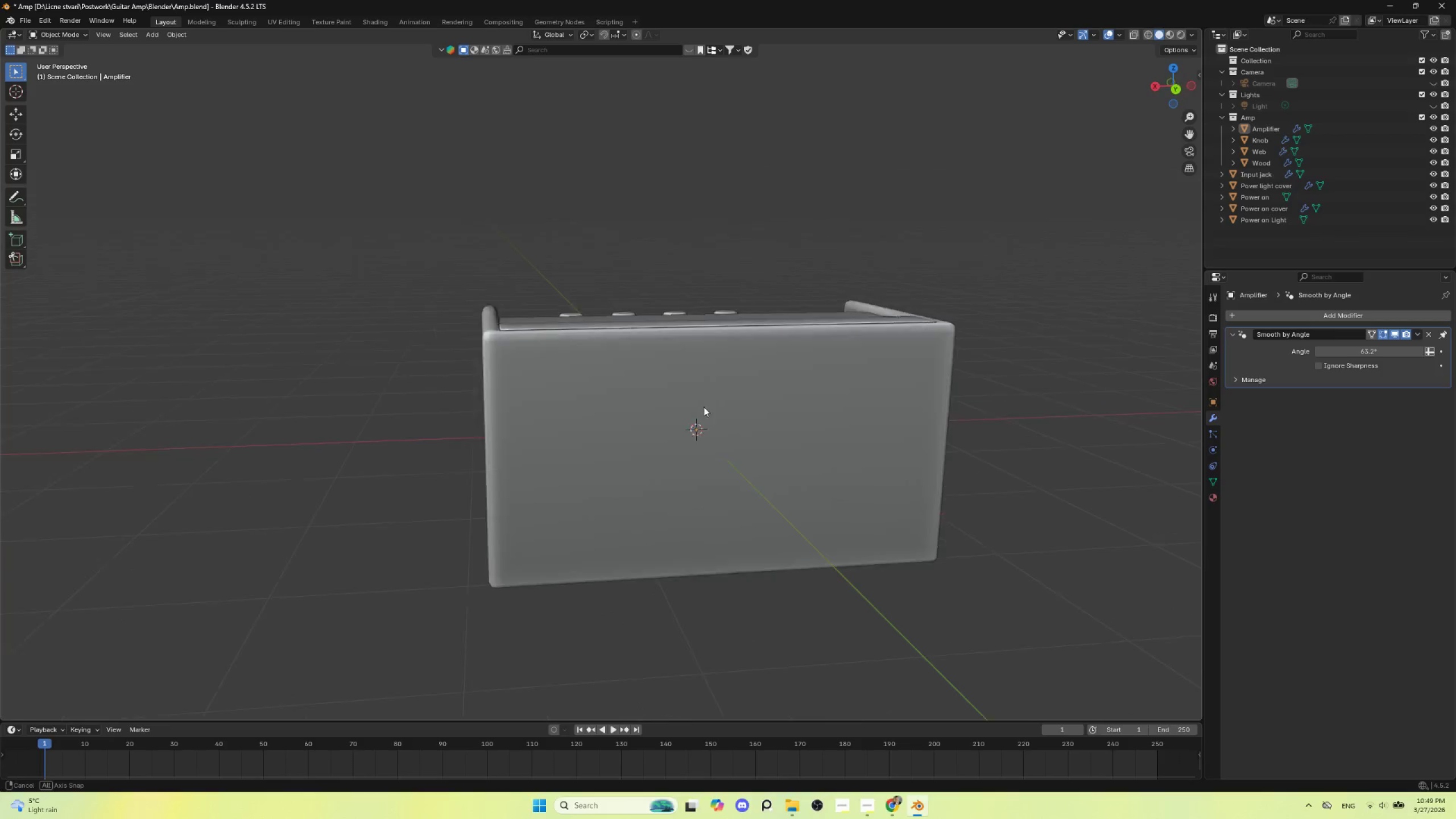 
hold_key(key=AltLeft, duration=0.36)
 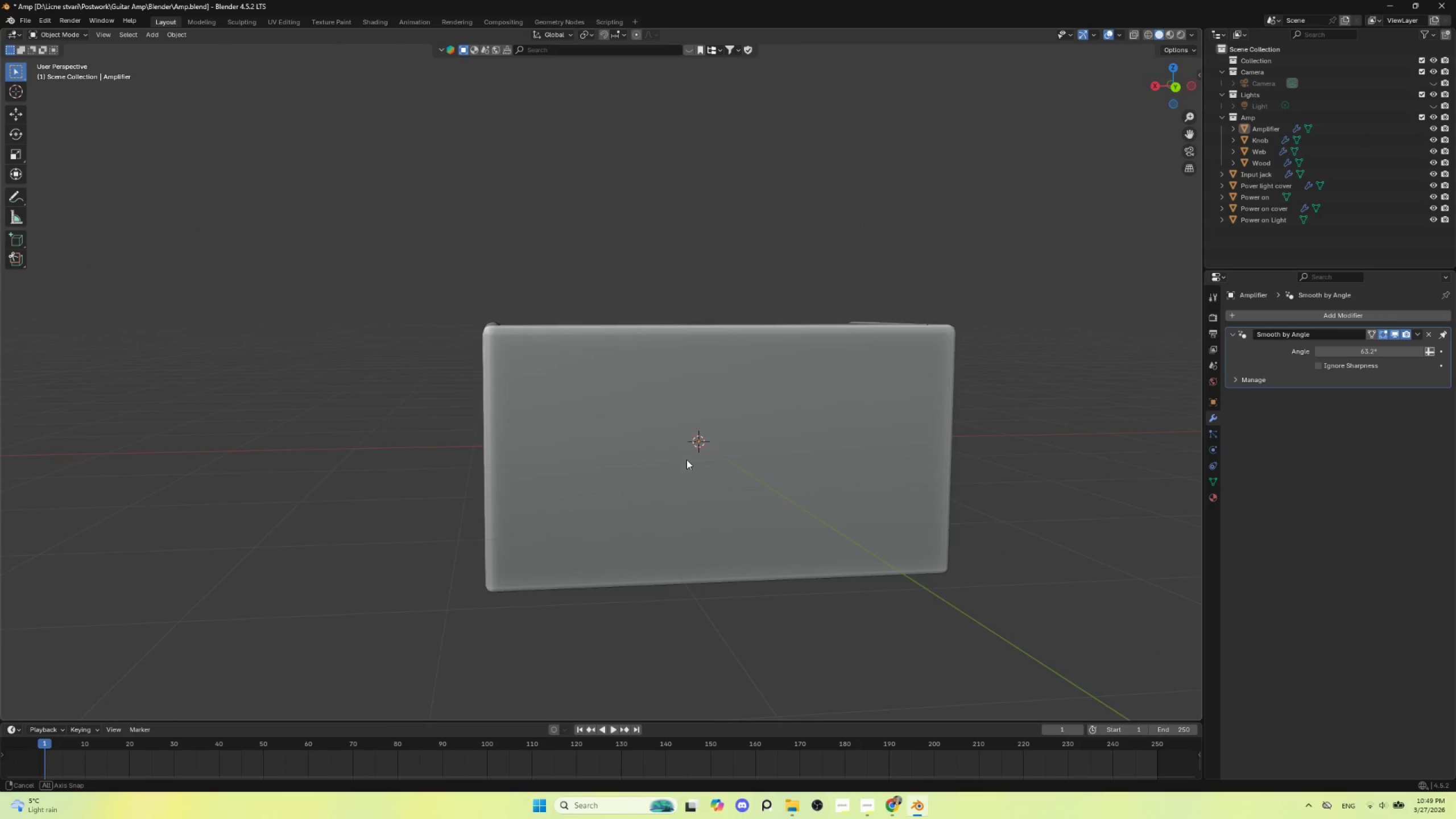 
hold_key(key=AltLeft, duration=0.44)
 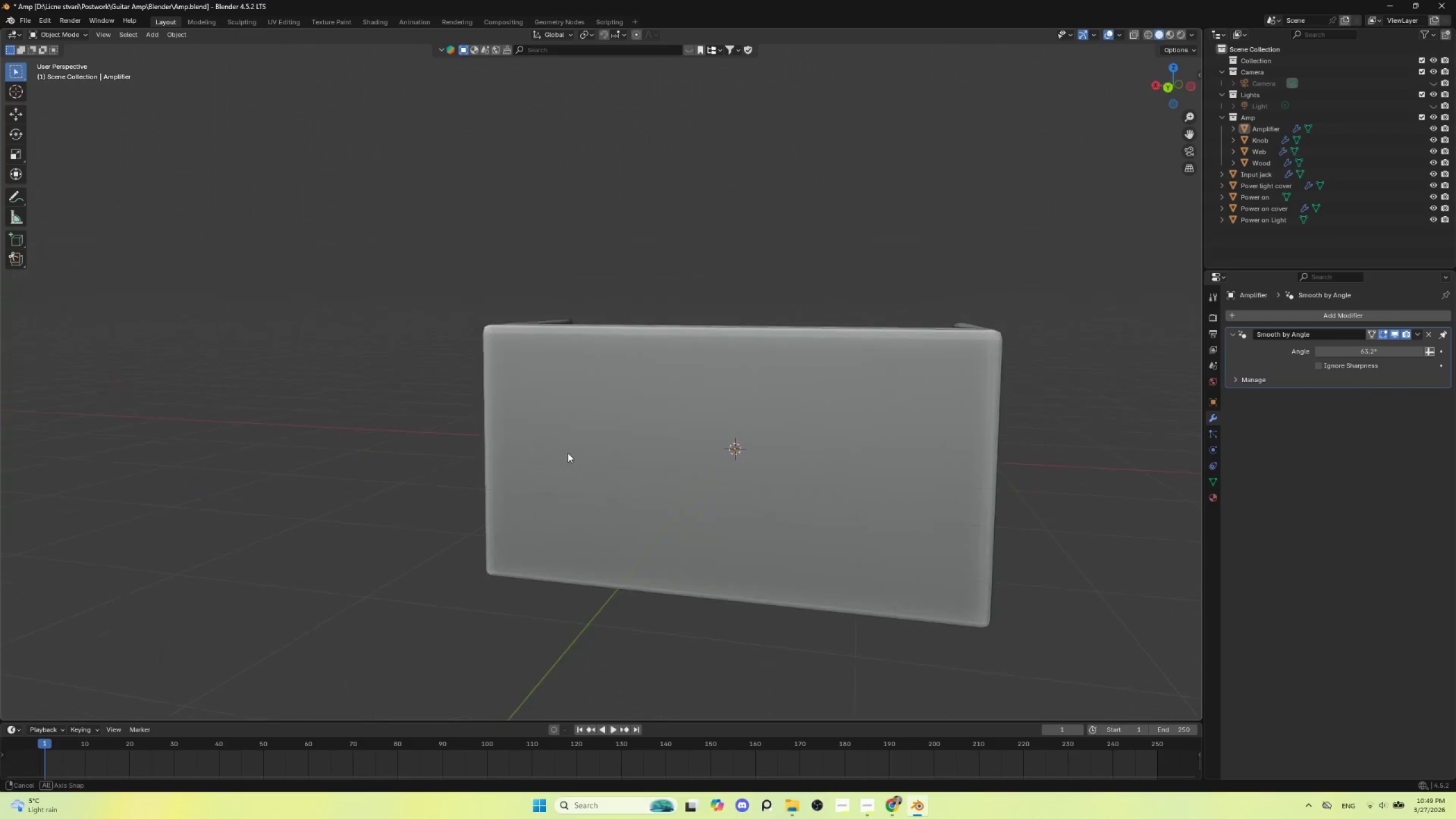 
hold_key(key=AltLeft, duration=0.52)
 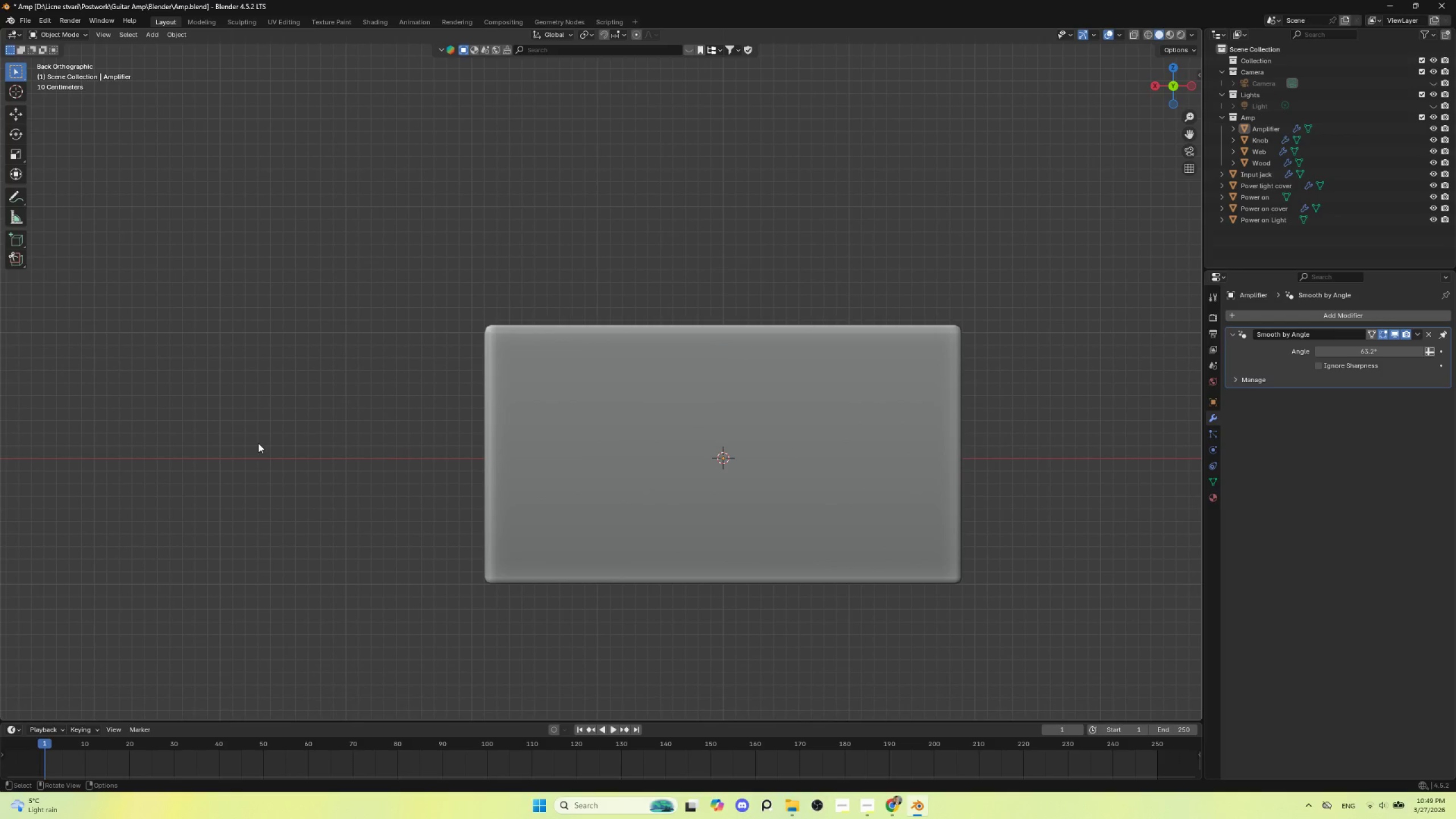 
left_click([258, 443])
 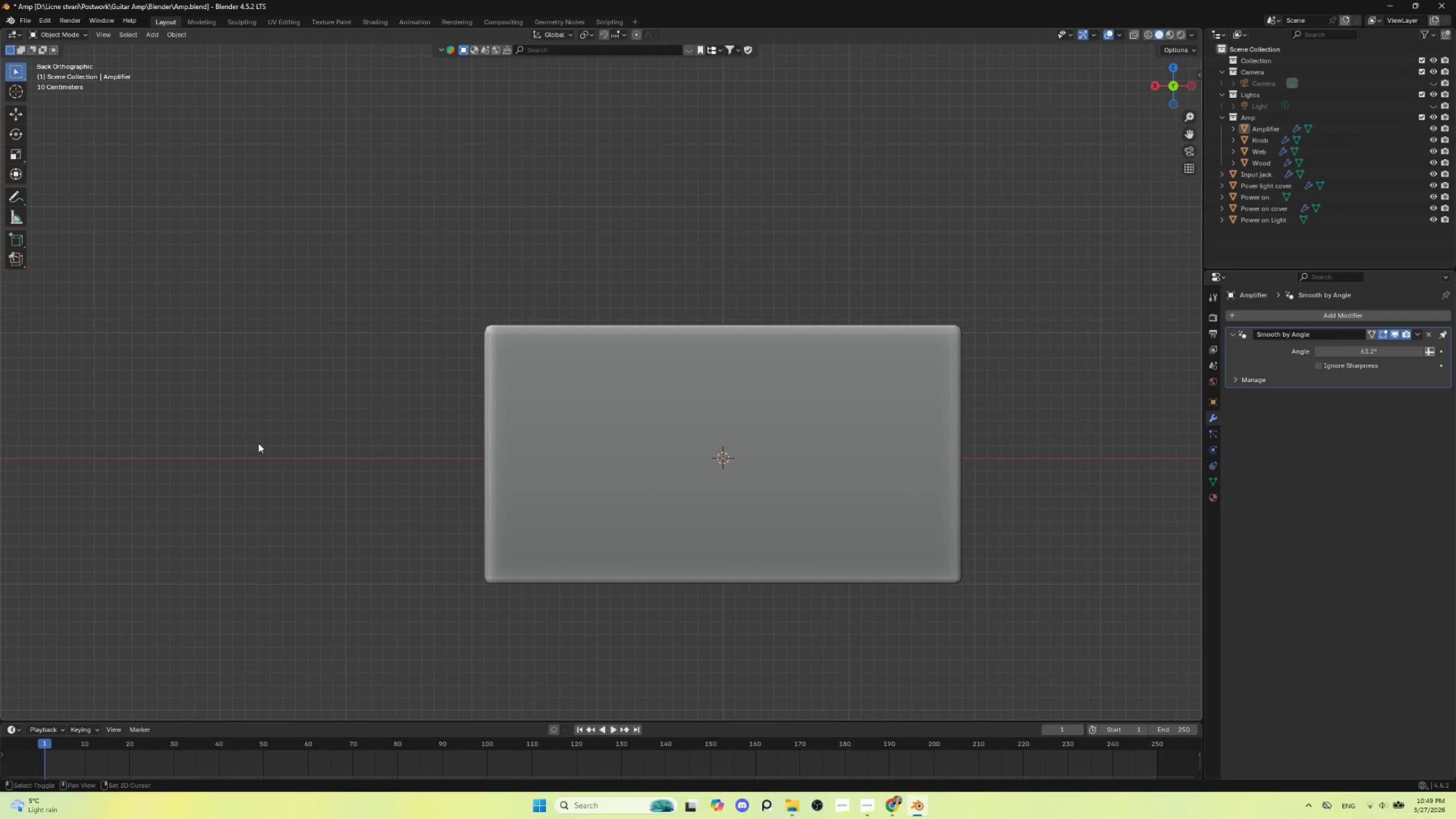 
key(Shift+A)
 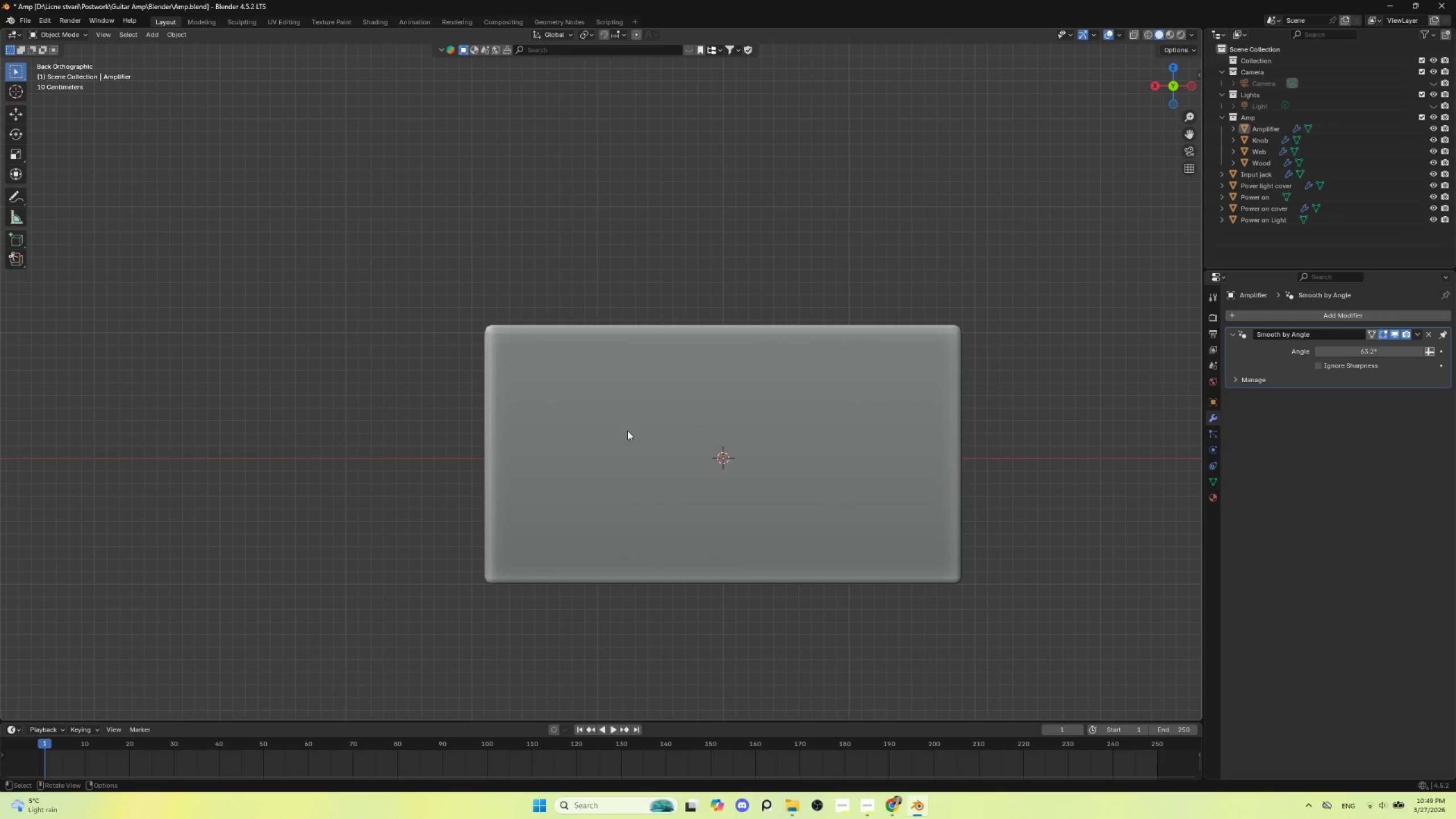 
left_click([627, 431])
 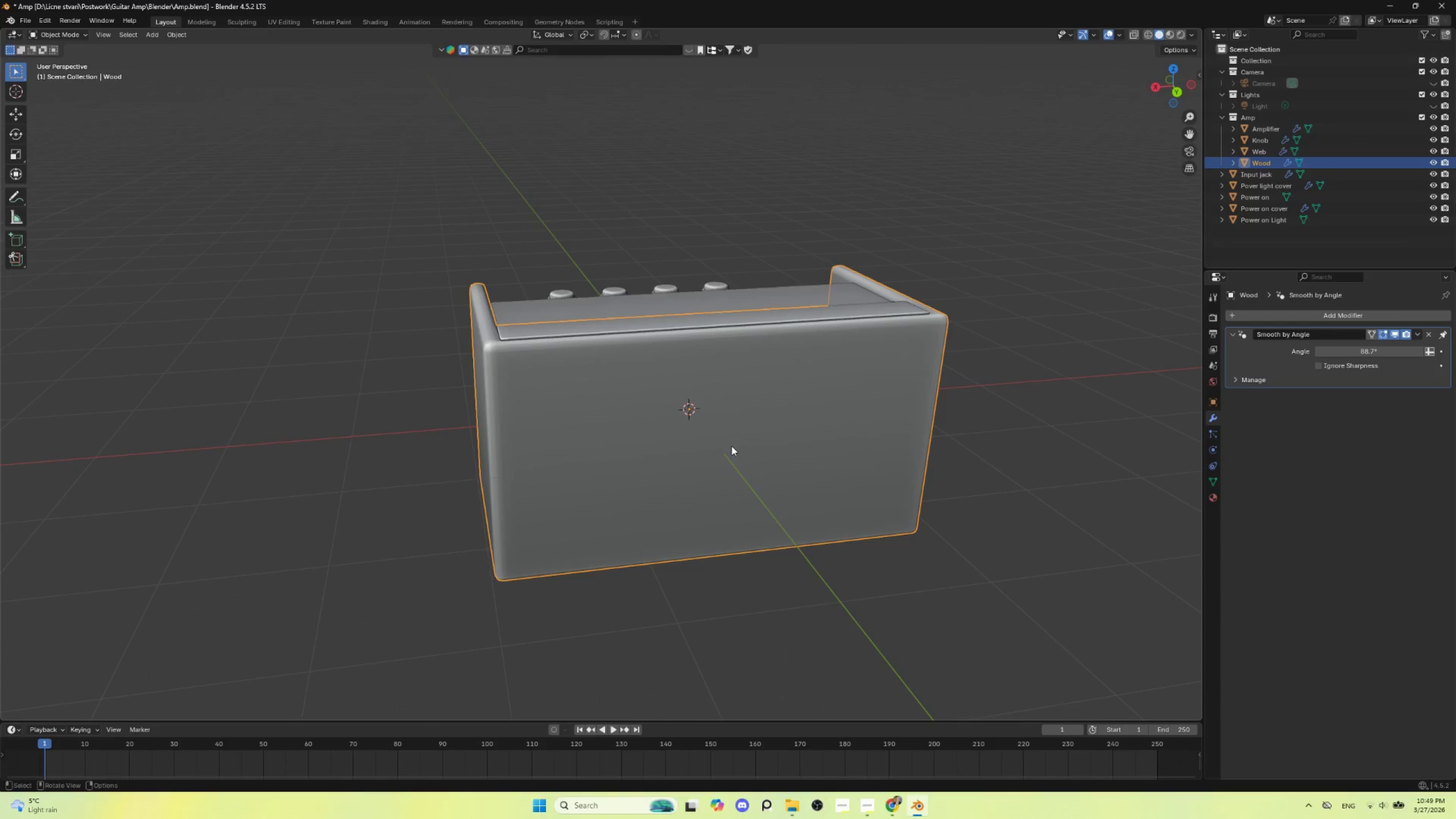 
key(Tab)
 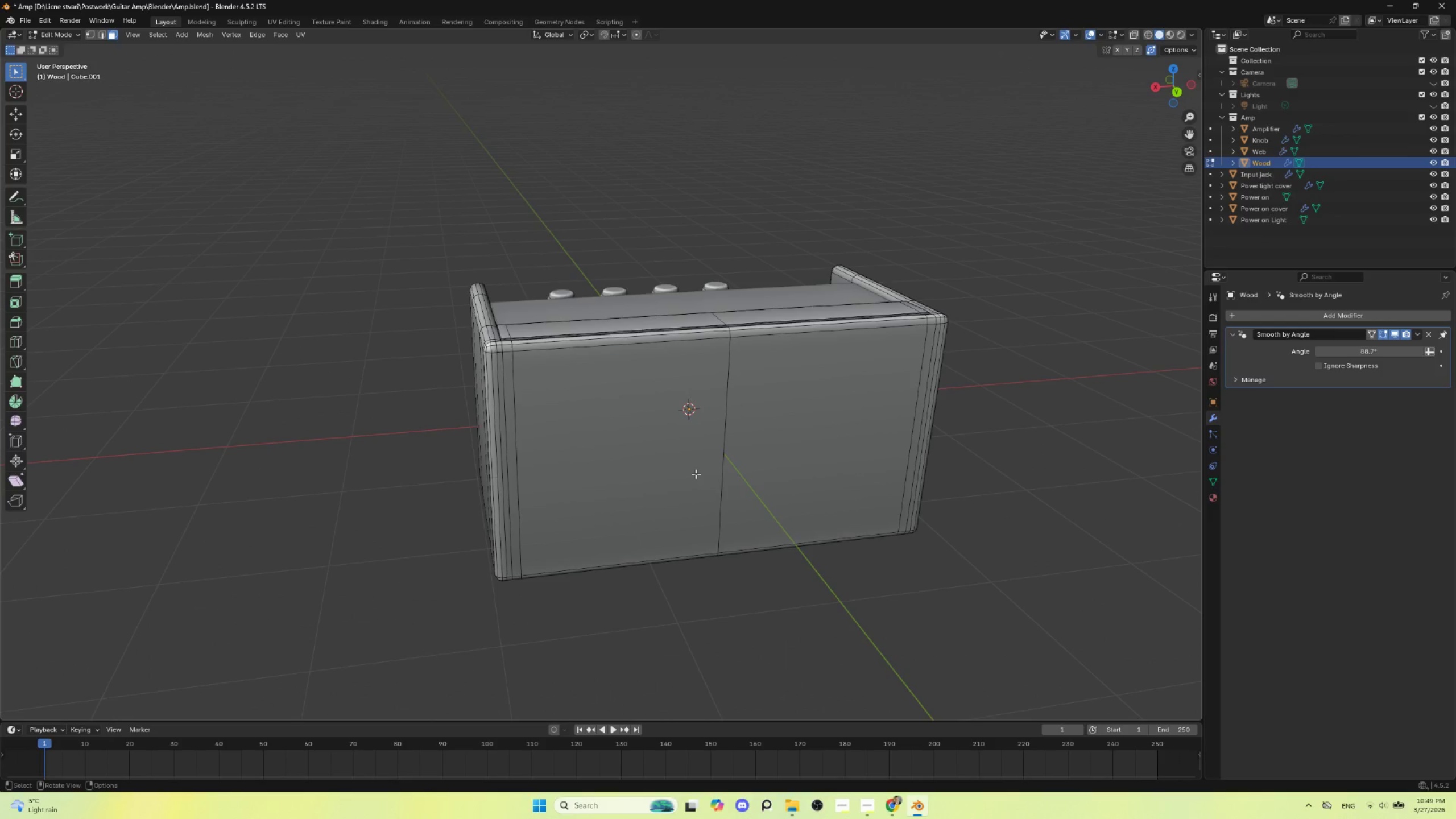 
key(Tab)
 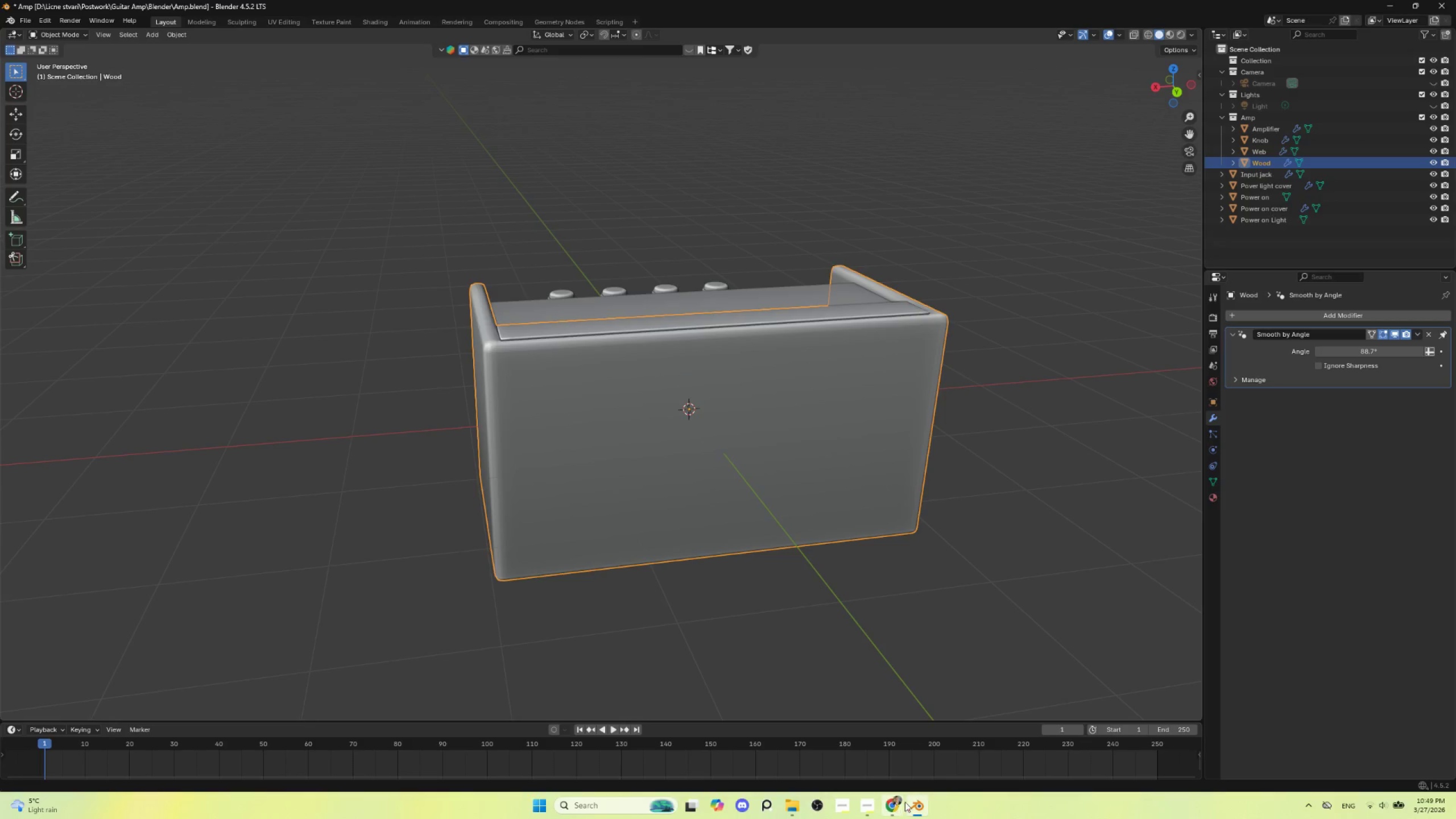 
left_click([896, 803])
 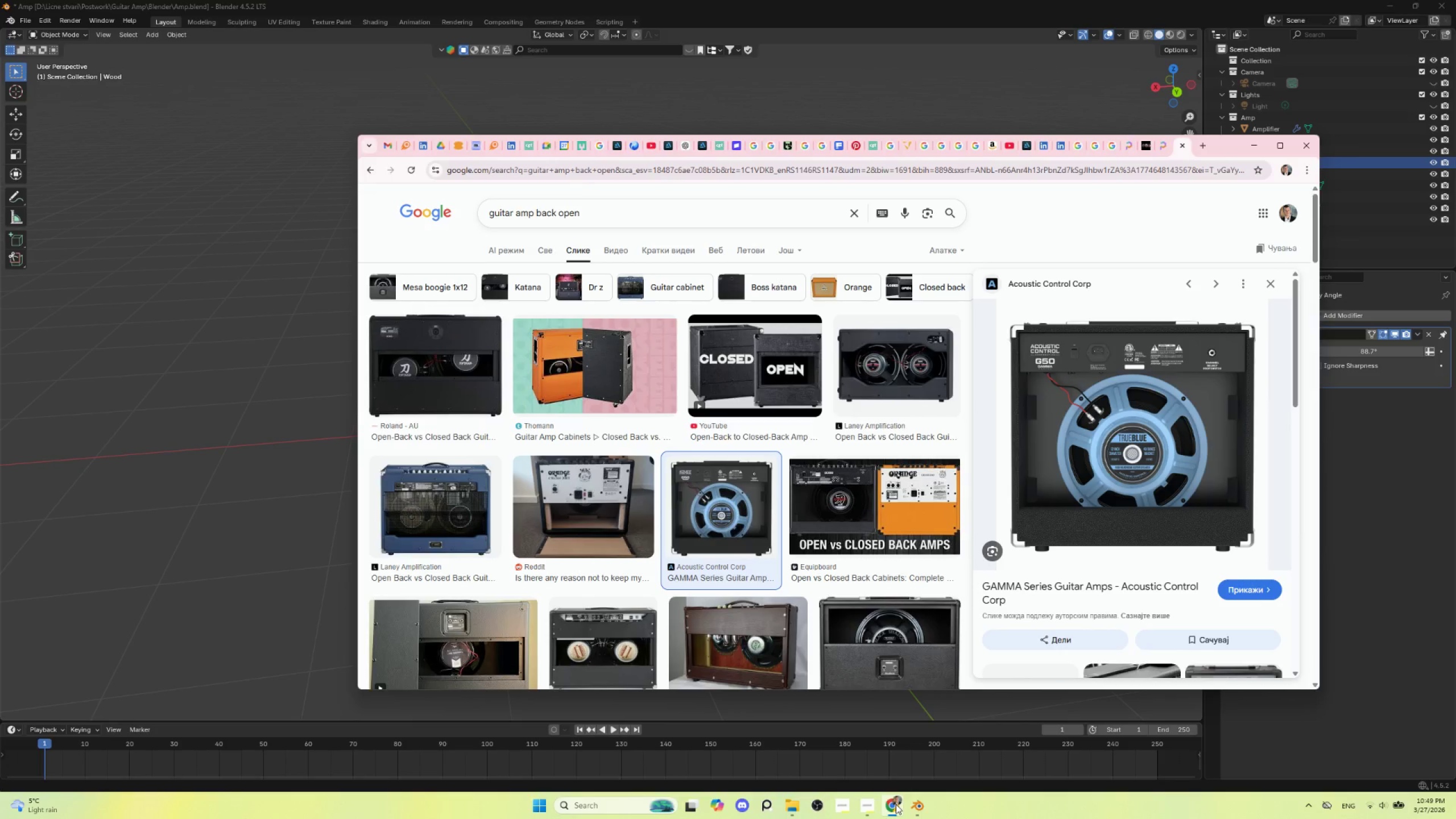 
left_click([896, 804])
 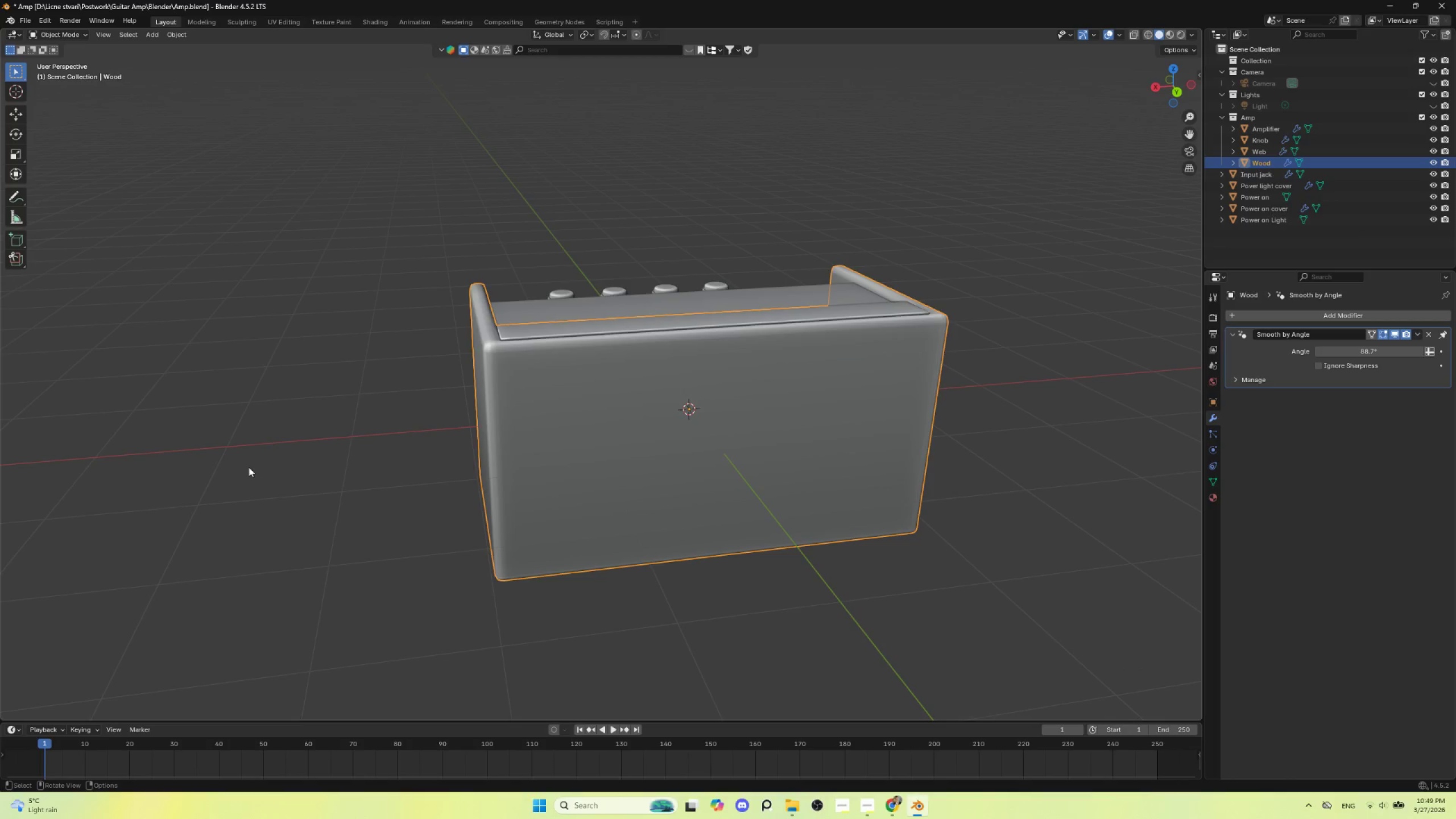 
left_click([251, 467])
 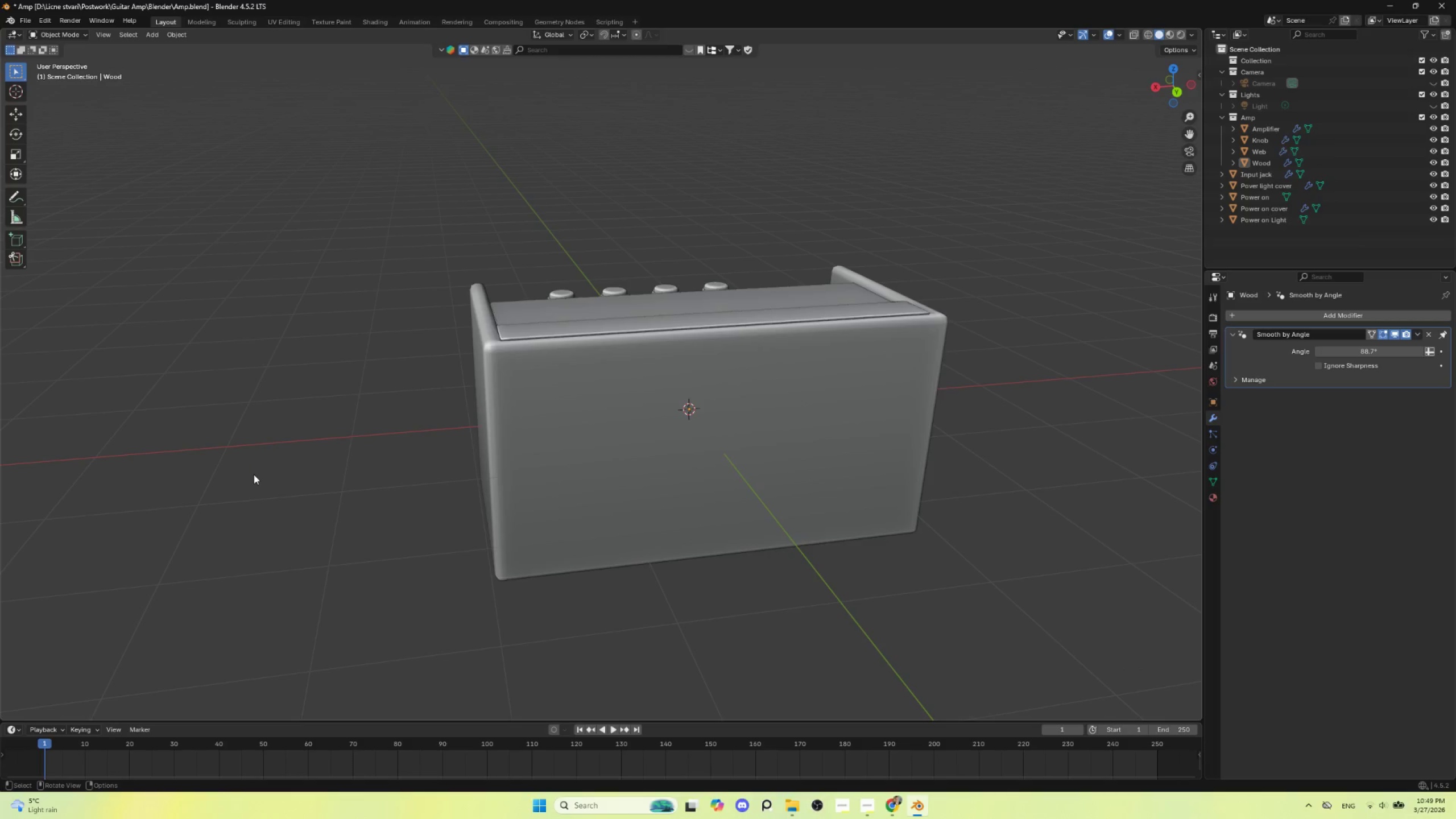 
key(Shift+A)
 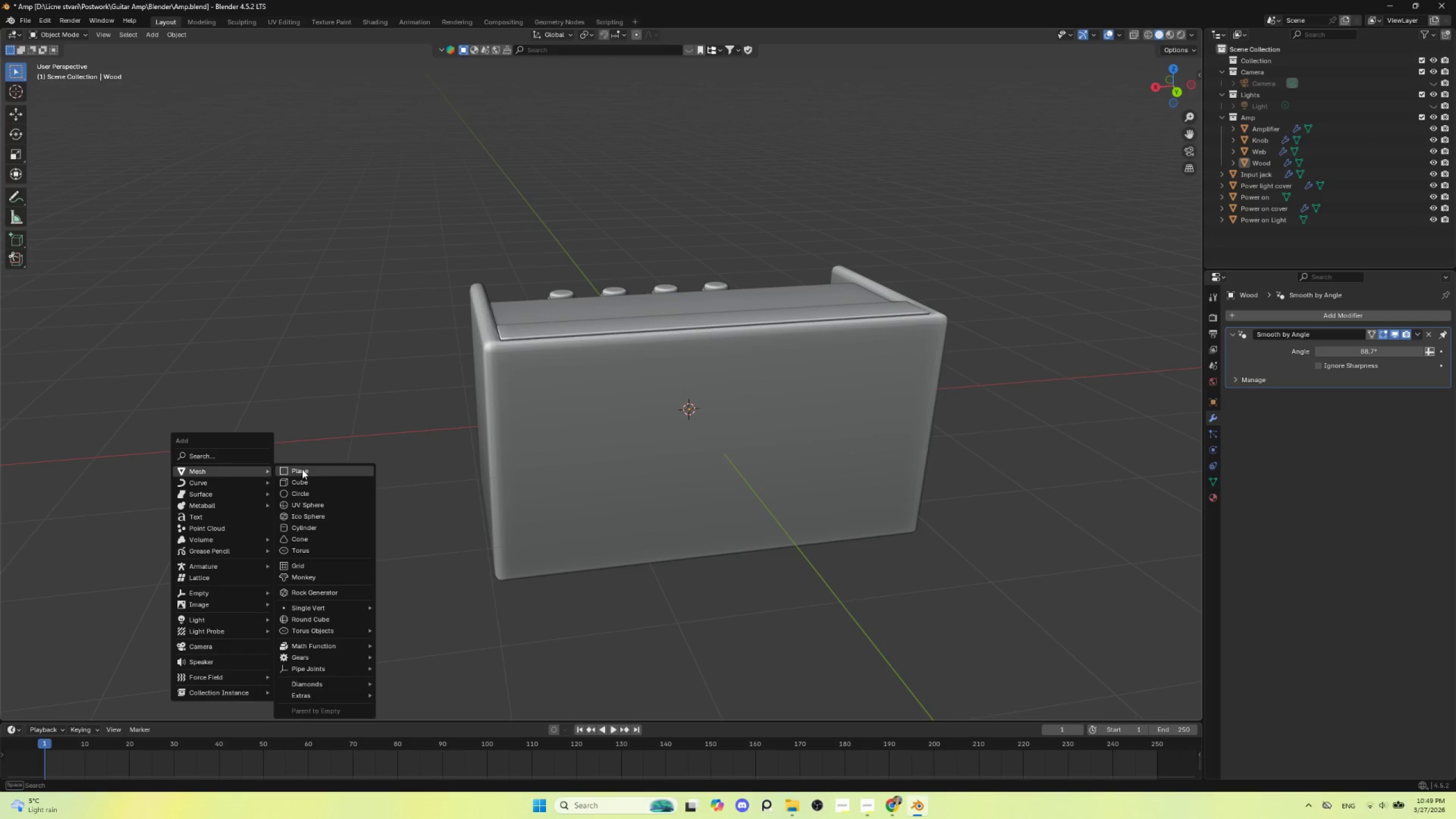 
mouse_move([308, 481])
 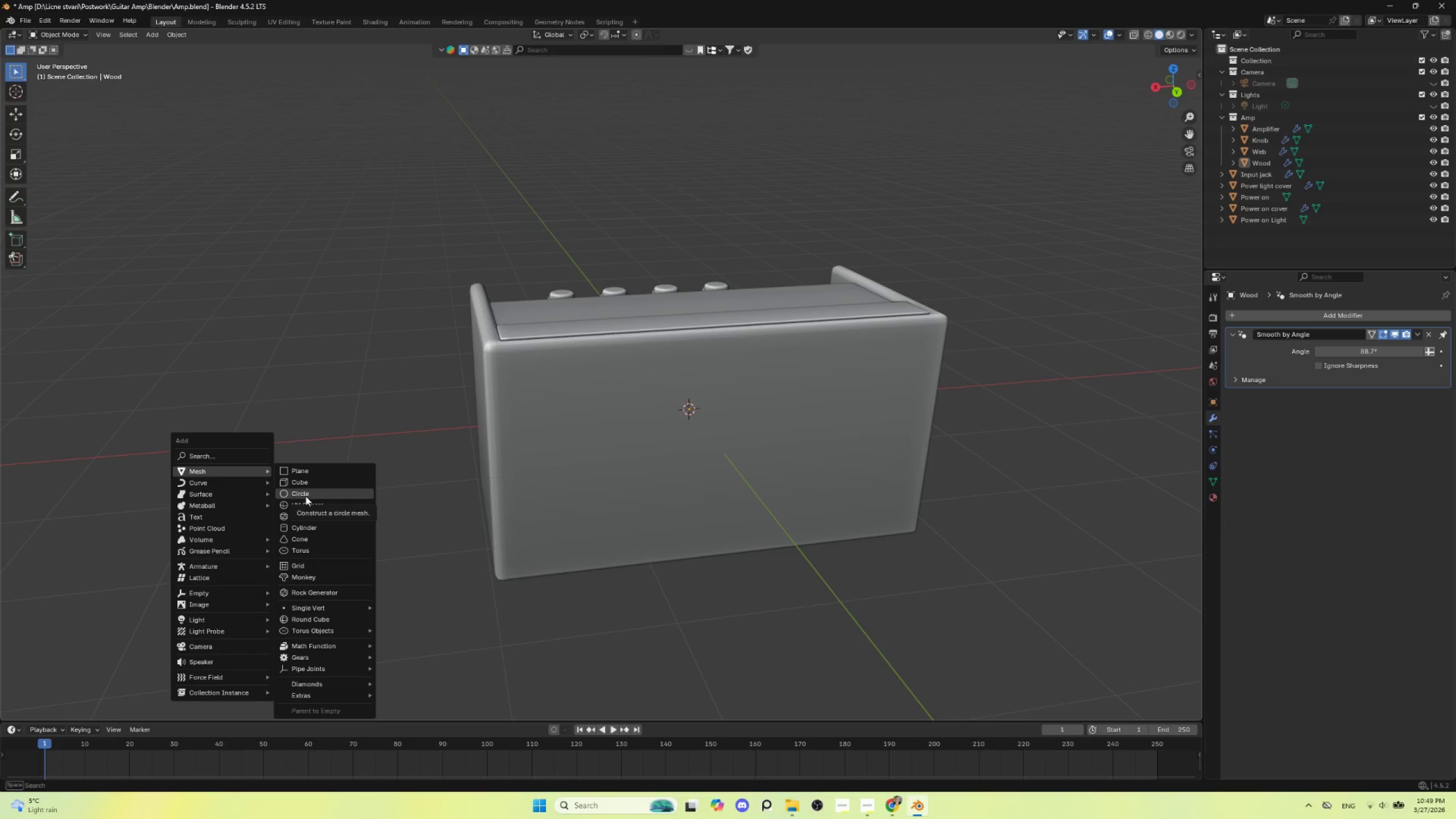 
left_click([305, 496])
 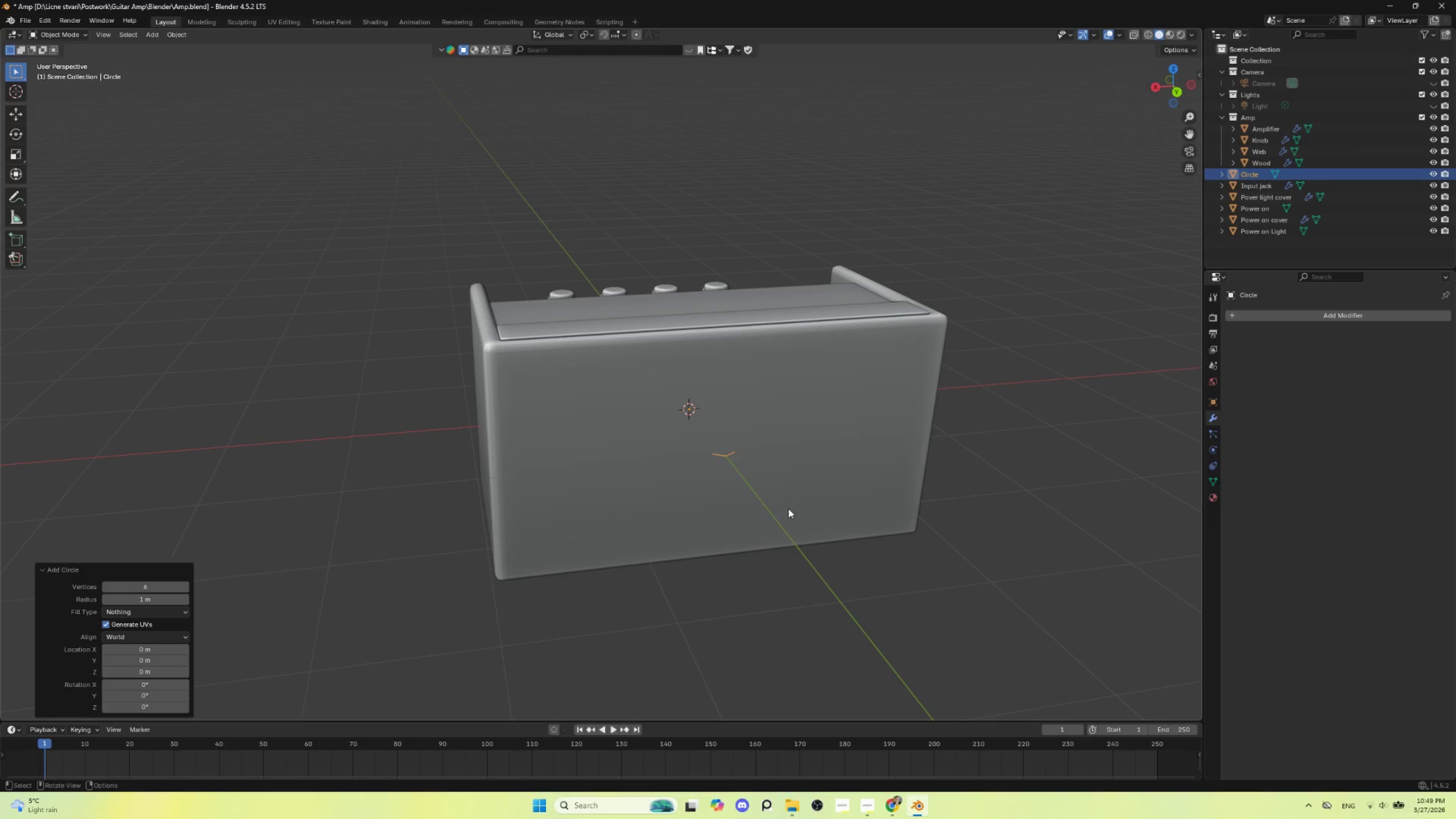 
type(rx90)
 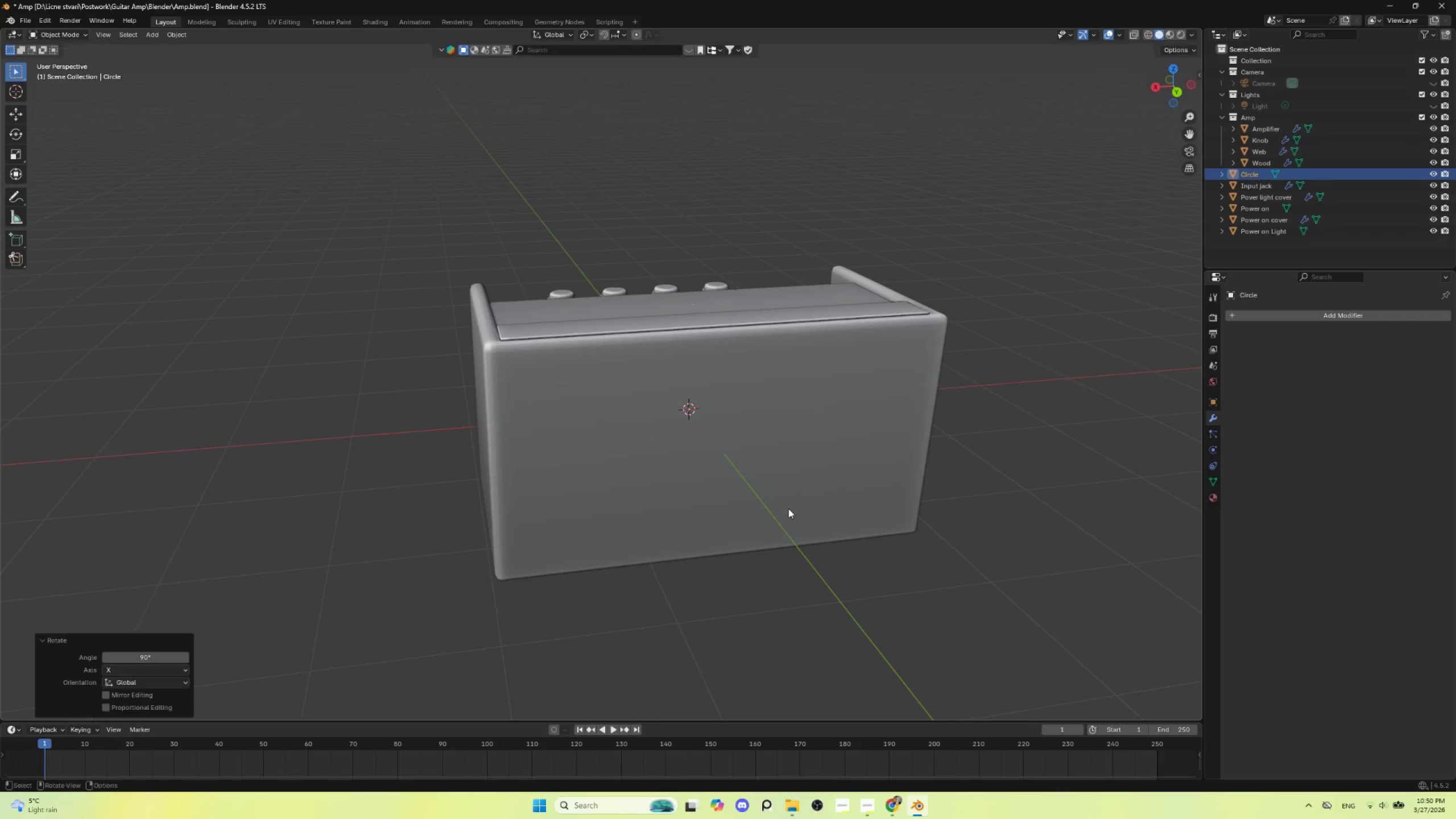 
left_click([788, 508])
 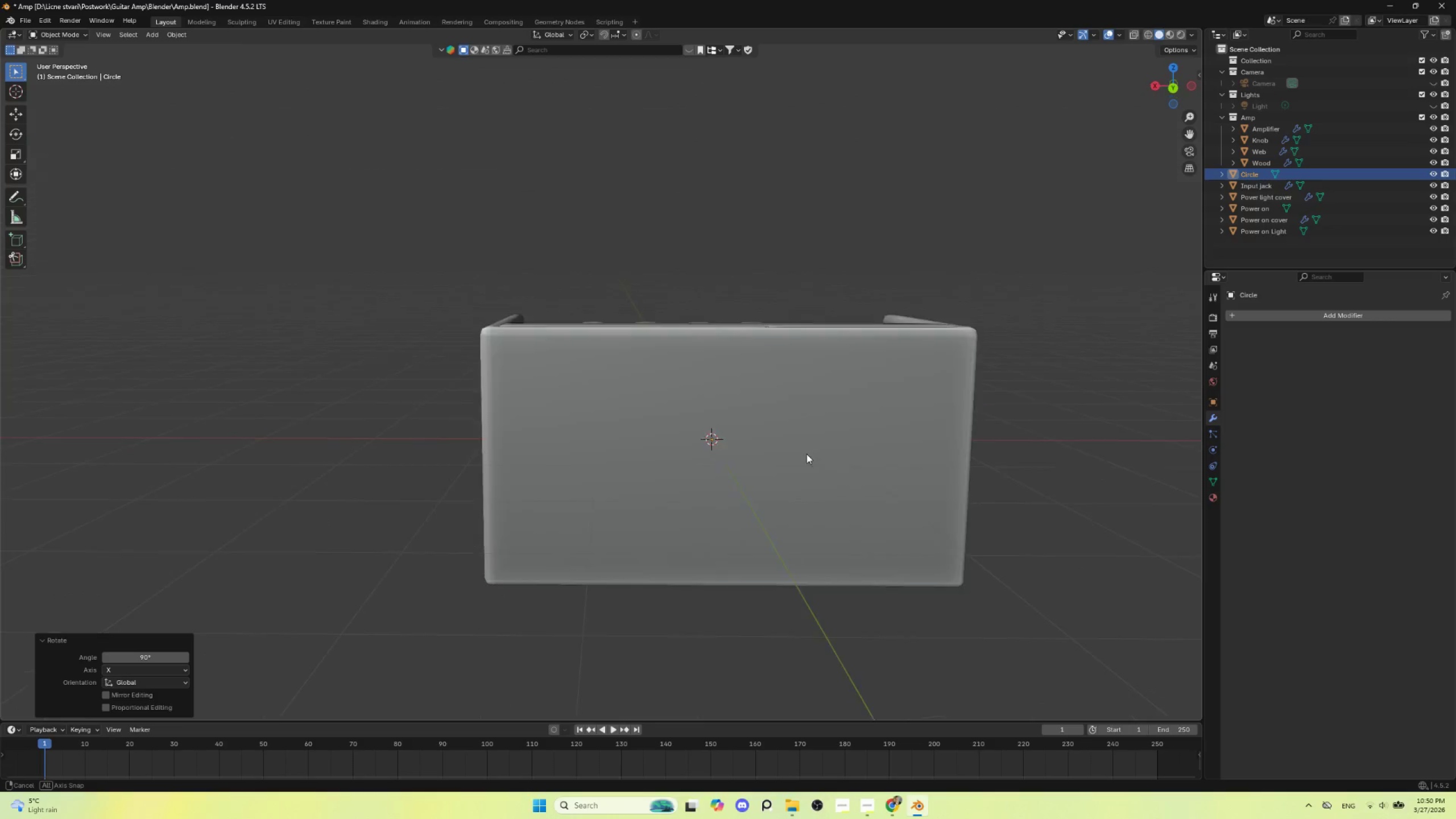 
hold_key(key=AltLeft, duration=0.42)
 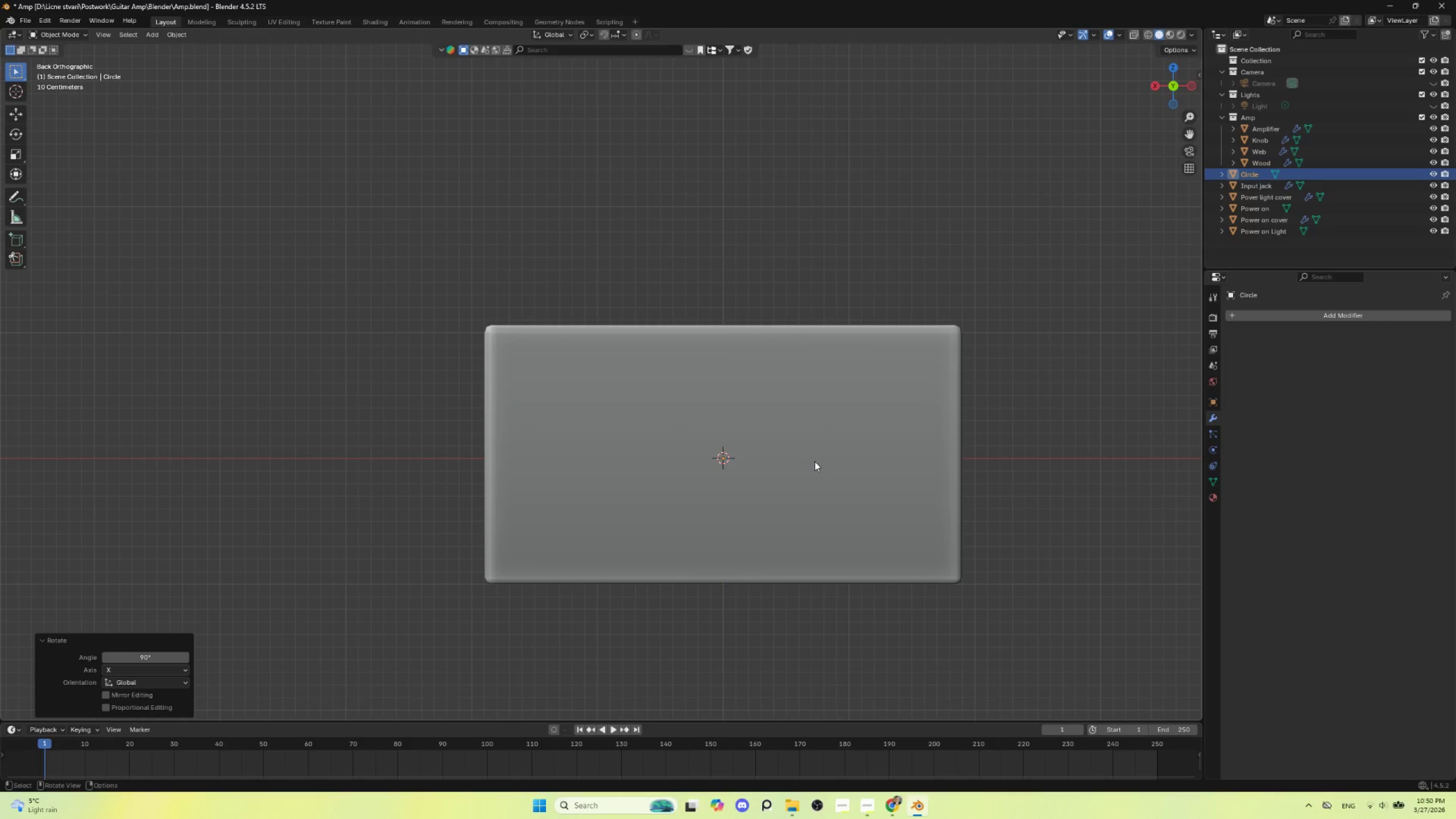 
key(G)
 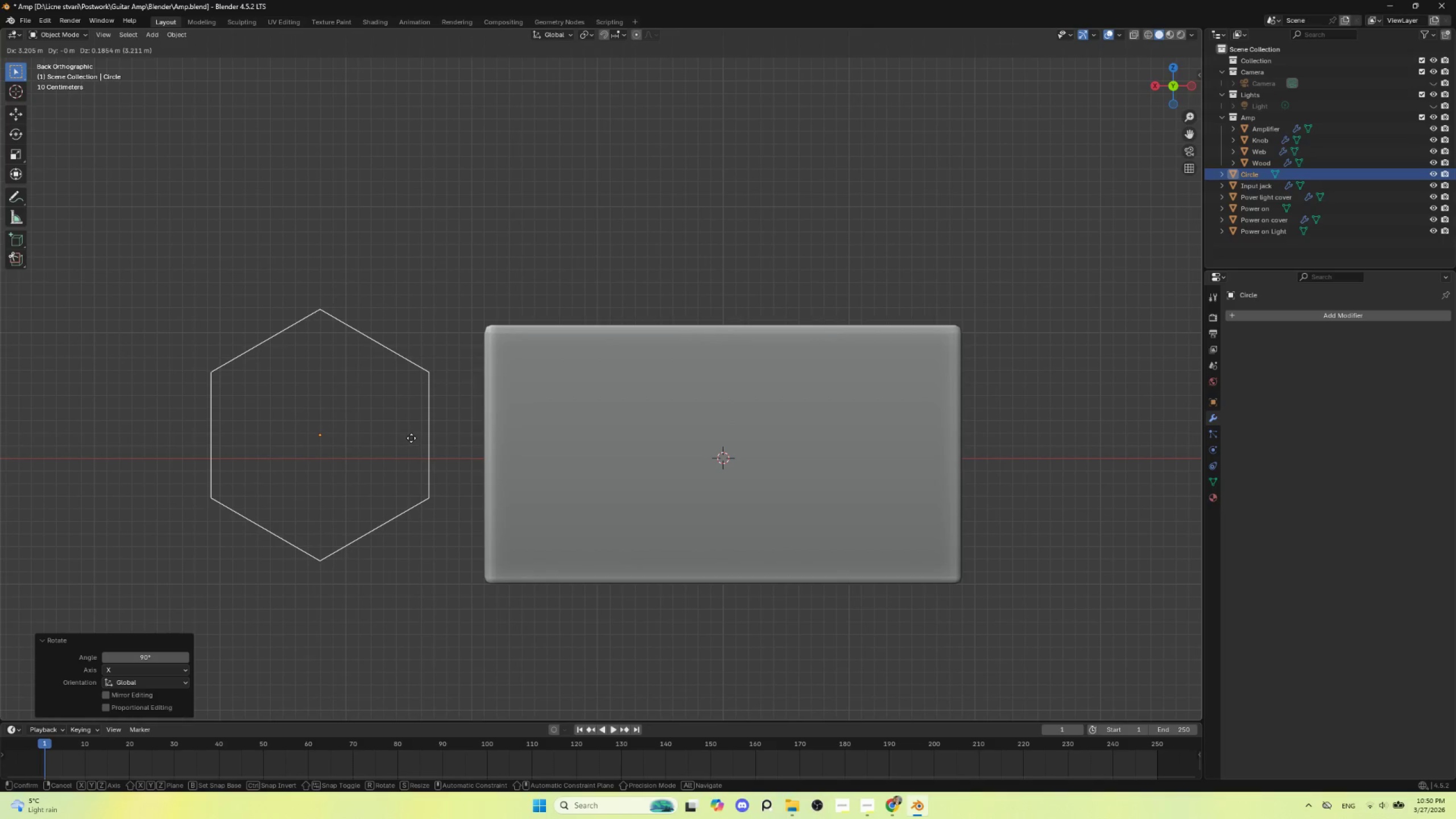 
left_click([411, 438])
 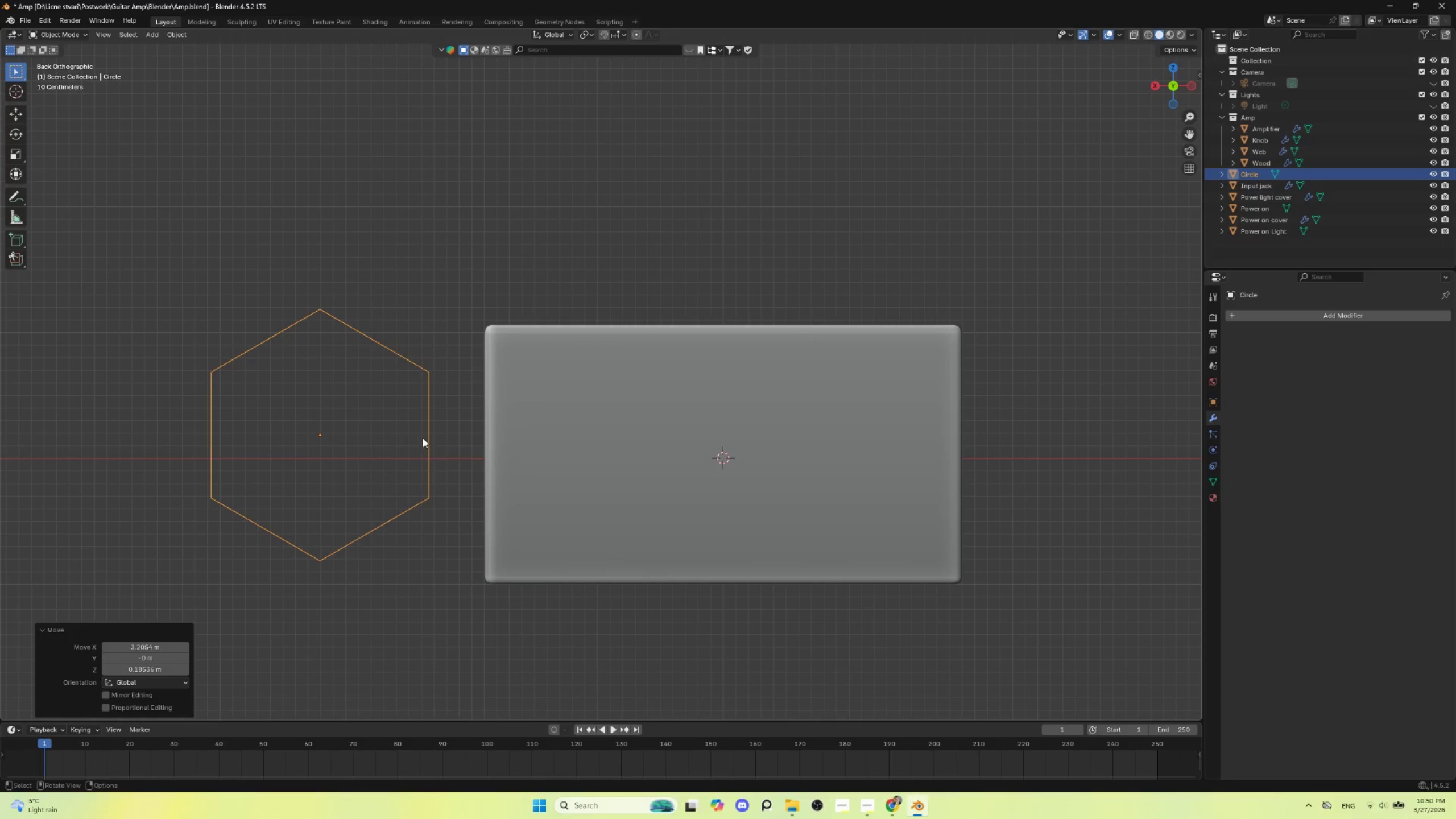 
hold_key(key=ShiftLeft, duration=0.66)
 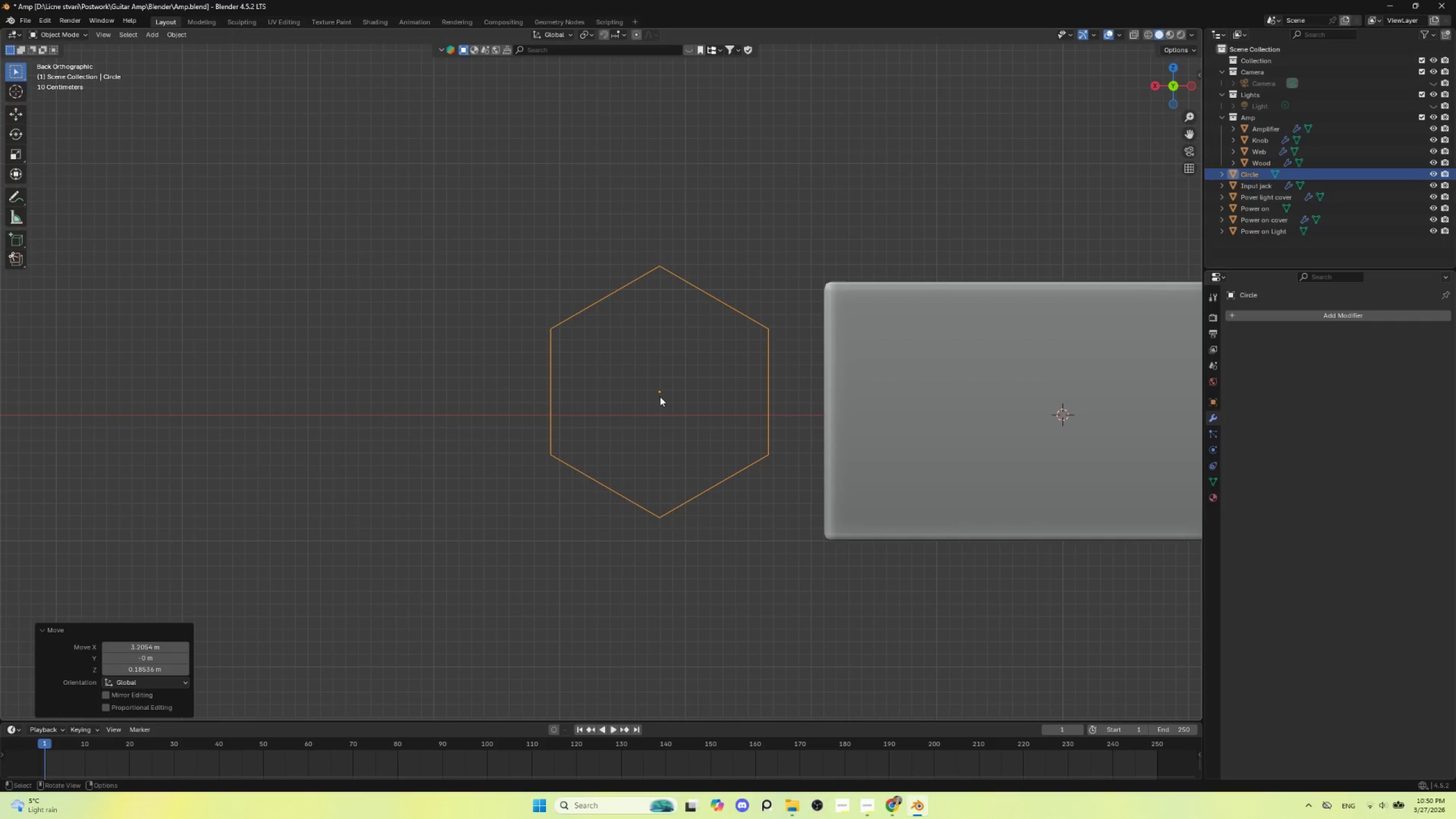 
wait(41.08)
 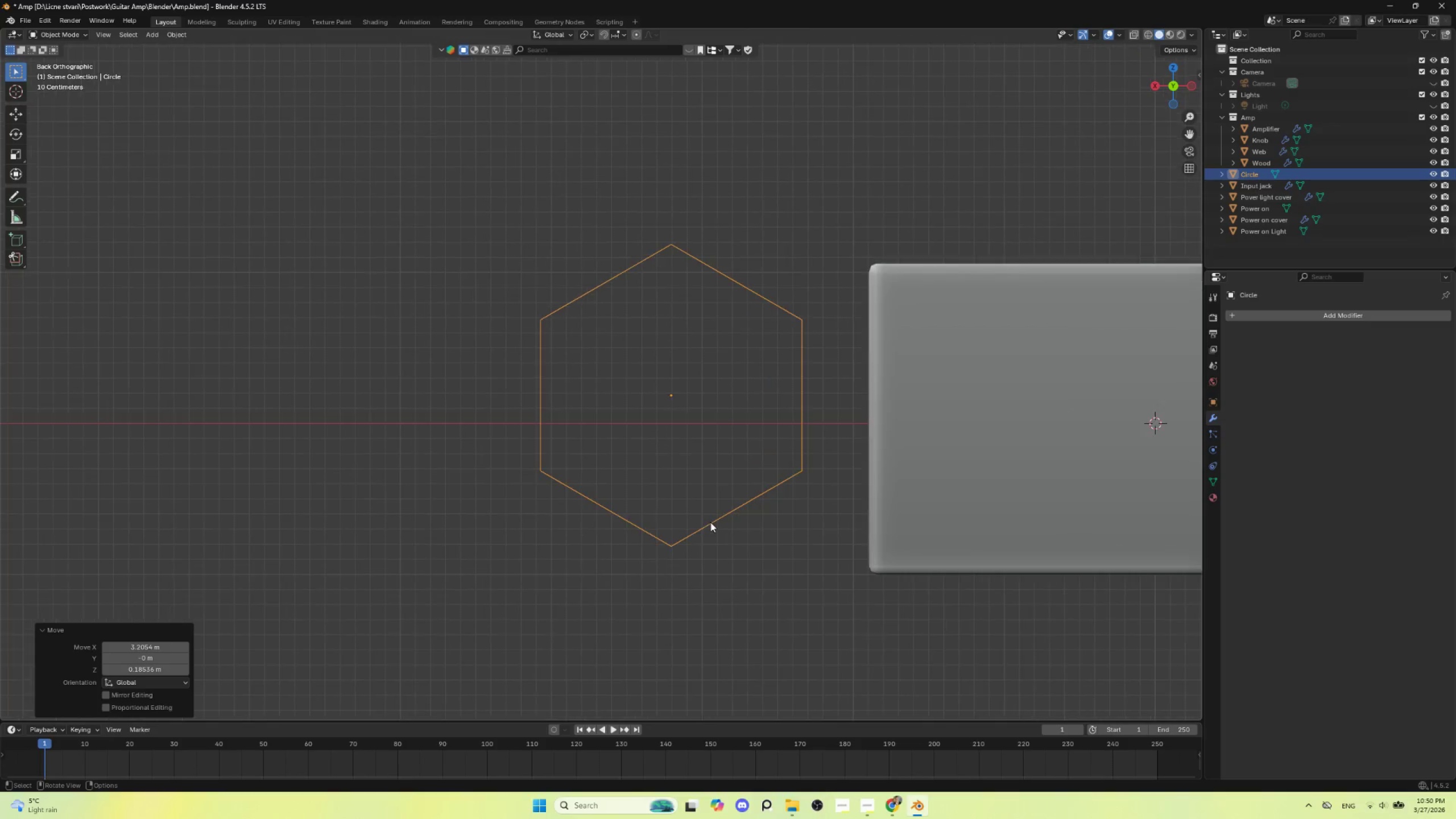 
hold_key(key=ShiftLeft, duration=0.8)
 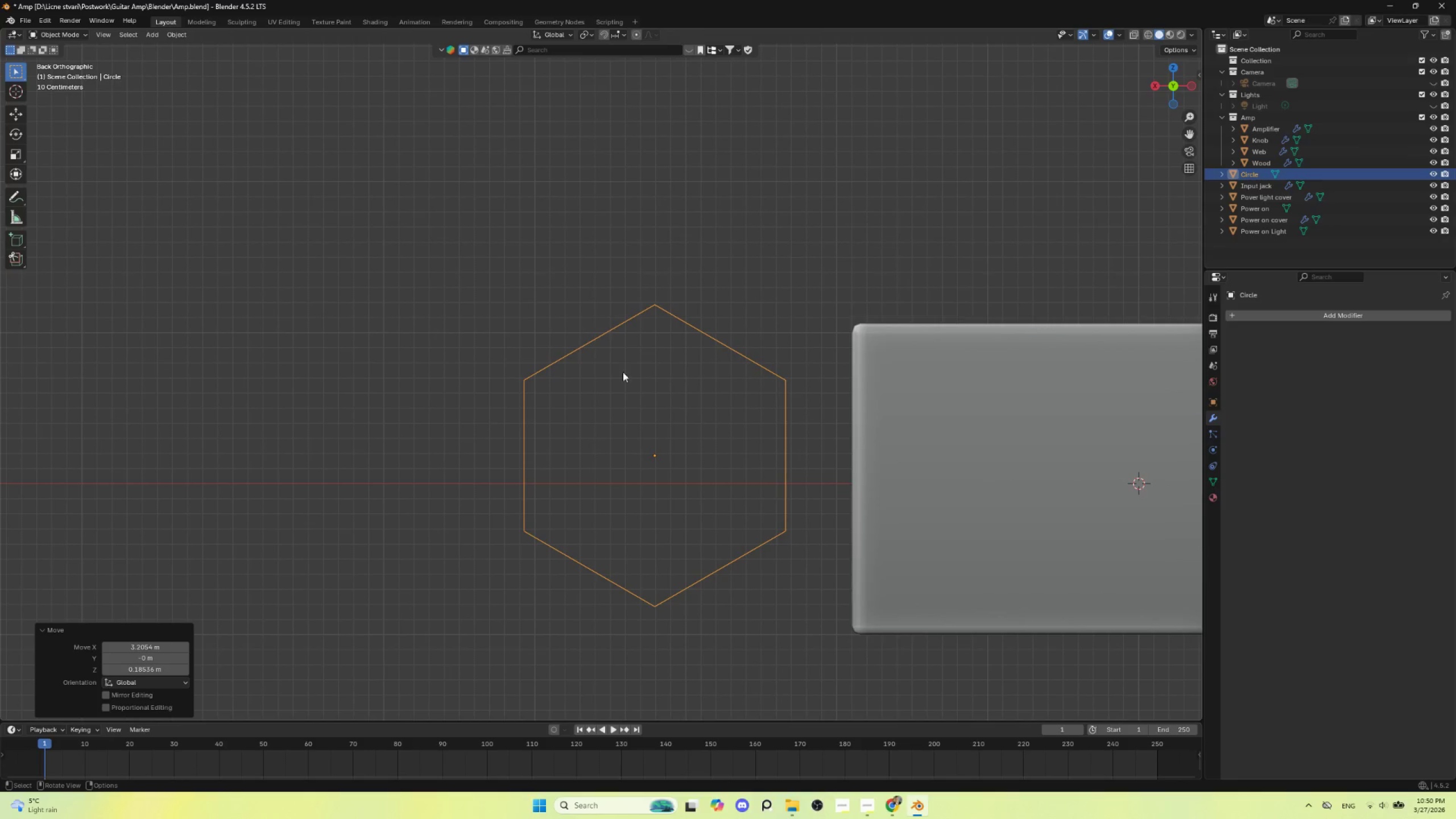 
scroll: coordinate [710, 522], scroll_direction: up, amount: 1.0
 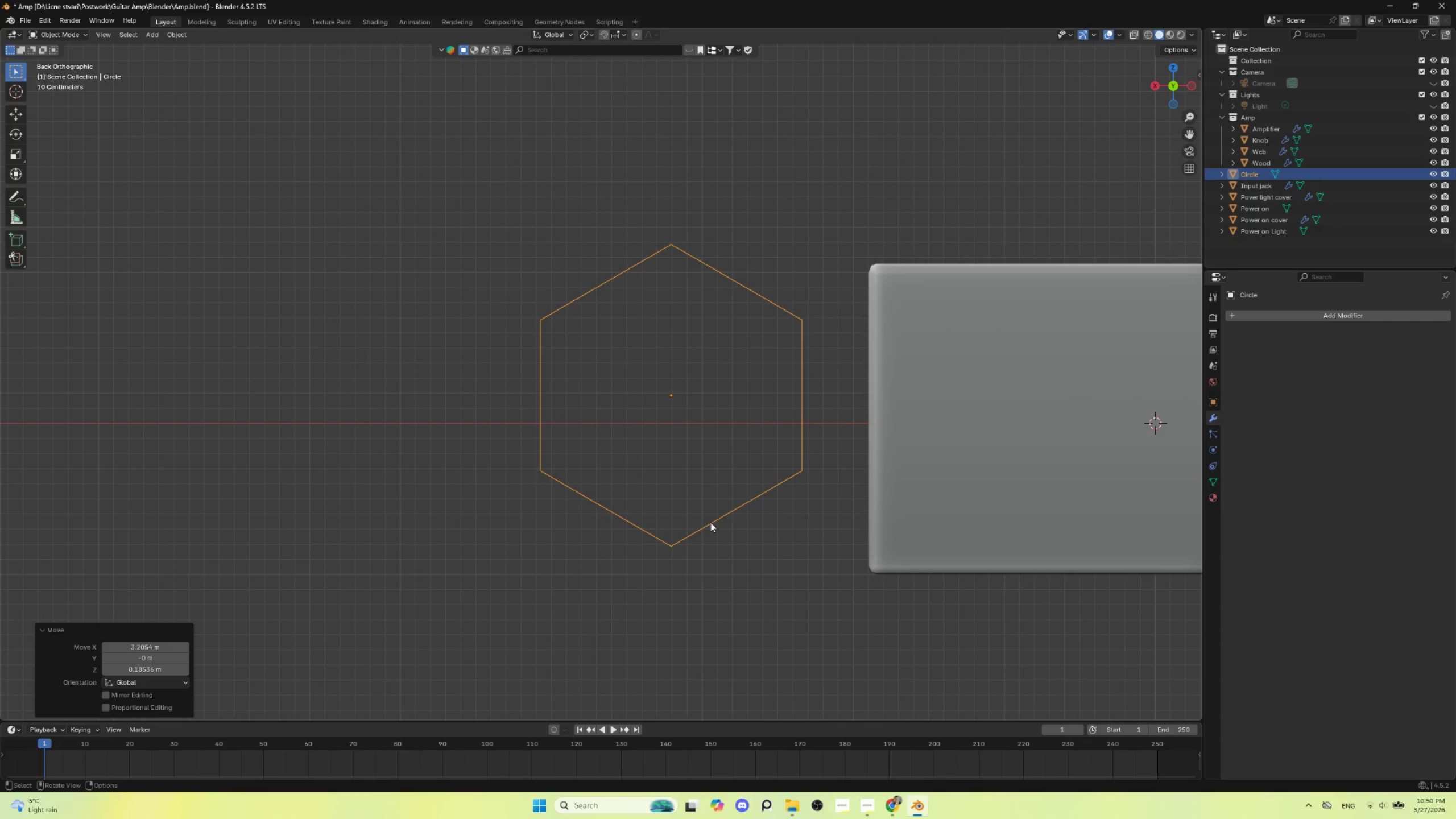 
key(Tab)
 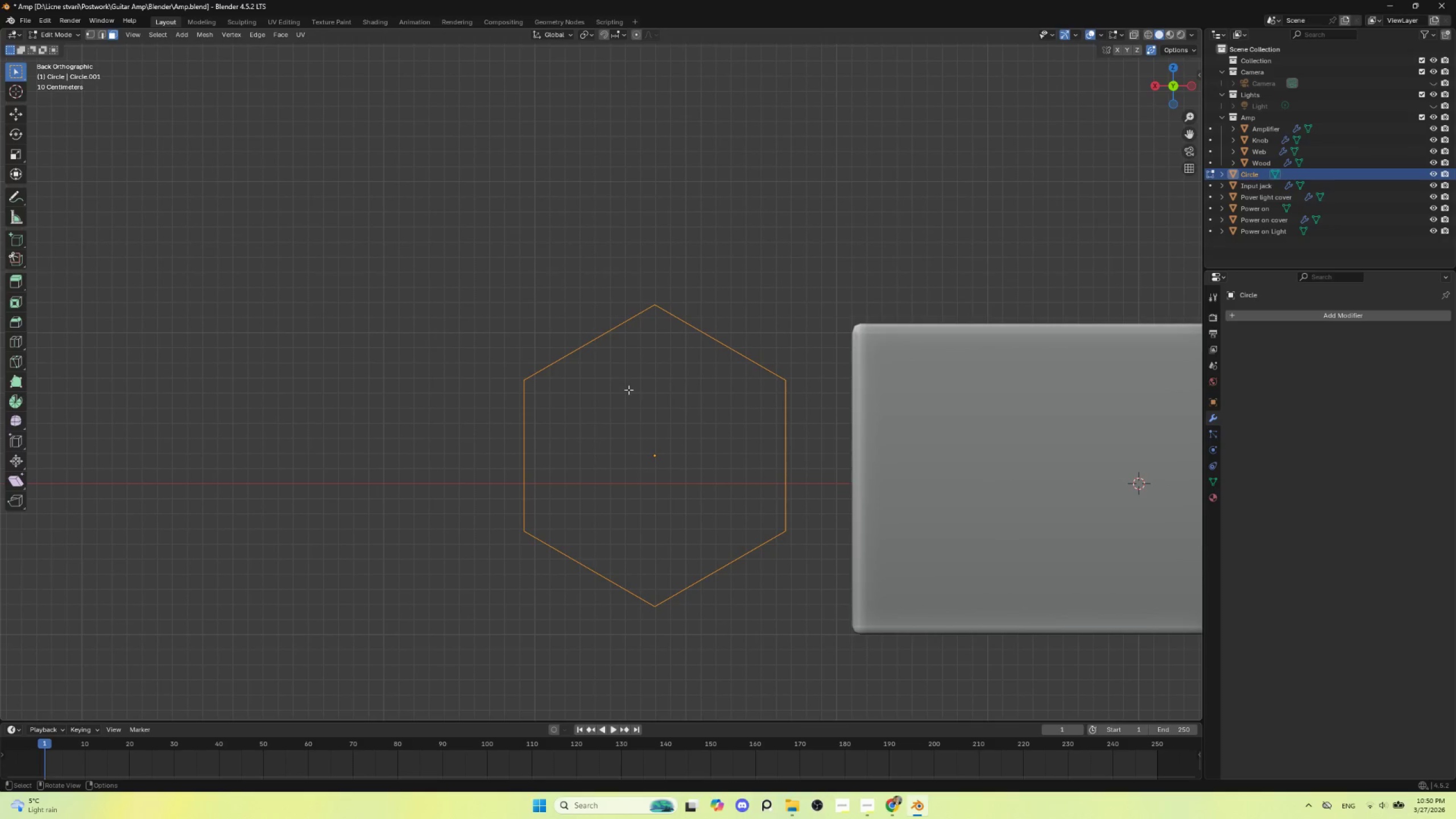 
key(Tab)
 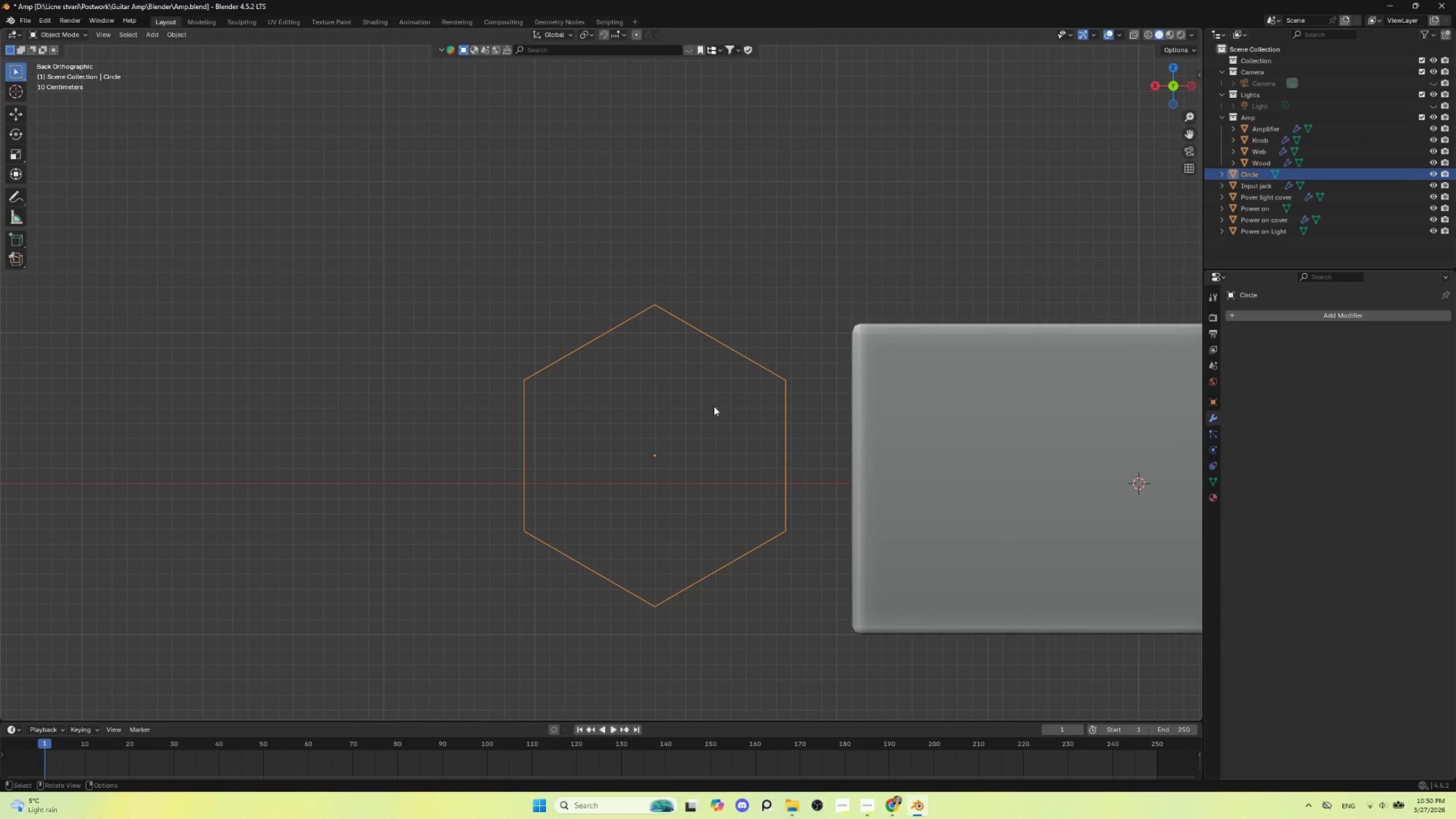 
key(Tab)
 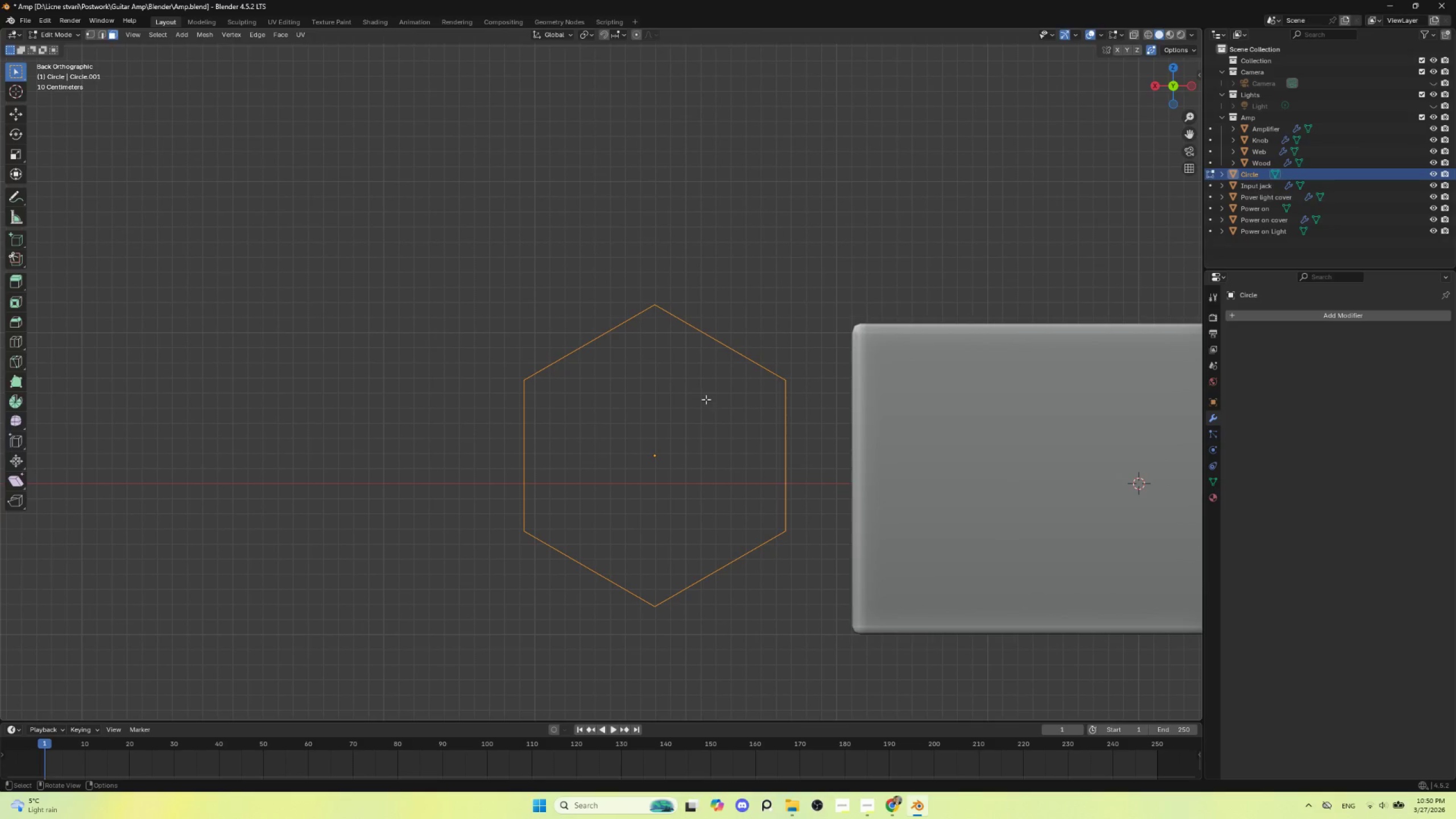 
key(Tab)
 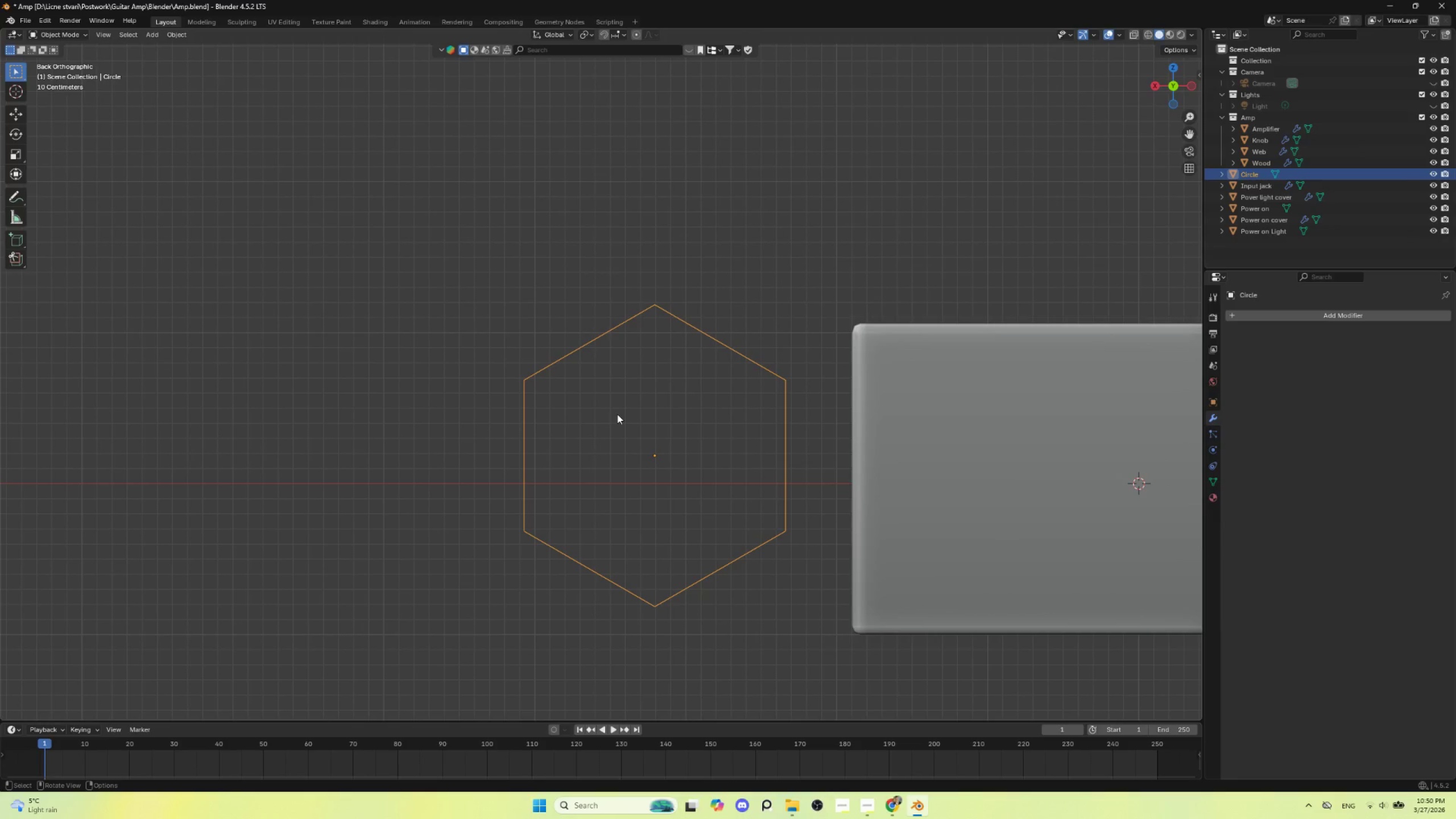 
key(Tab)
type(af)
 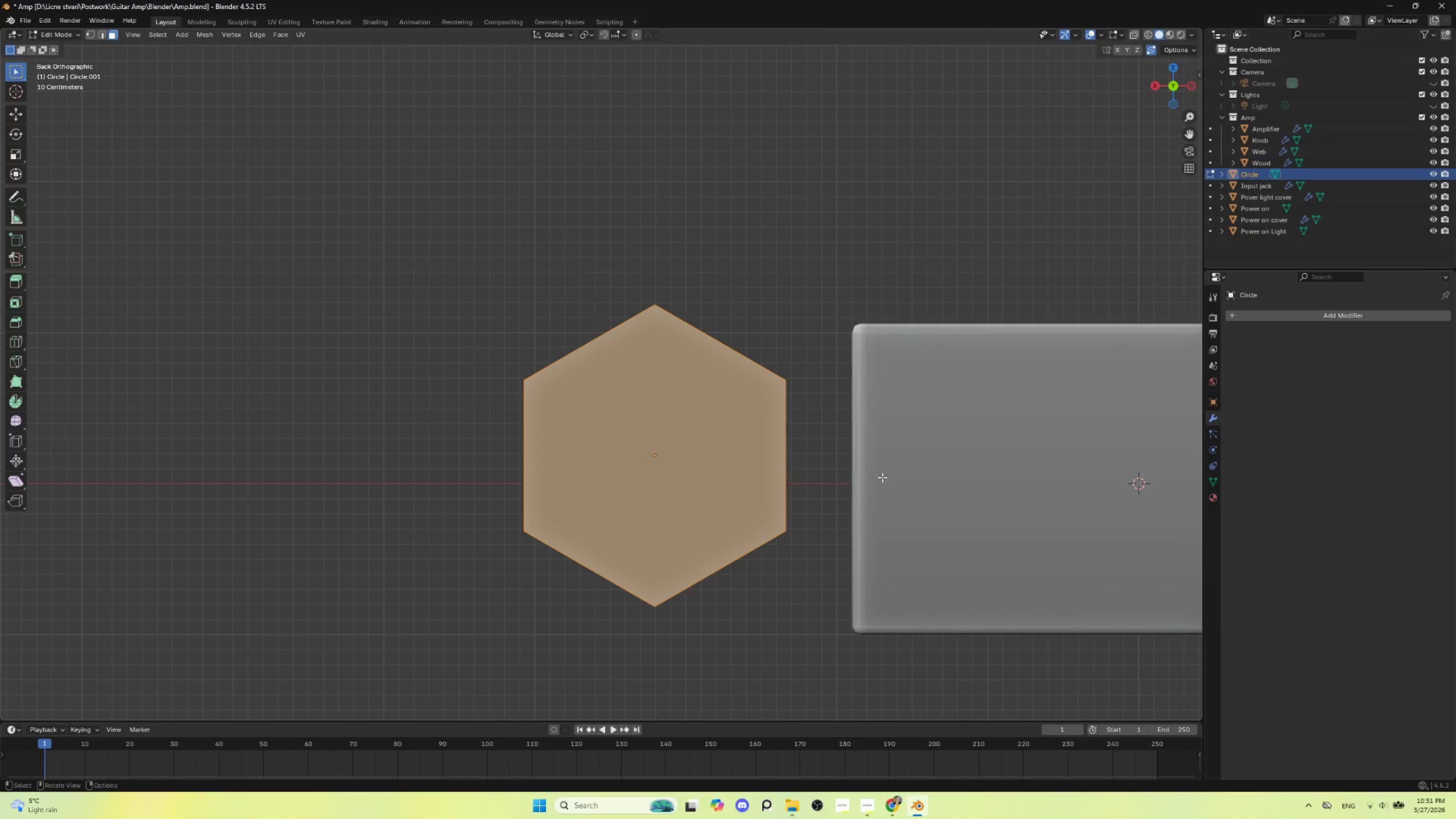 
key(I)
 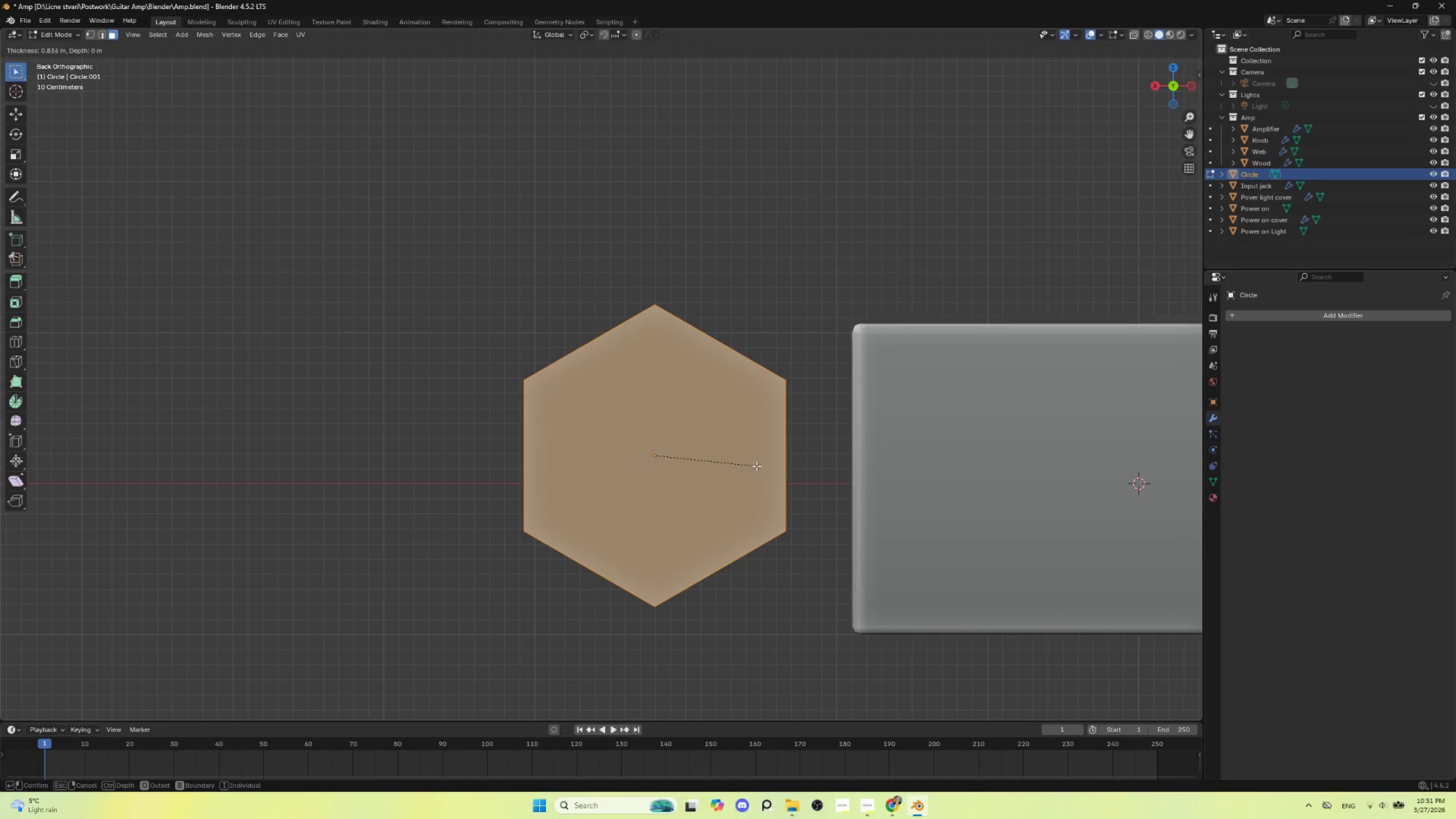 
key(Escape)
 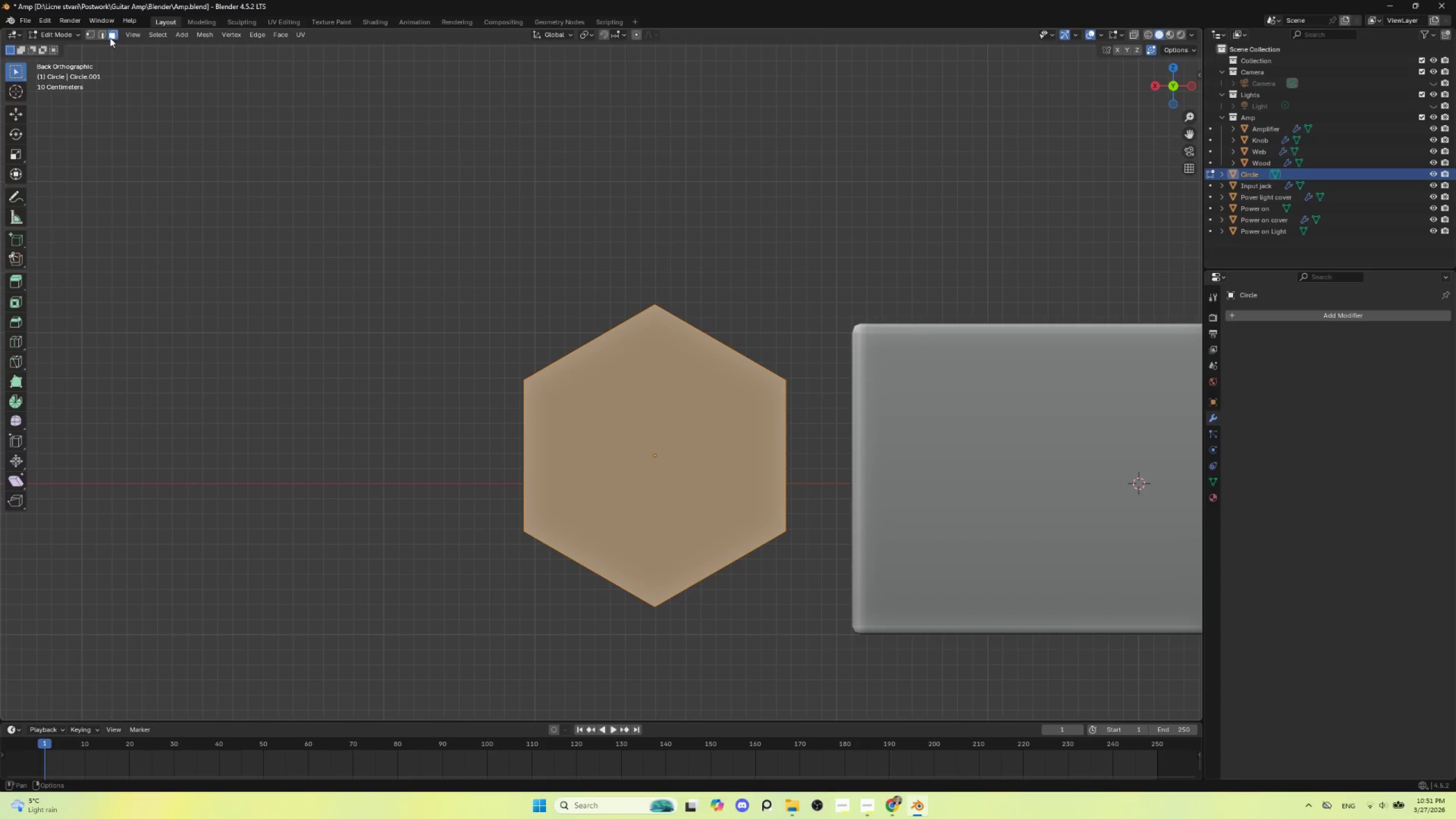 
double_click([664, 507])
 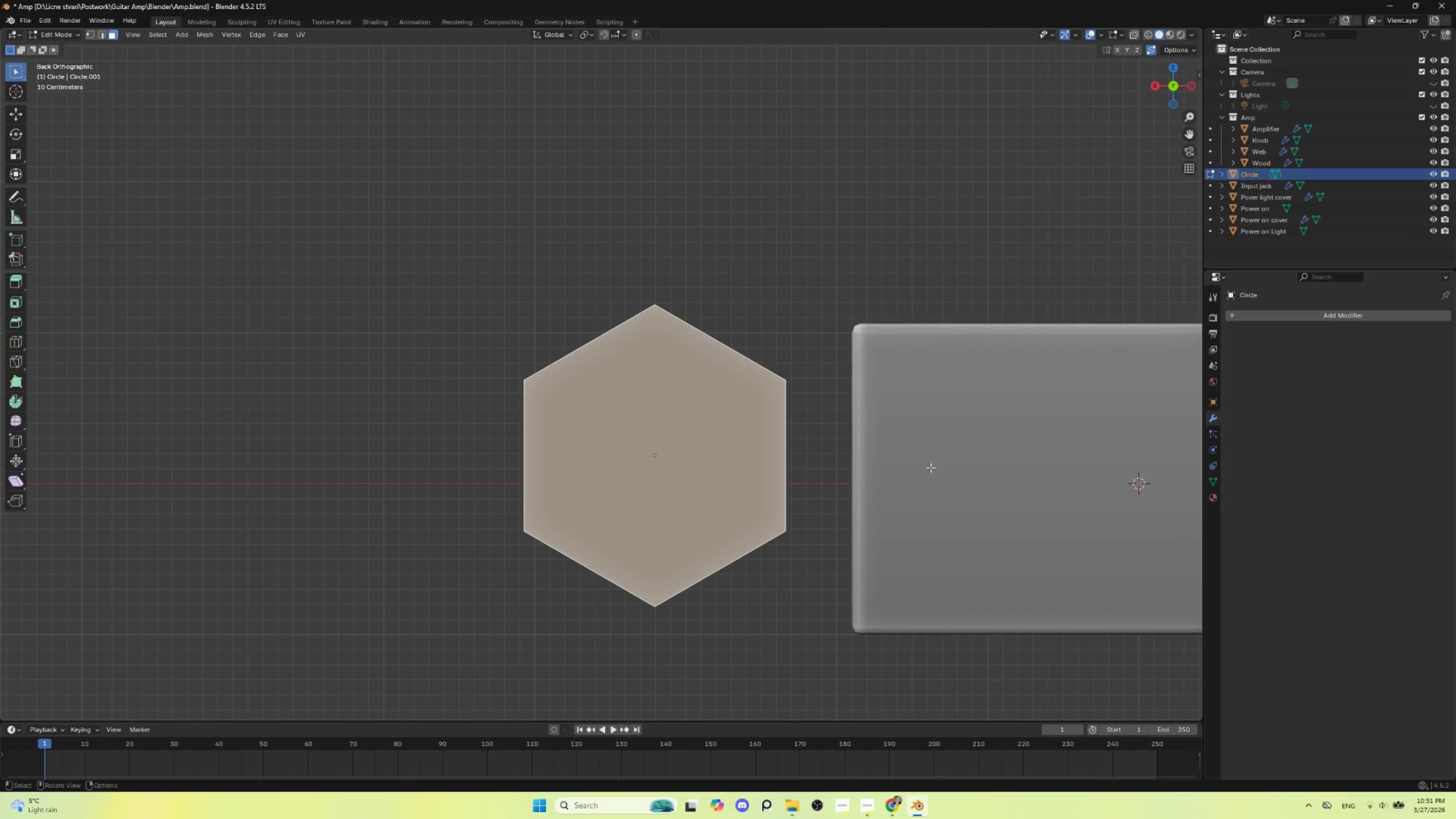 
key(I)
 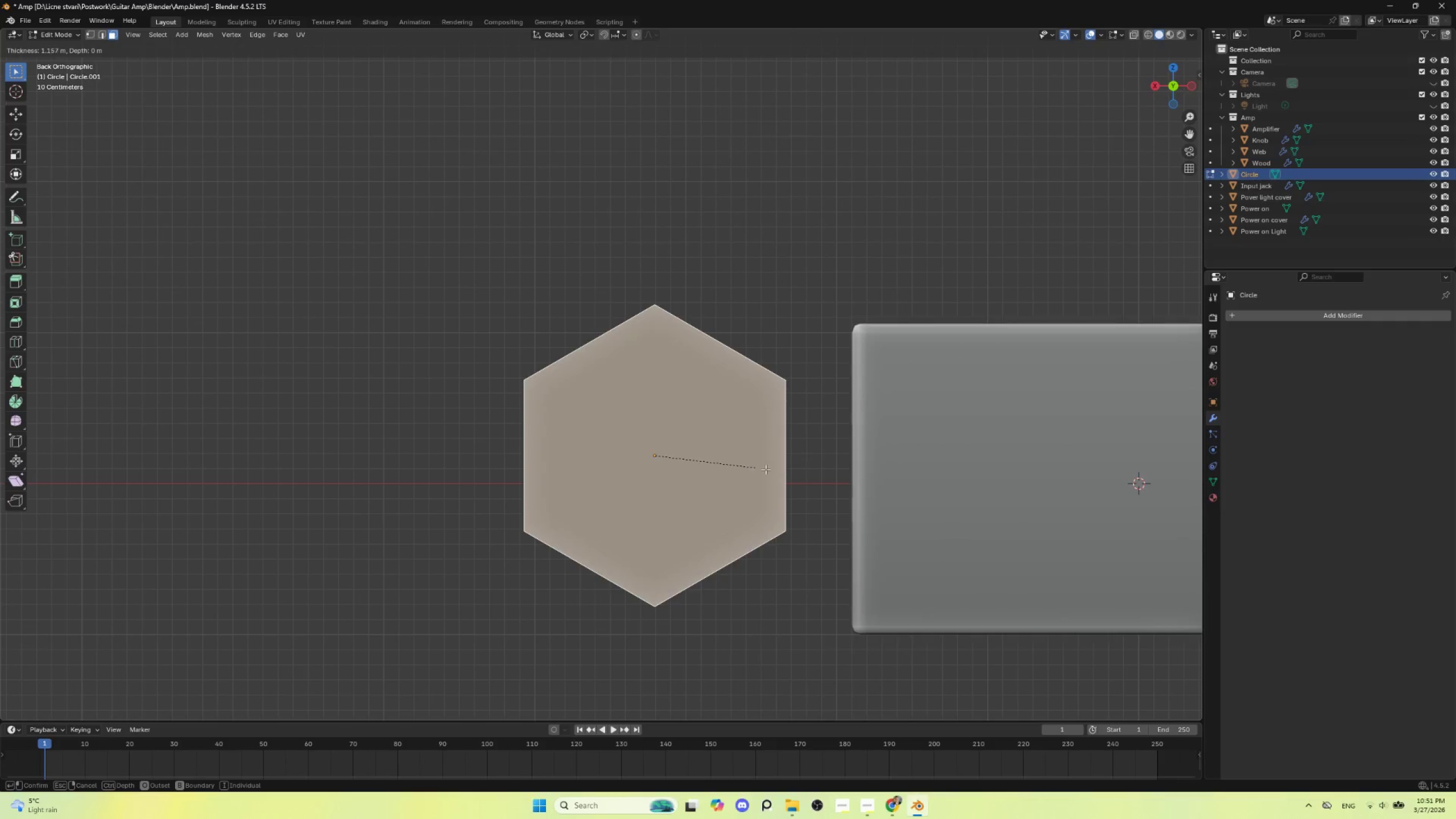 
key(Escape)
type(iio)
key(Escape)
 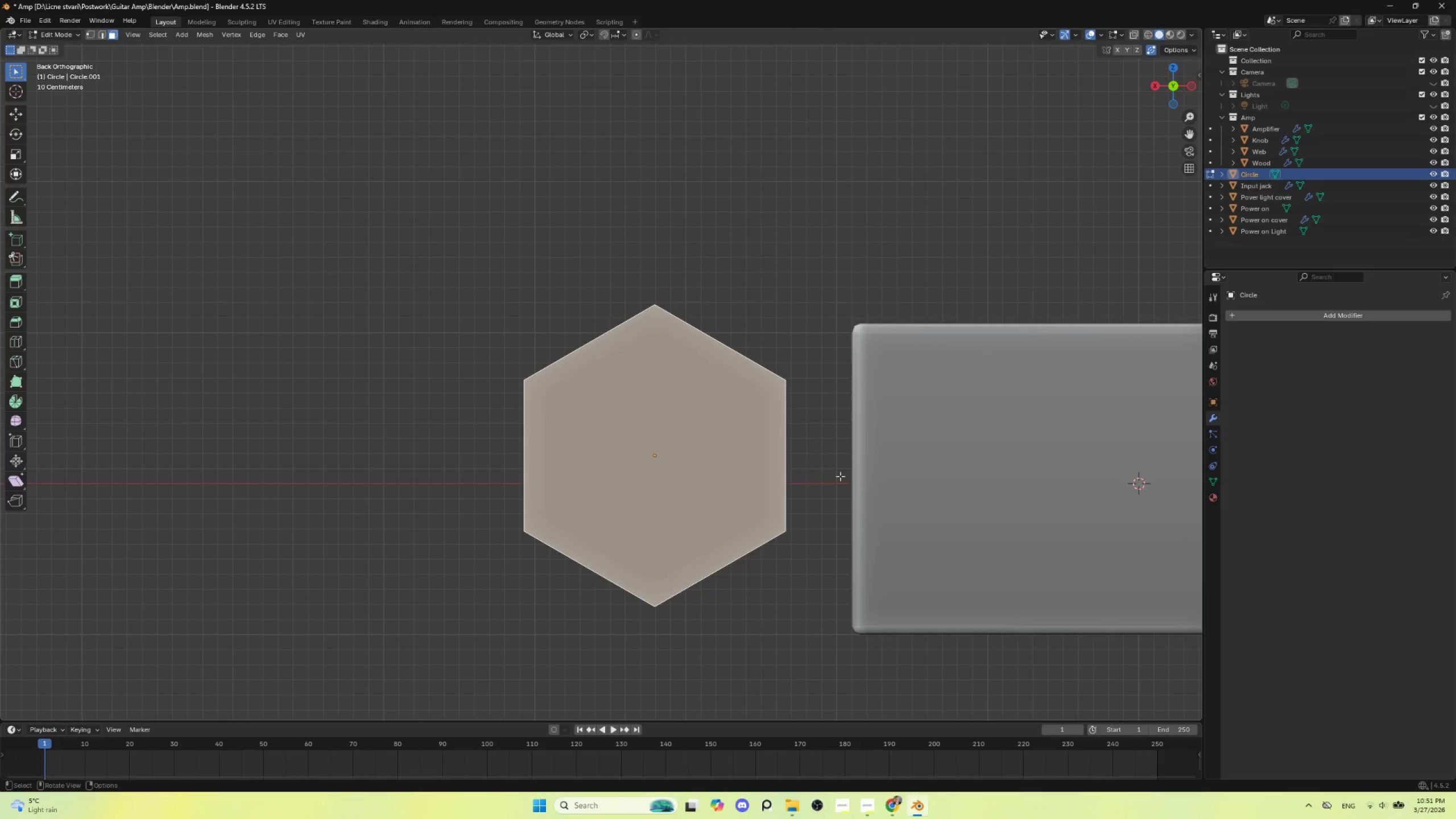 
type(io)
 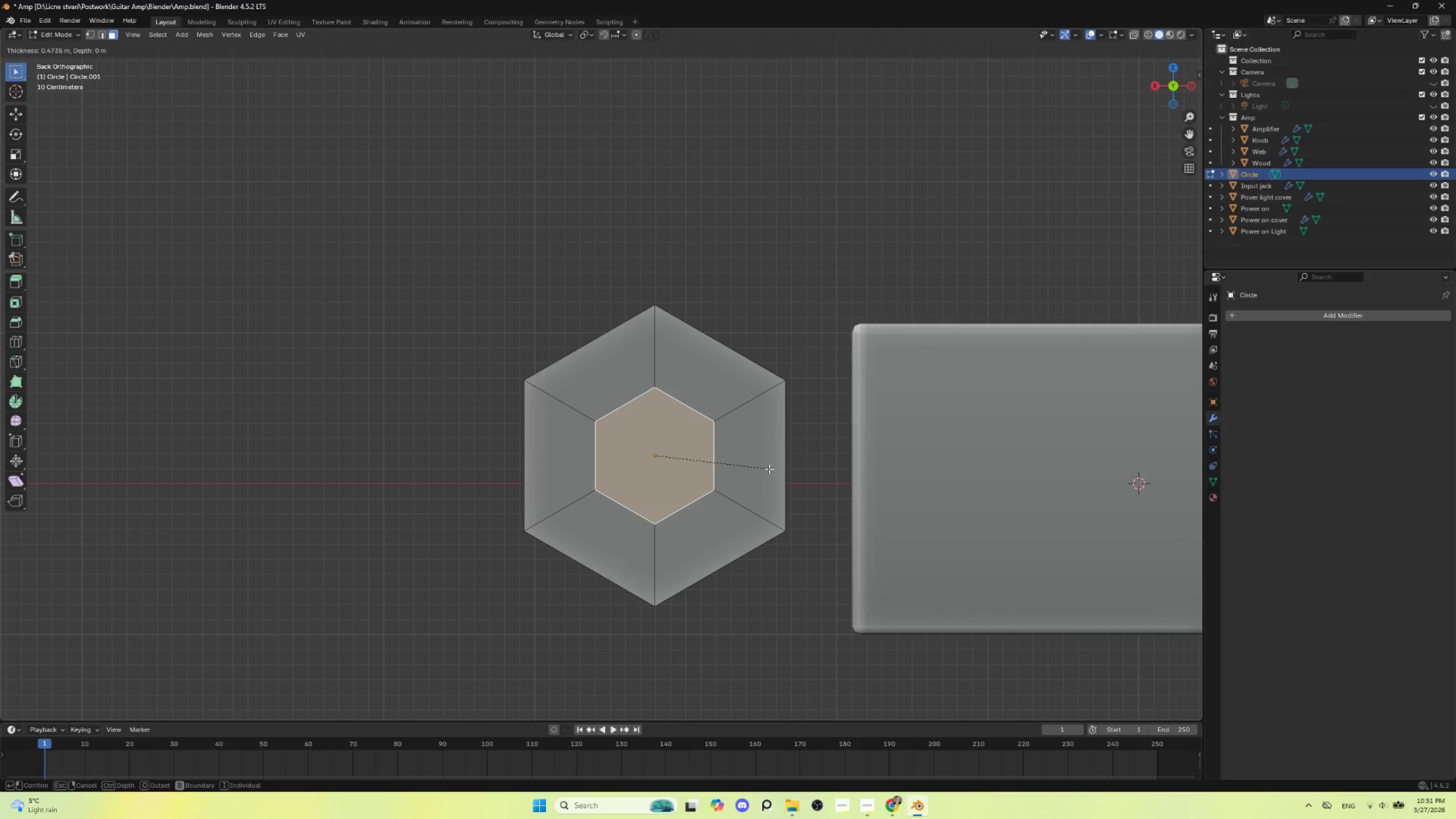 
wait(7.28)
 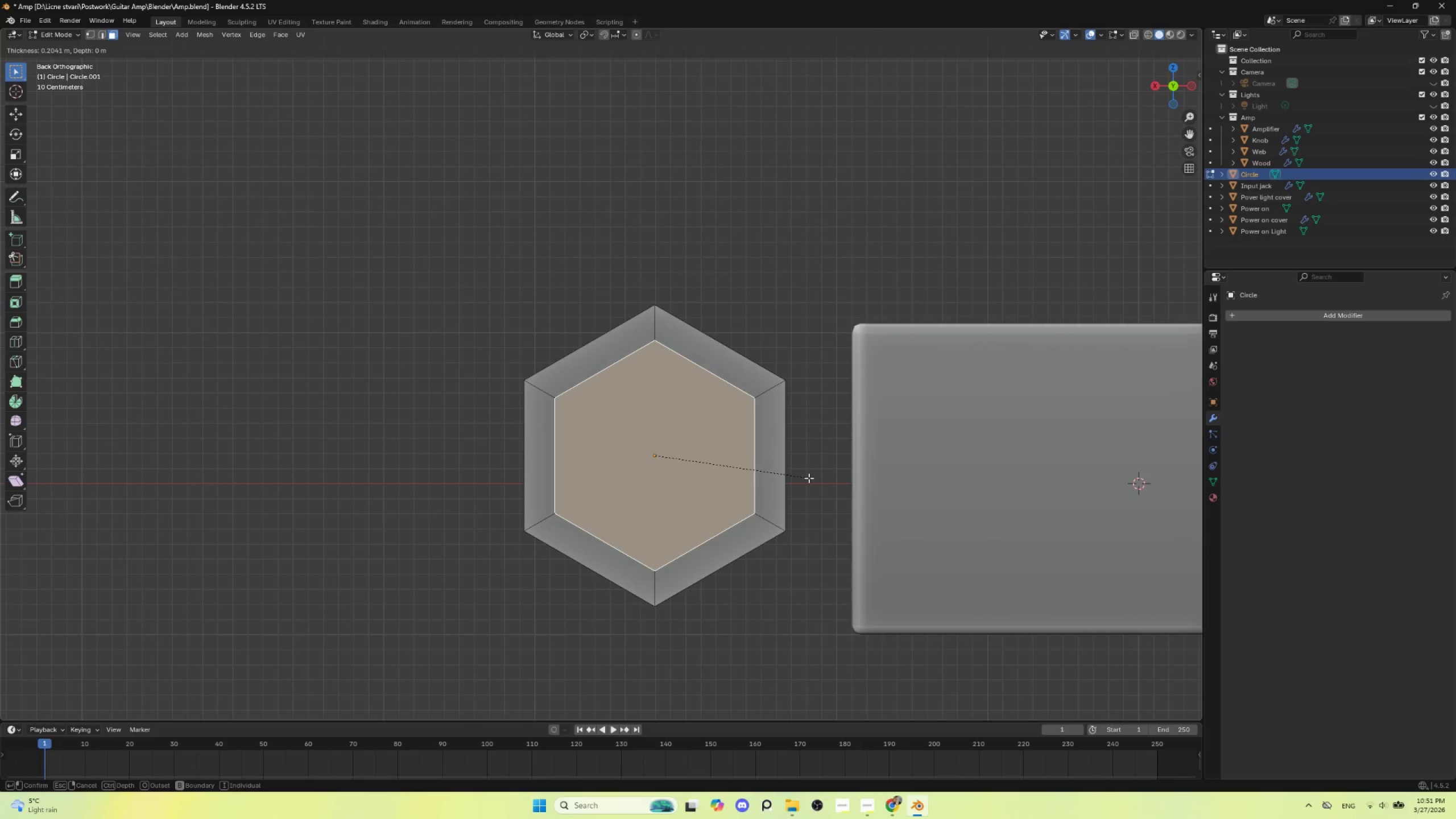 
left_click([769, 469])
 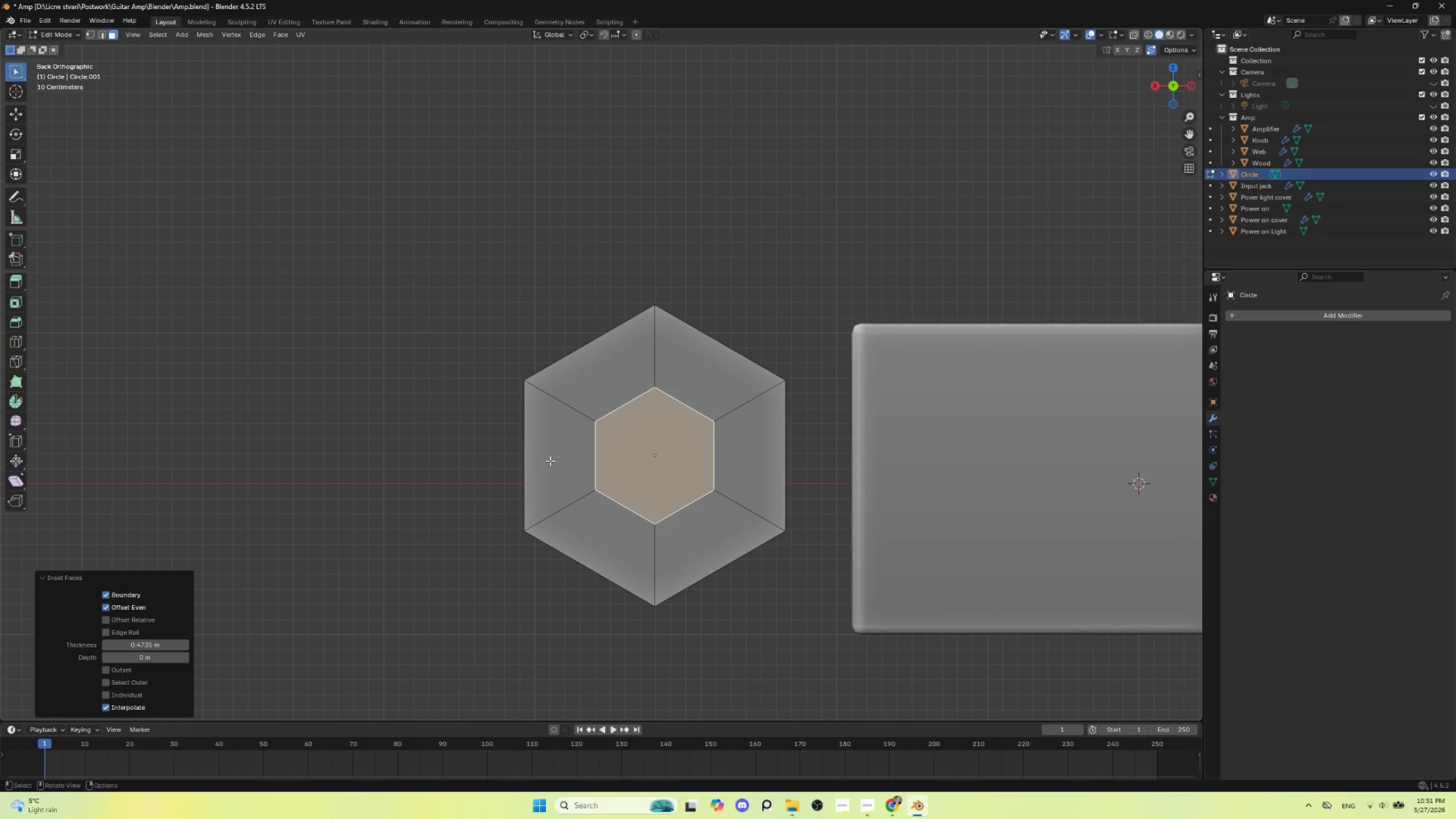 
key(Control+R)
 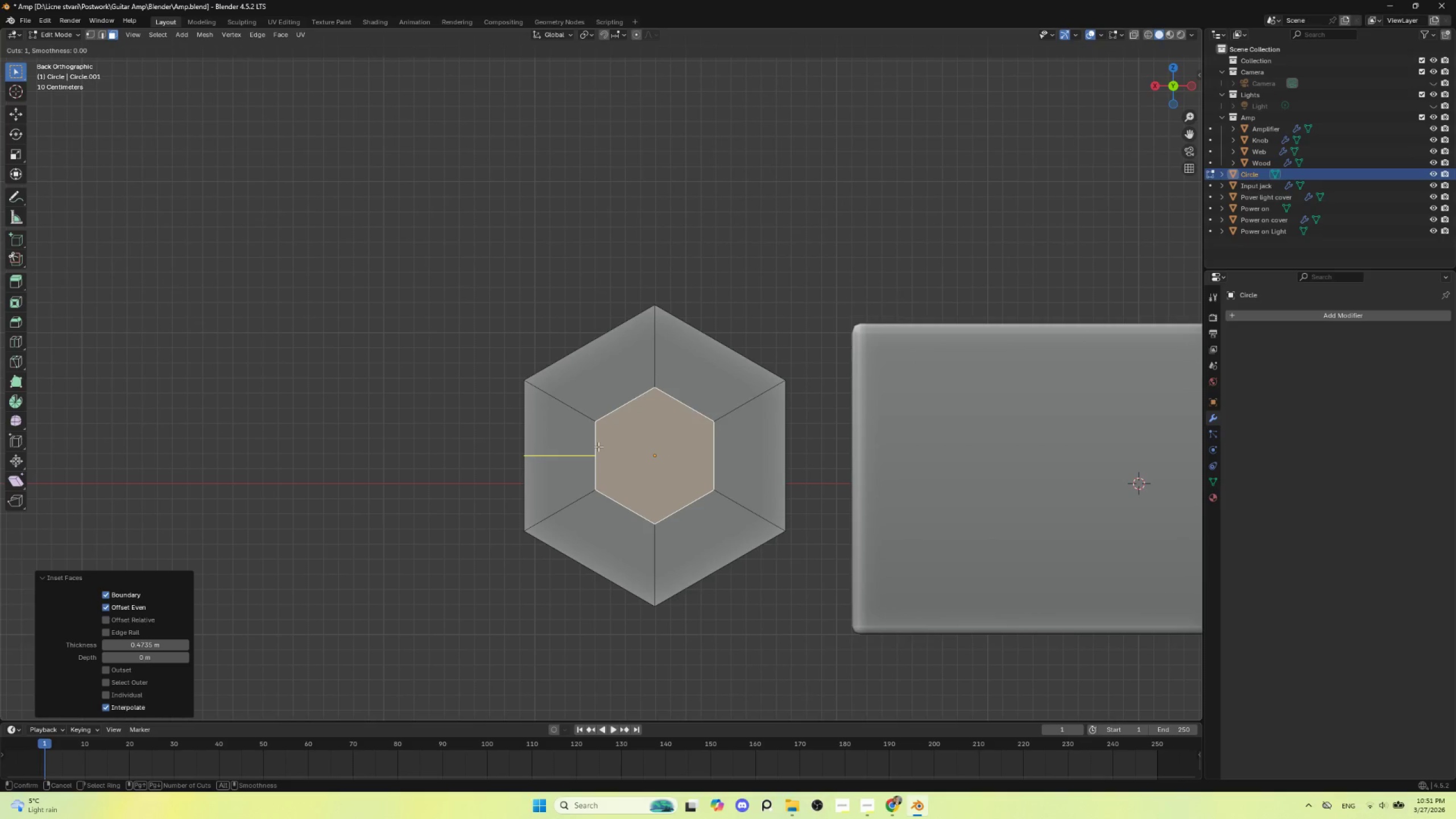 
scroll: coordinate [598, 446], scroll_direction: up, amount: 3.0
 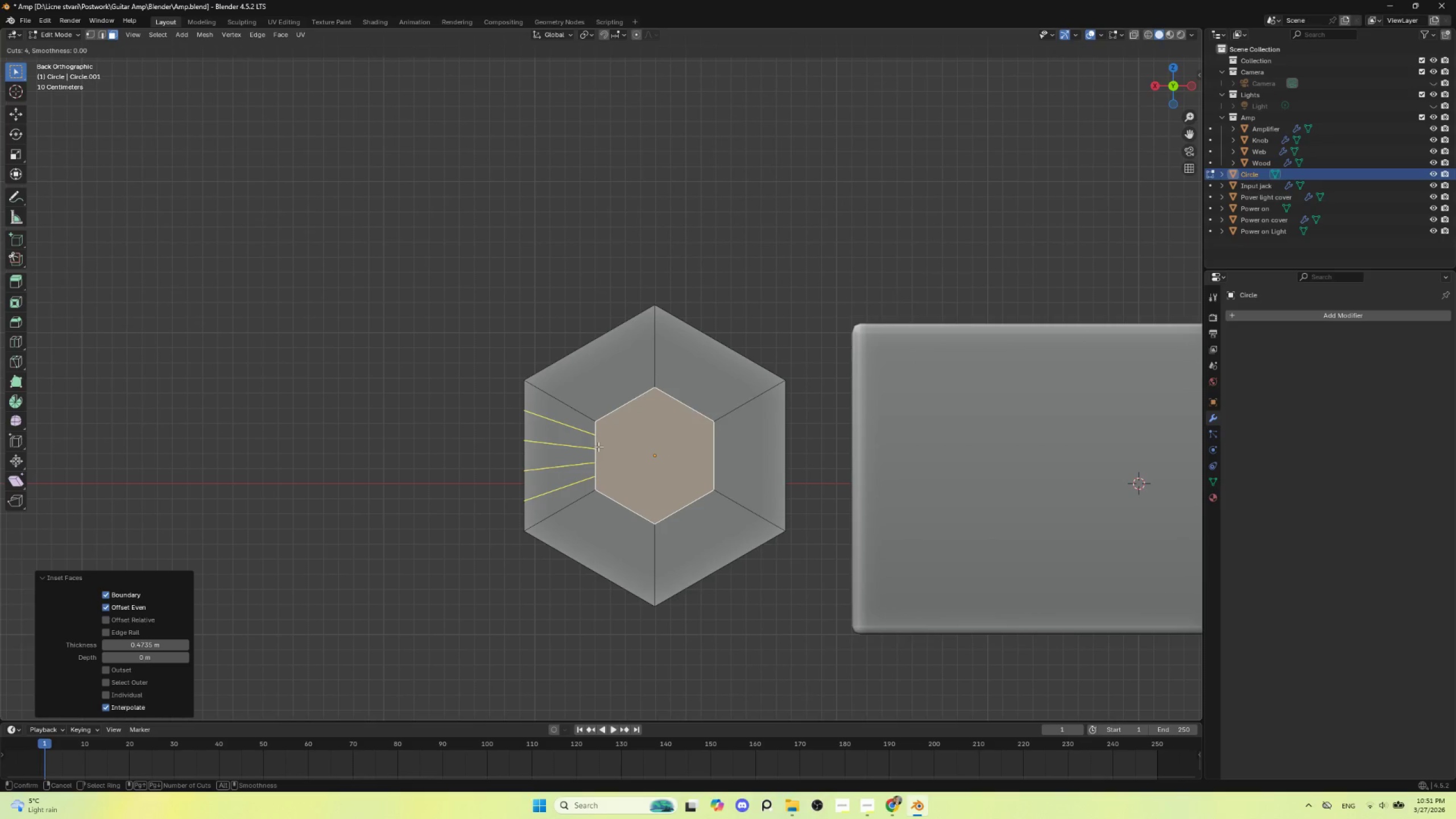 
scroll: coordinate [598, 446], scroll_direction: down, amount: 1.0
 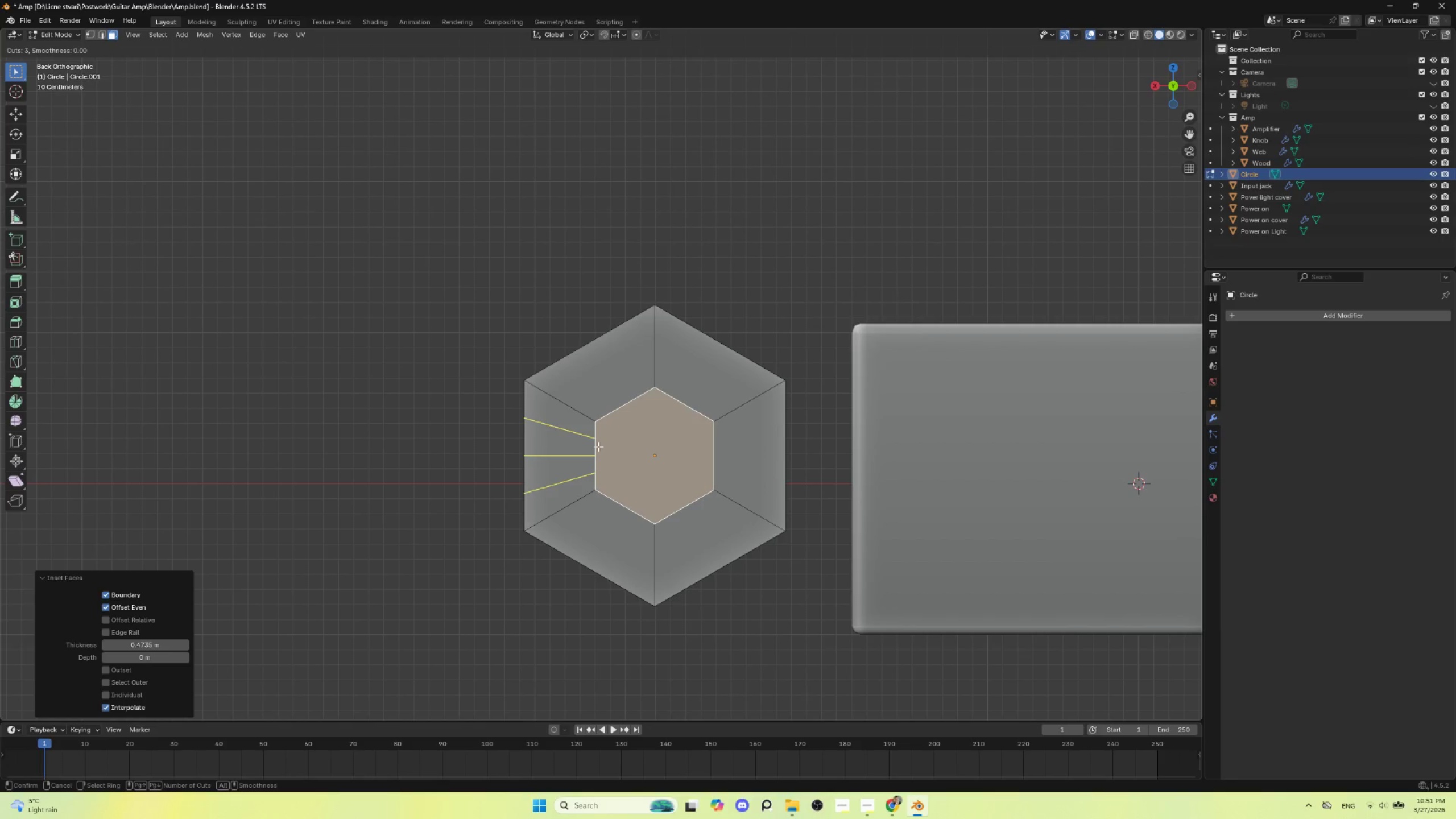 
left_click([598, 446])
 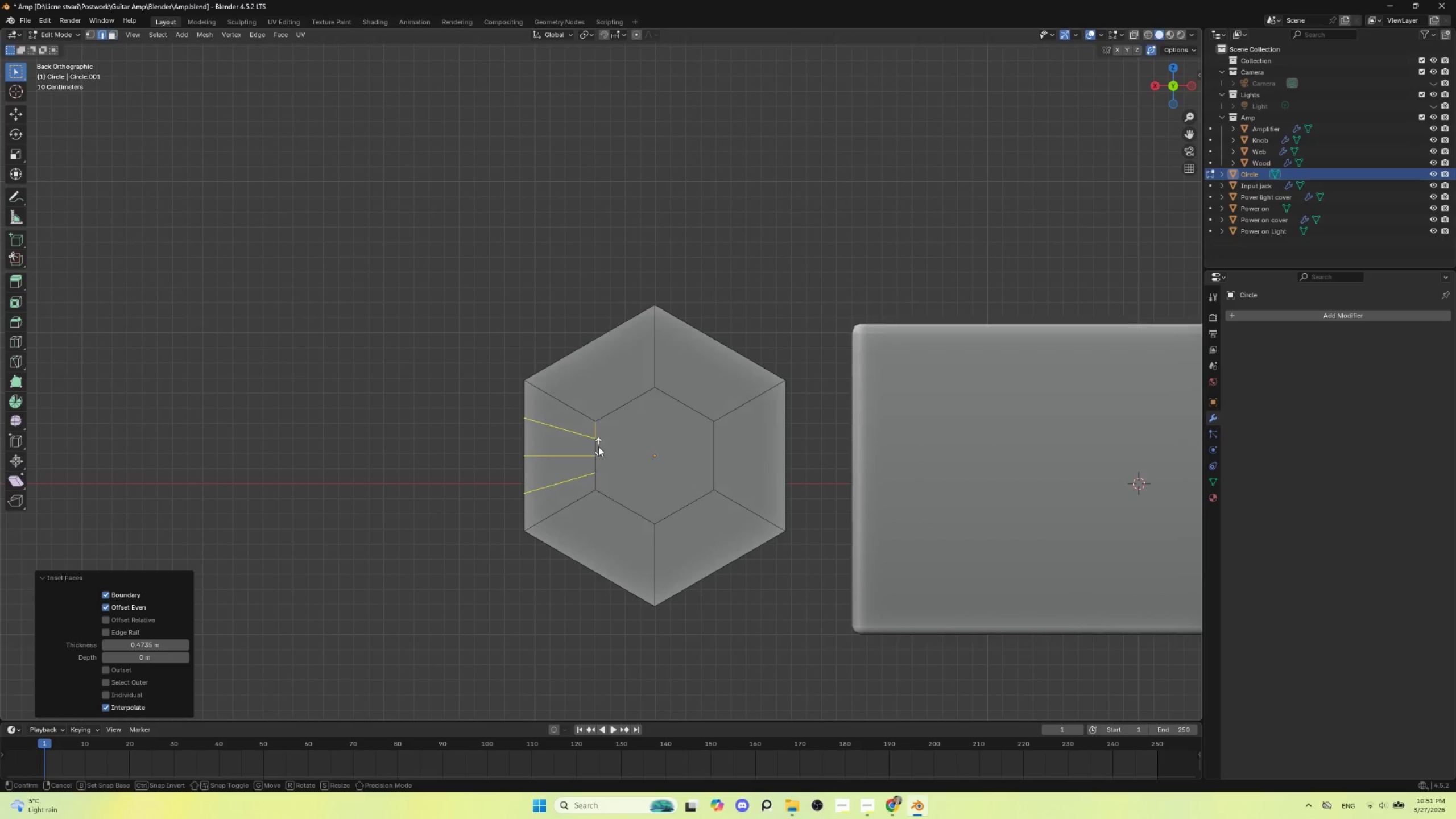 
key(Escape)
 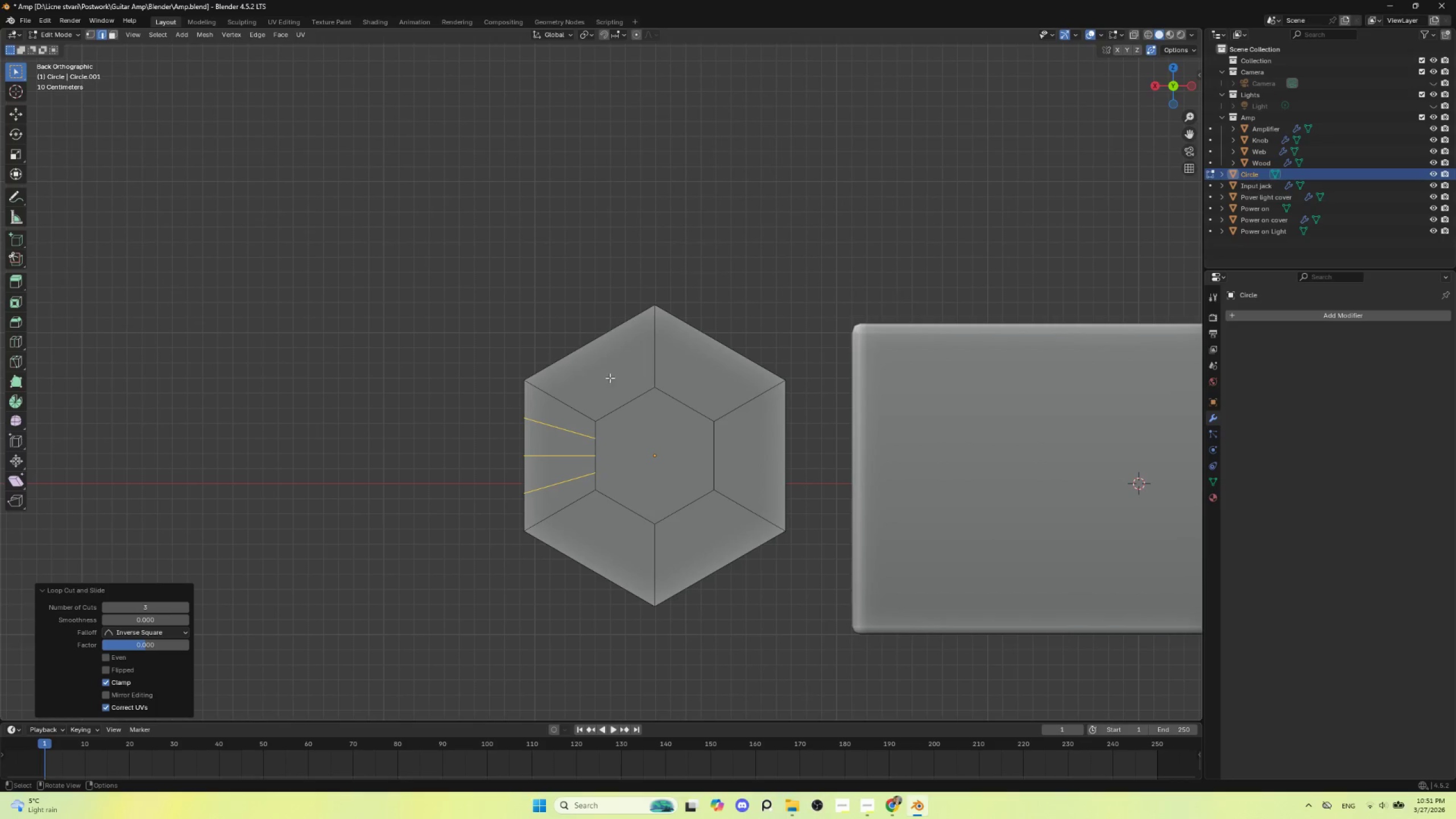 
key(Control+R)
 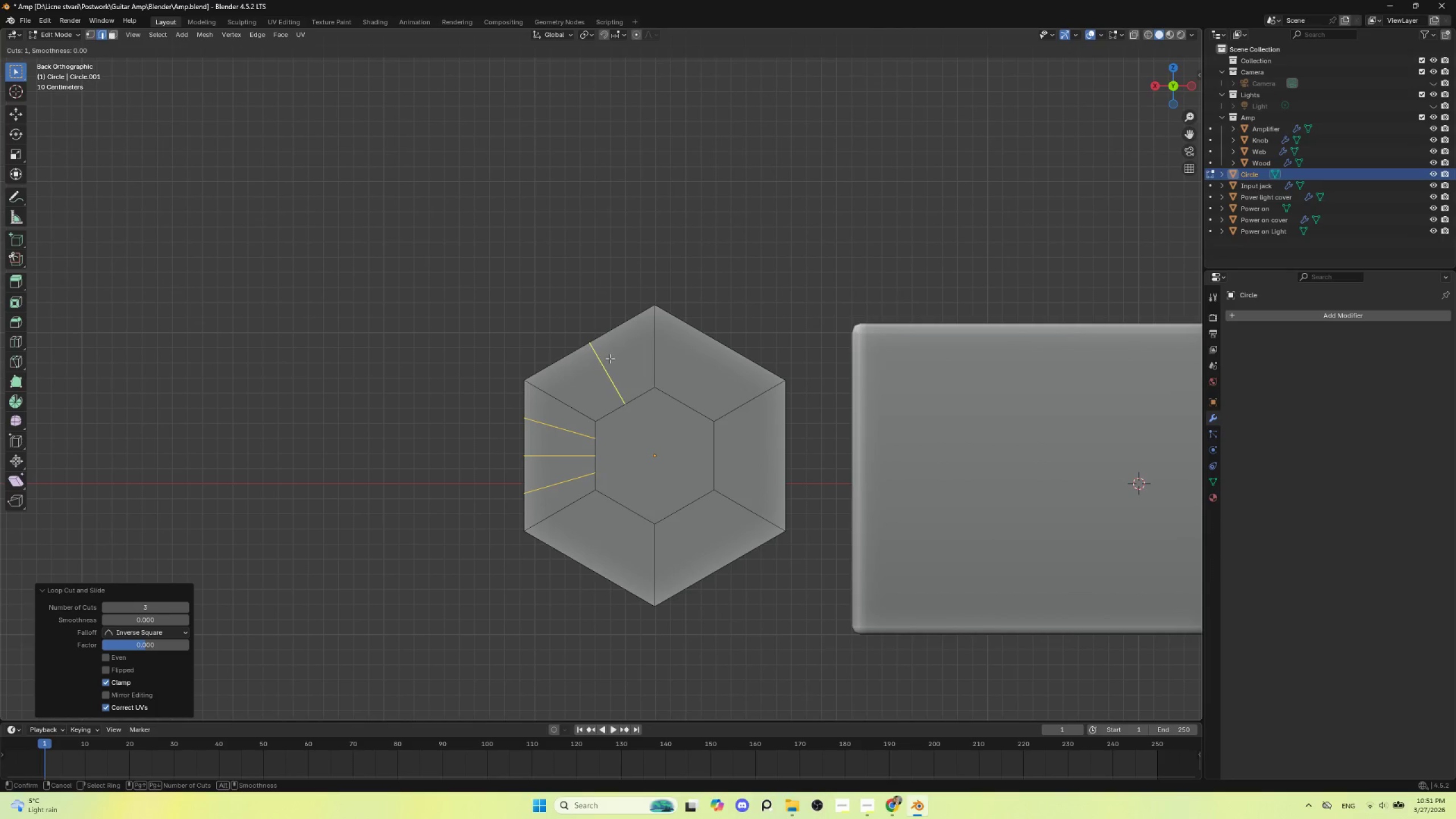 
scroll: coordinate [610, 358], scroll_direction: up, amount: 2.0
 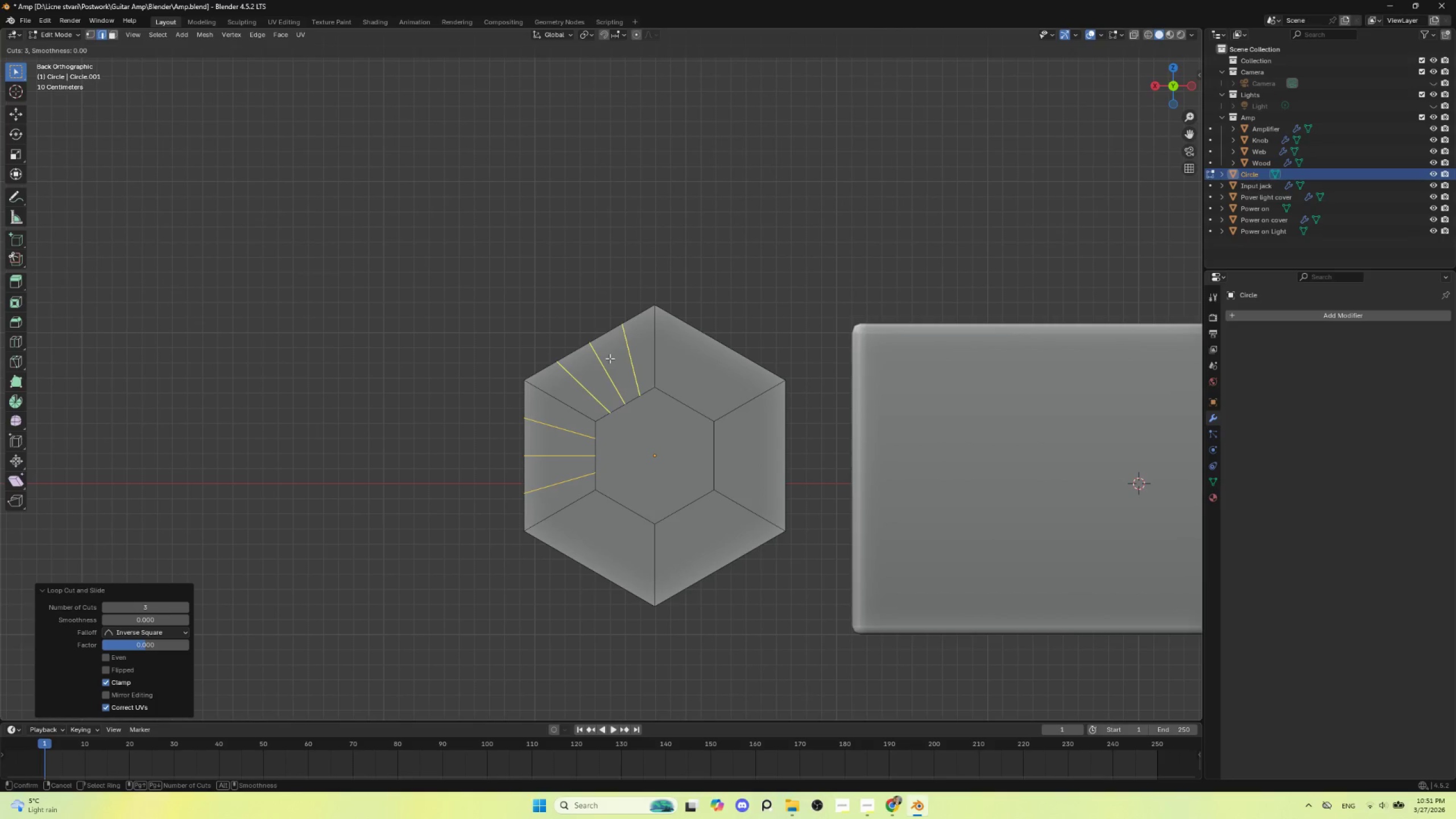 
left_click([610, 358])
 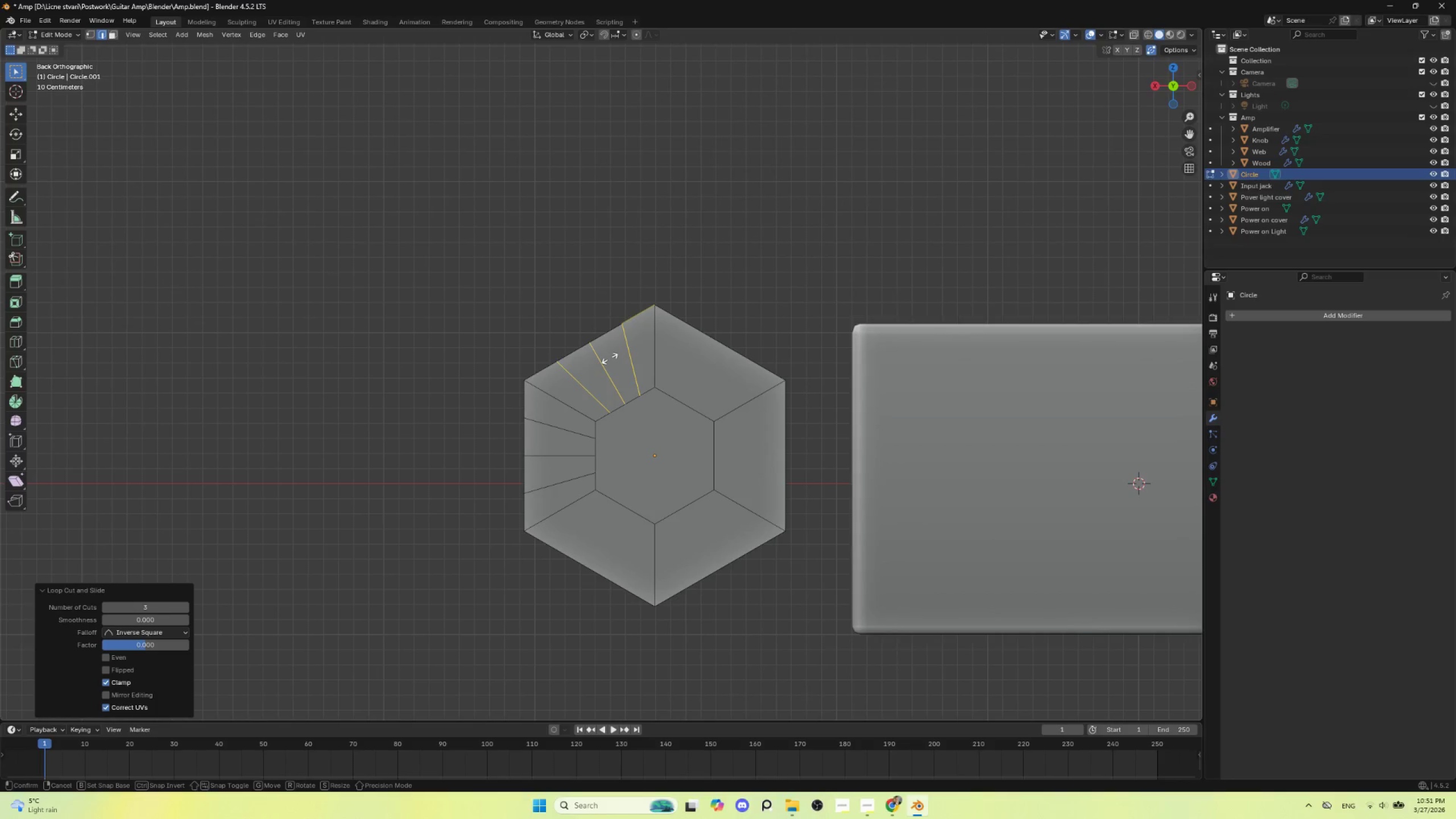 
key(Escape)
 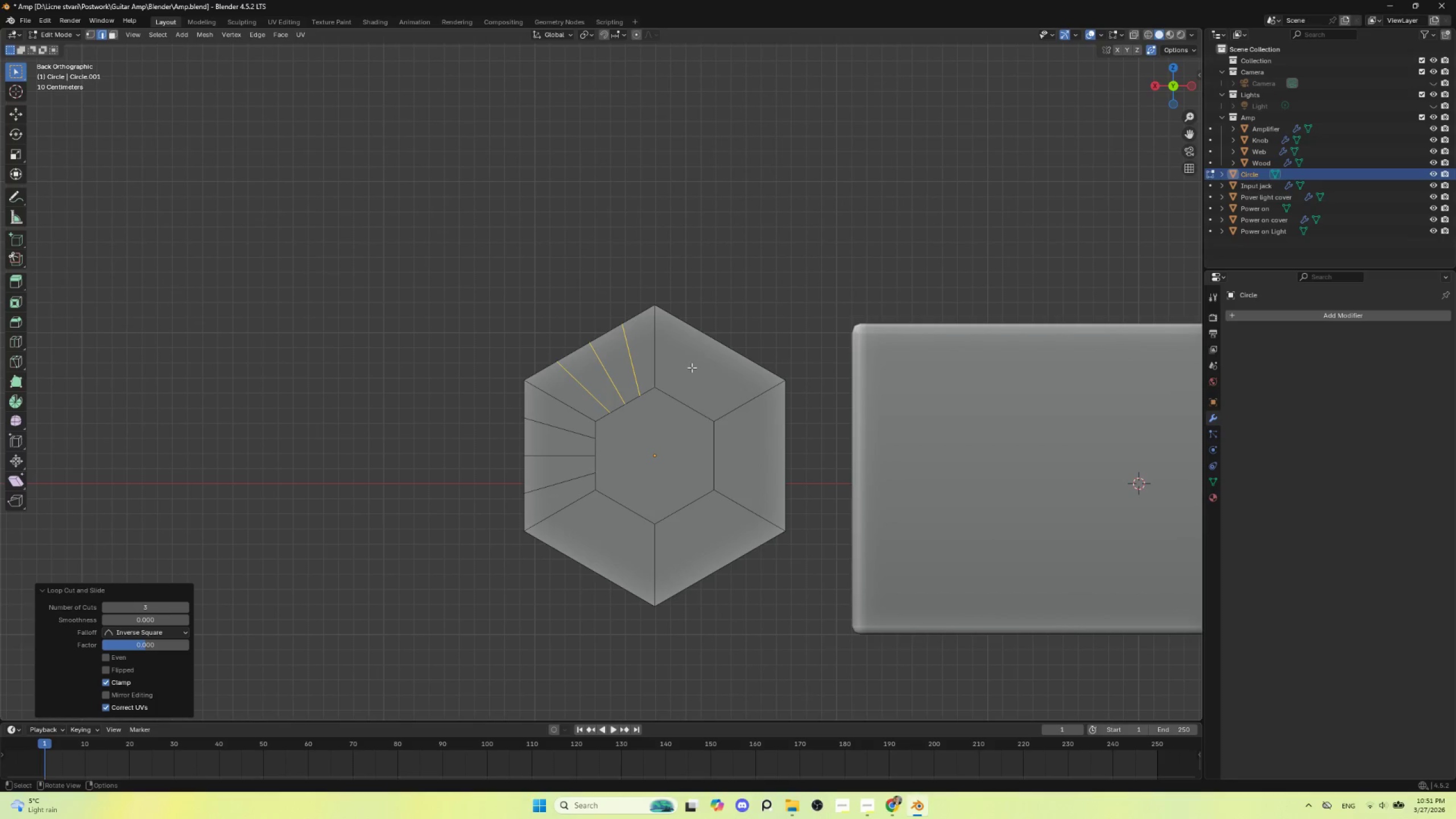 
key(Control+R)
 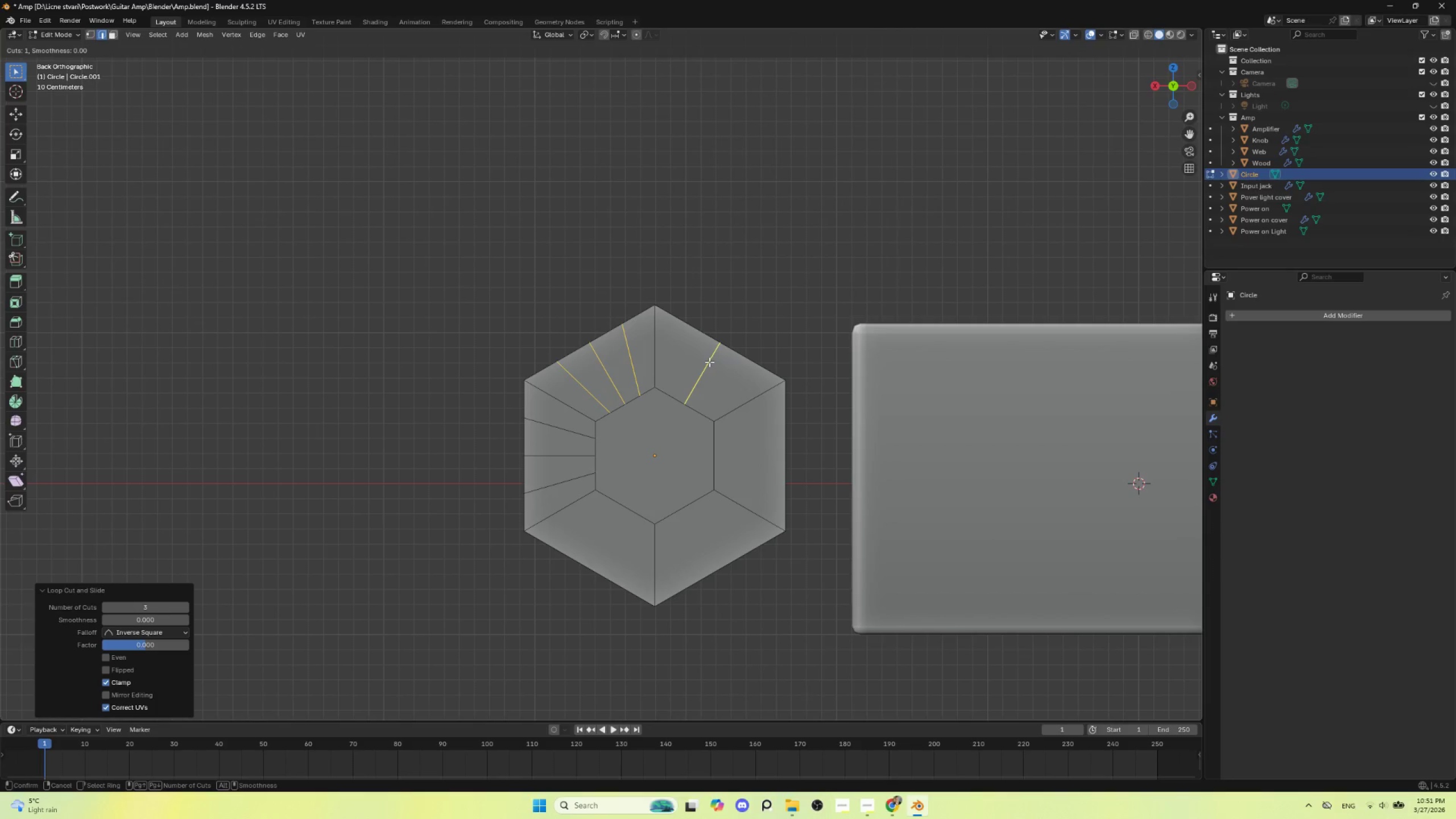 
scroll: coordinate [709, 362], scroll_direction: up, amount: 2.0
 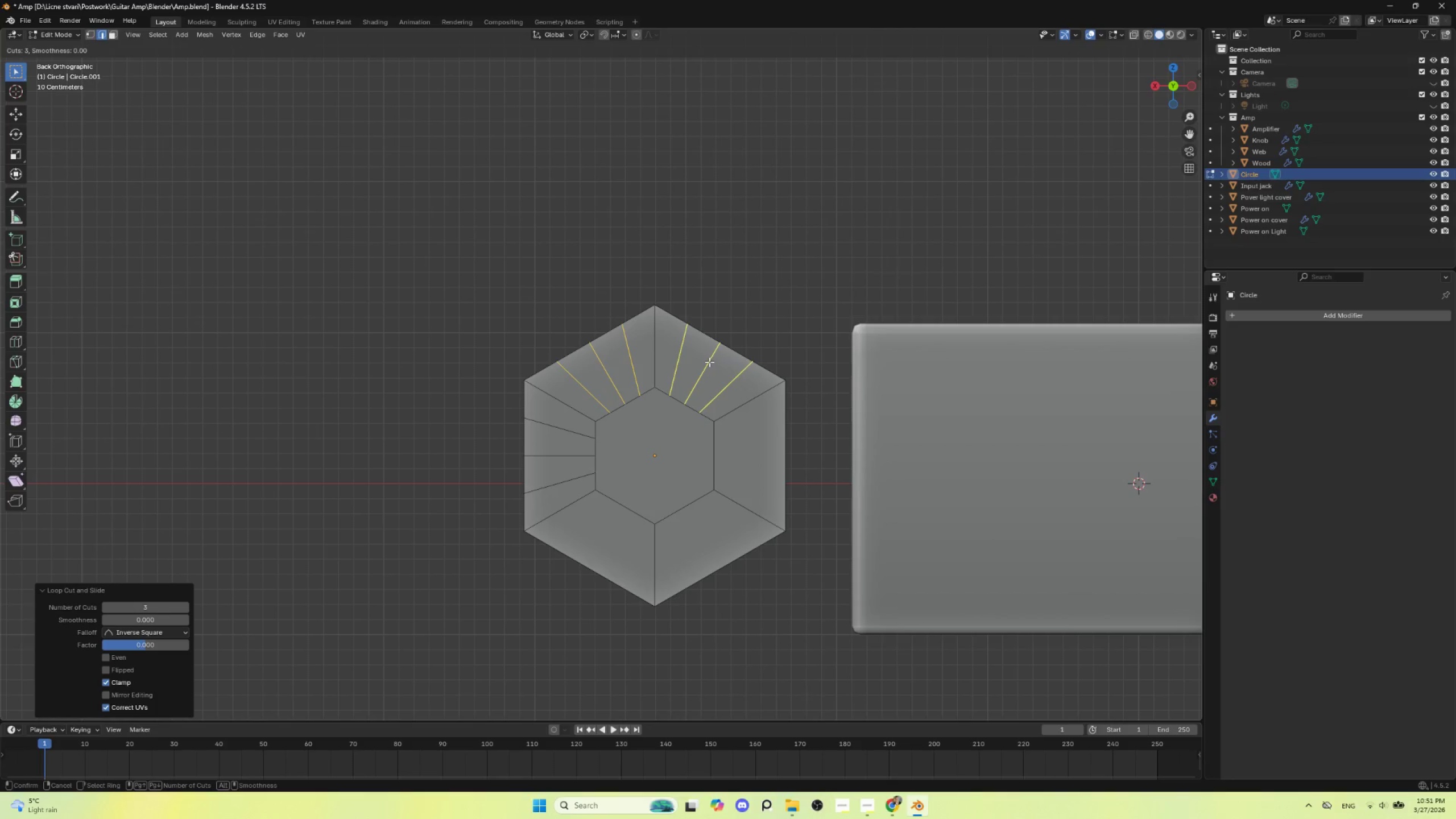 
left_click([709, 362])
 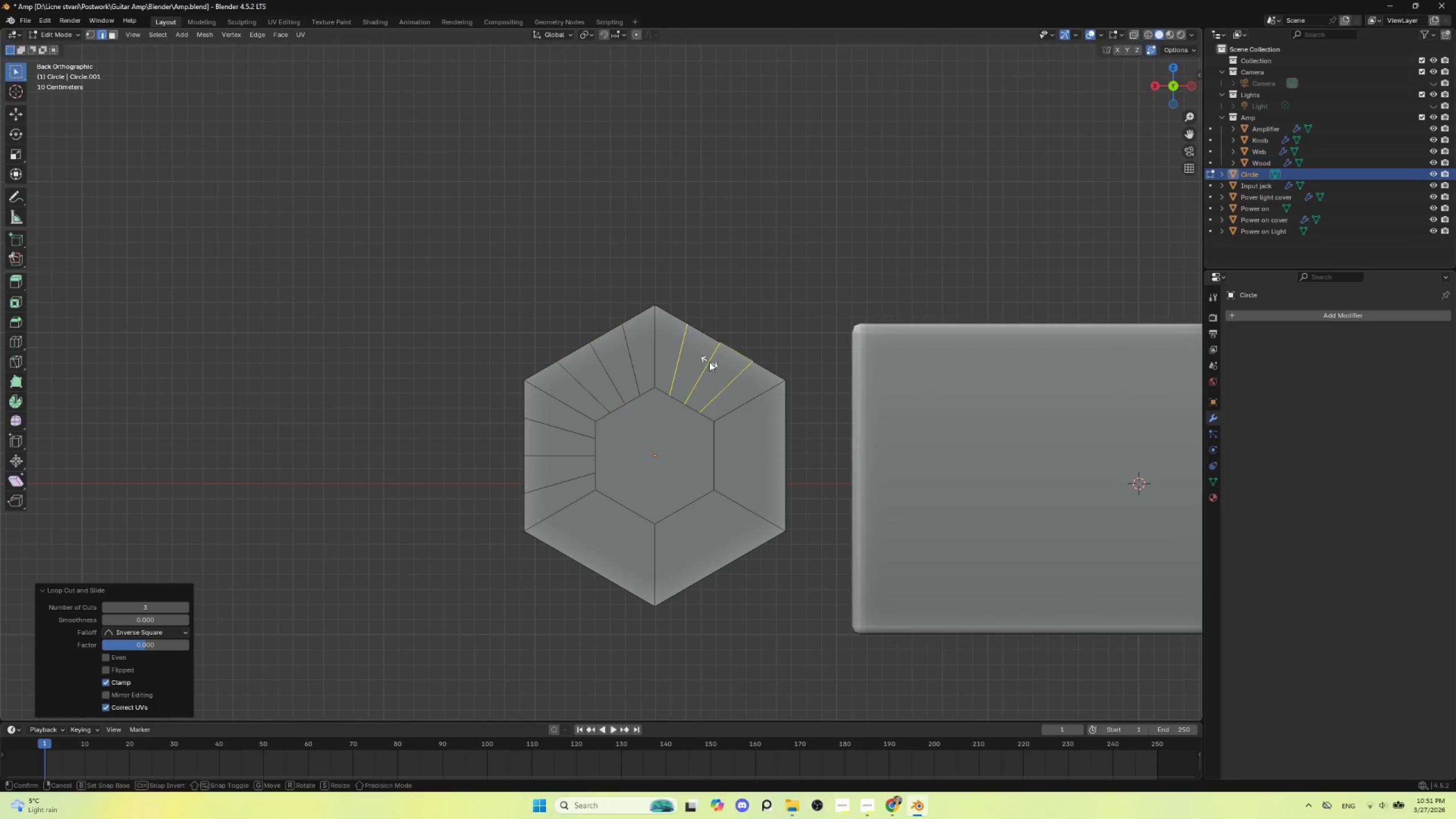 
key(Escape)
 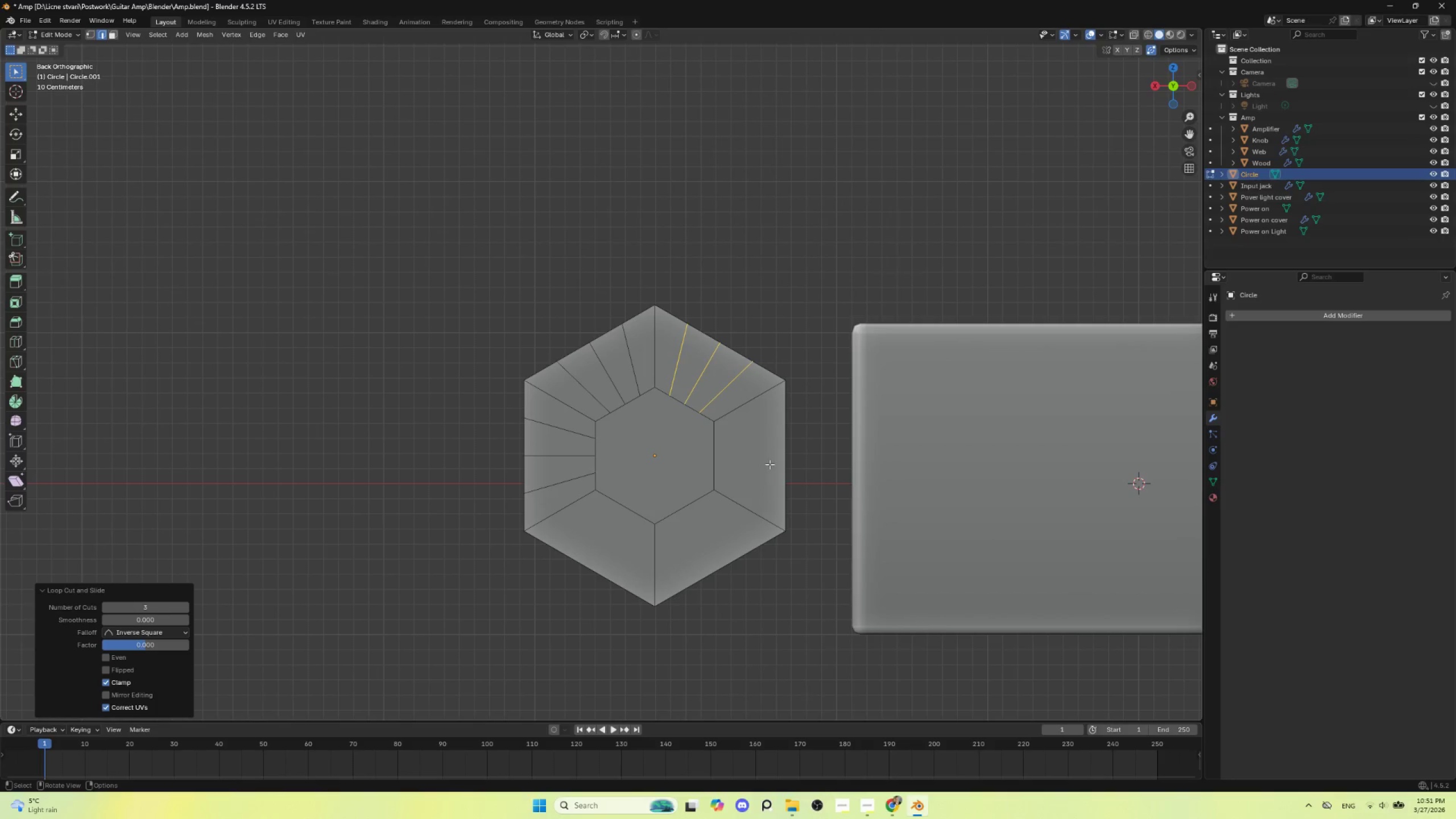 
key(Control+R)
 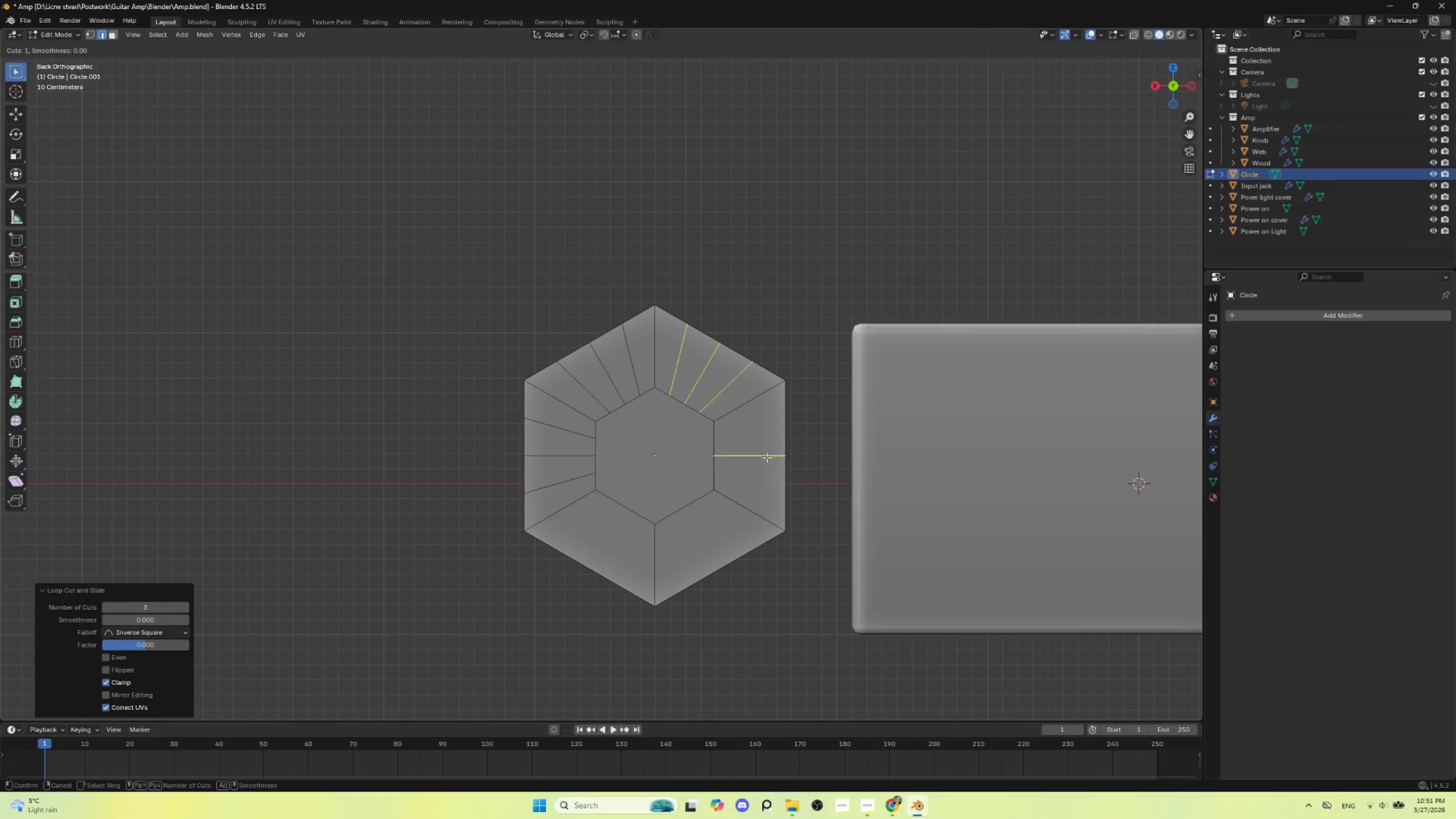 
scroll: coordinate [767, 457], scroll_direction: up, amount: 3.0
 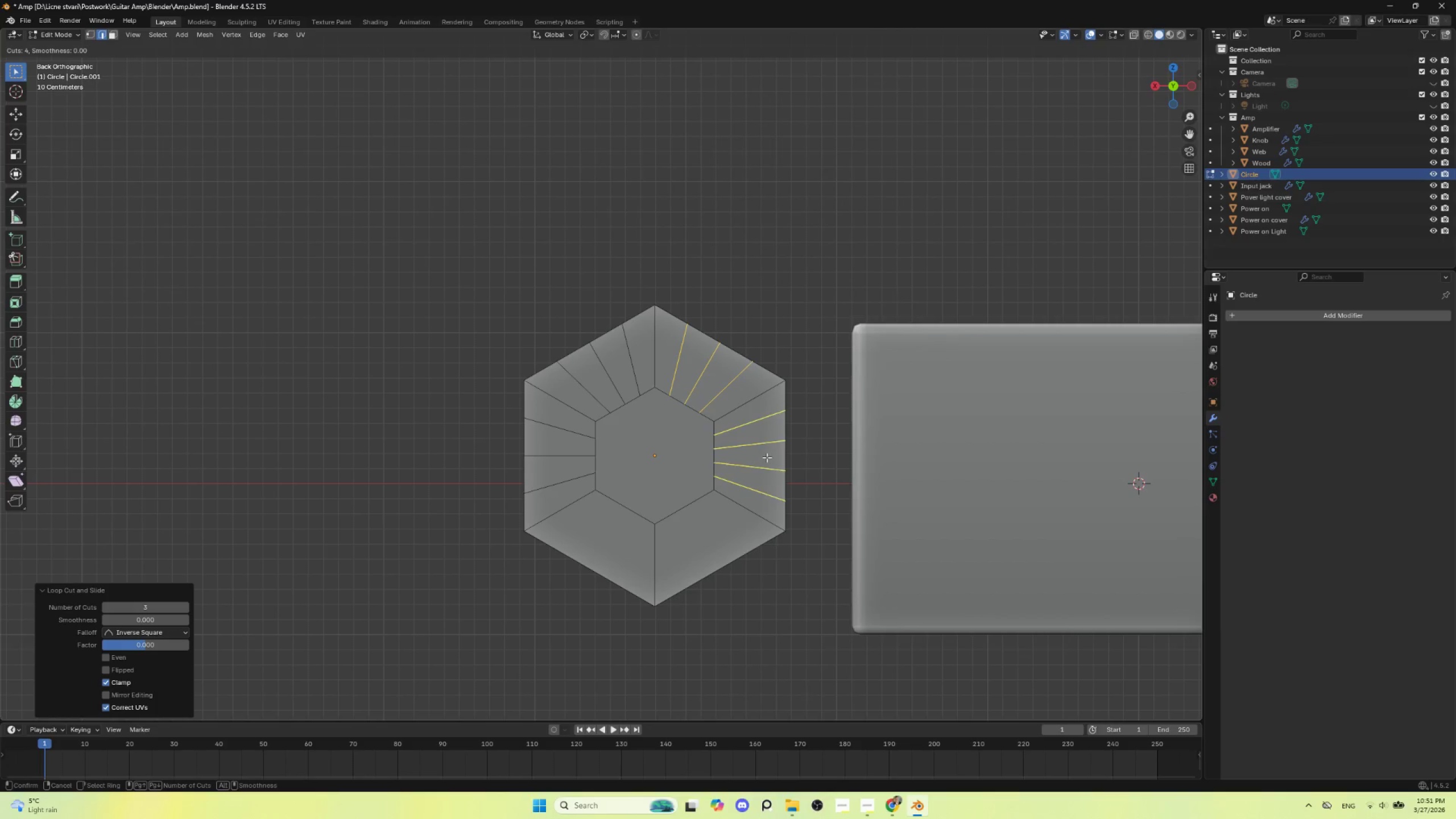 
left_click([767, 457])
 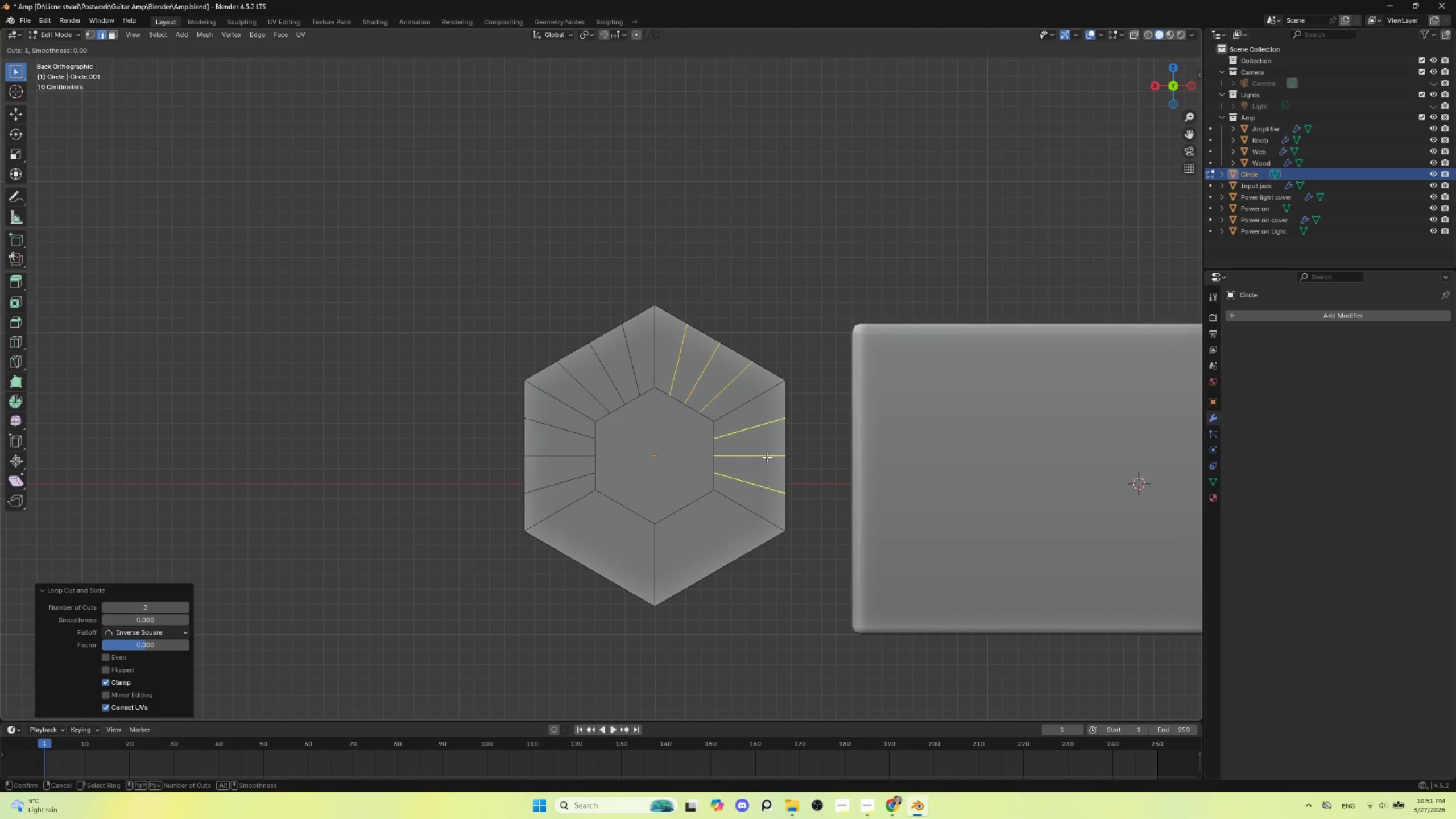 
scroll: coordinate [767, 457], scroll_direction: down, amount: 1.0
 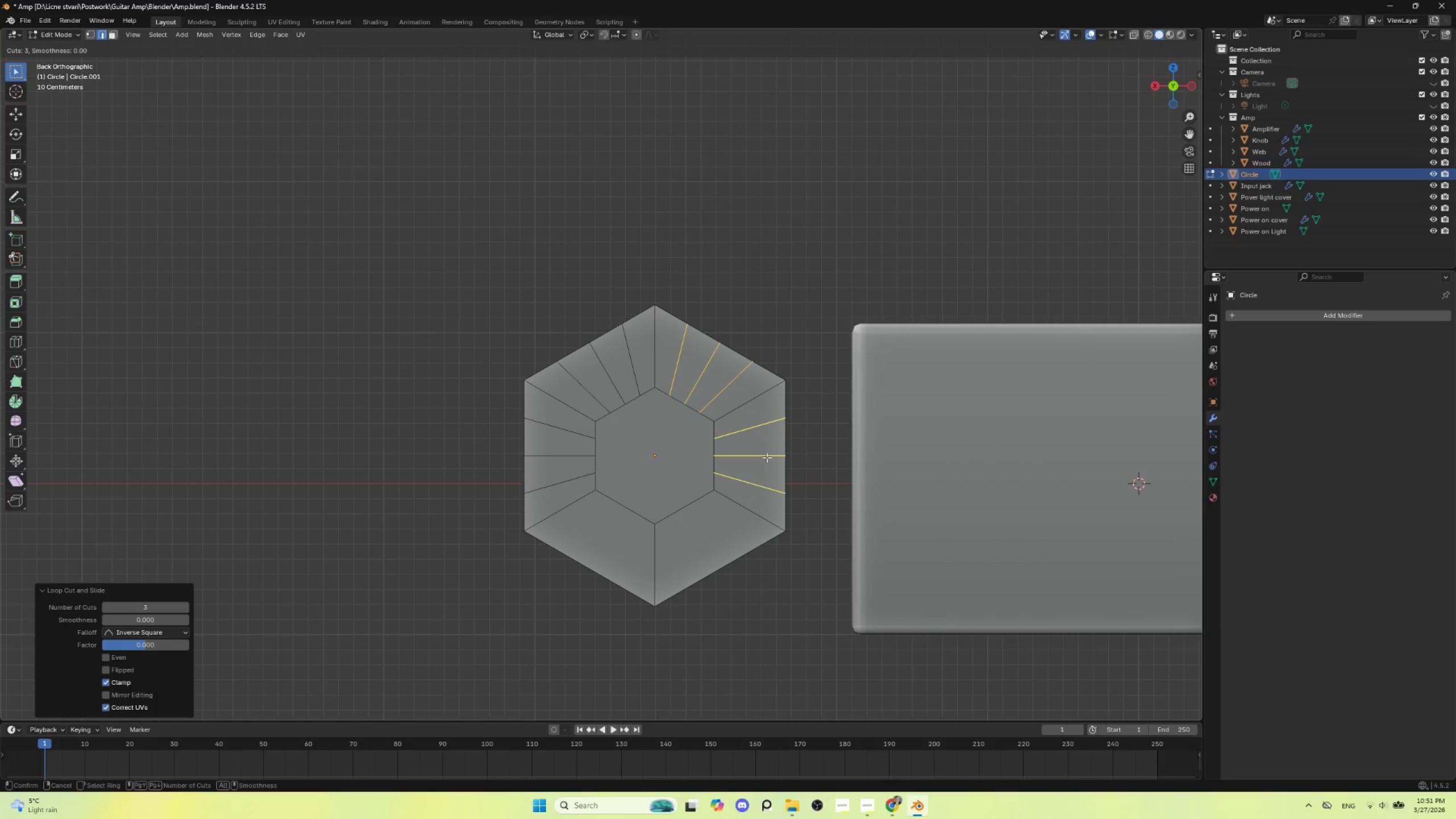 
key(Escape)
 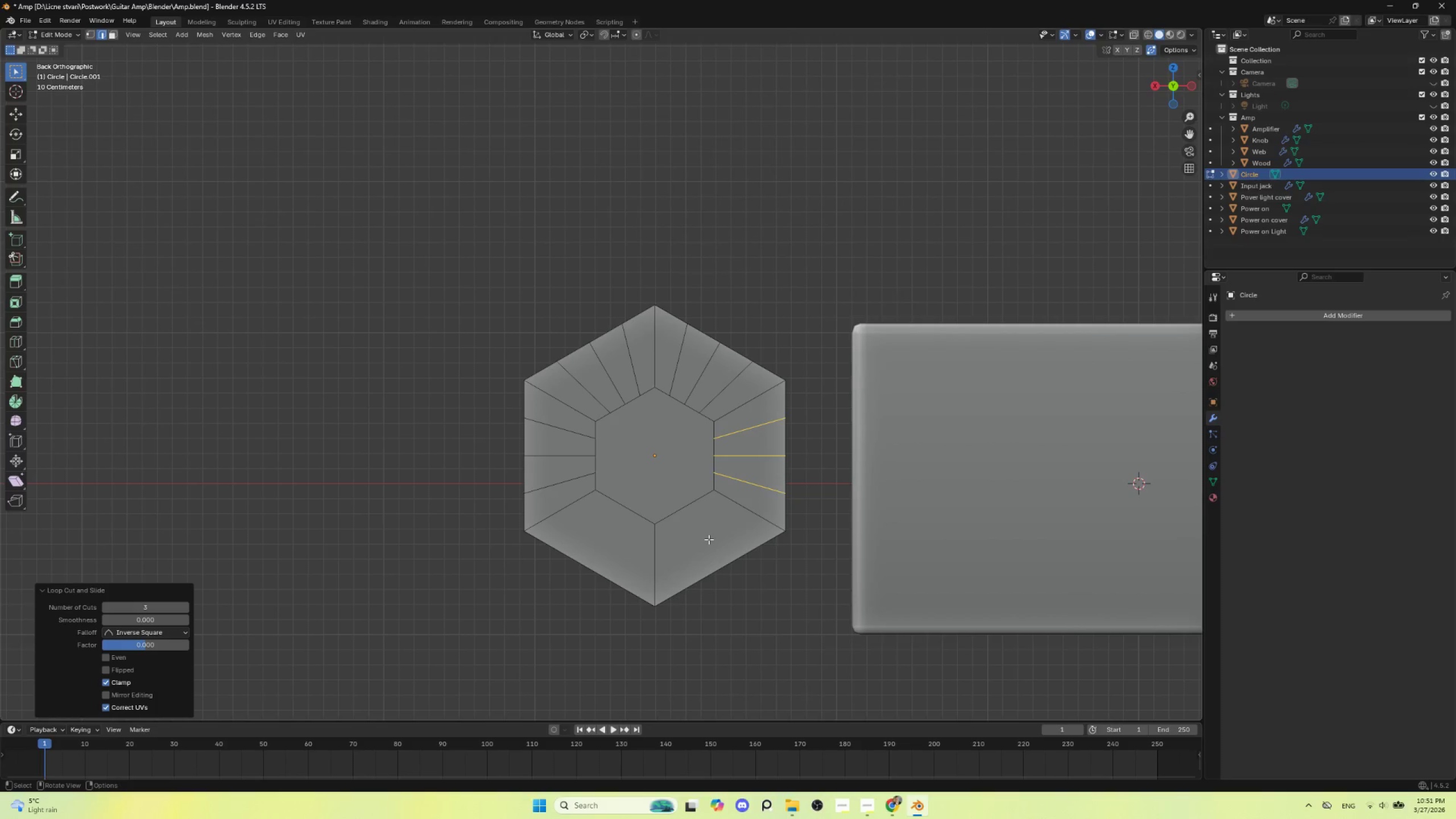 
key(Control+R)
 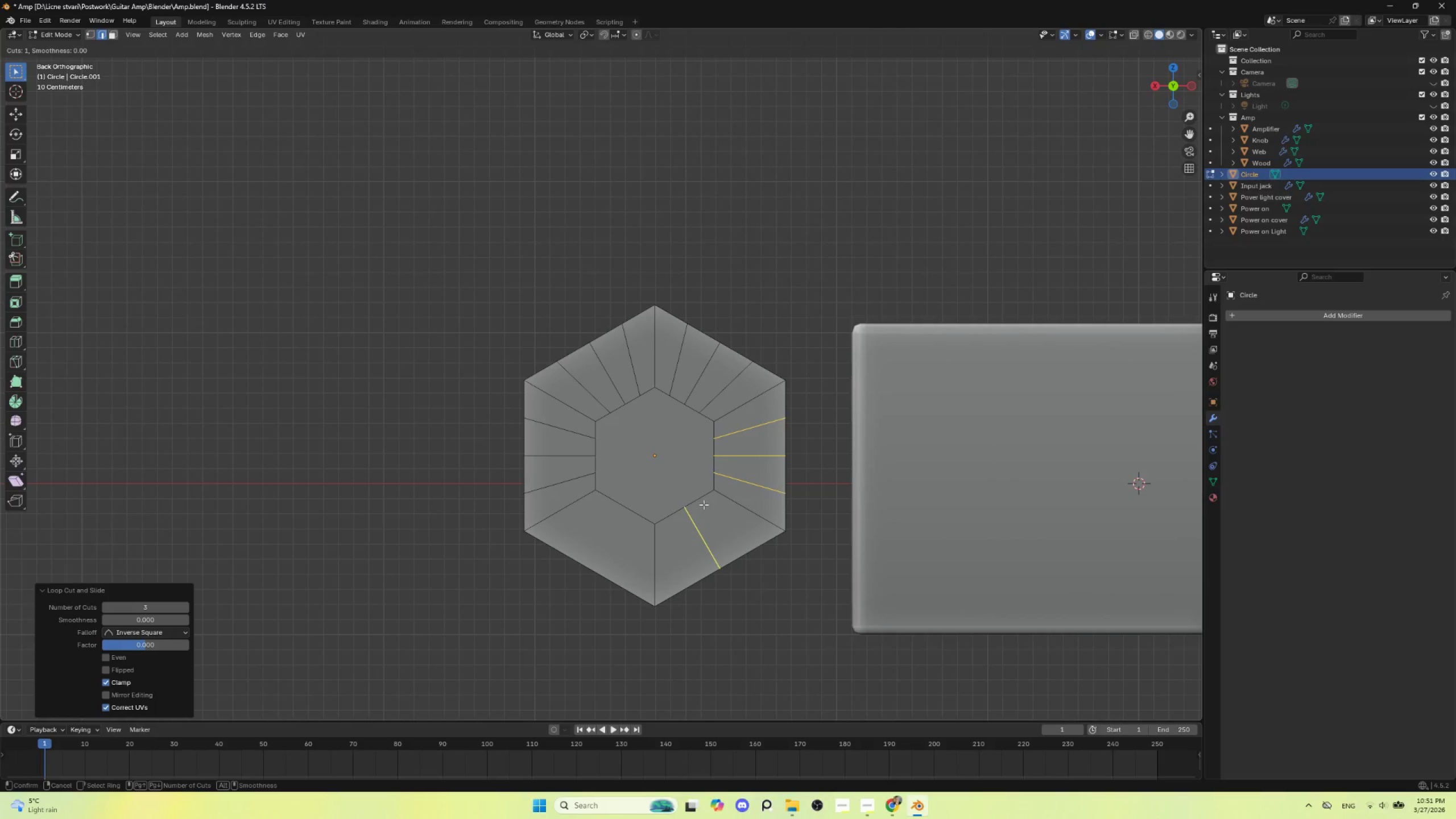 
scroll: coordinate [704, 504], scroll_direction: up, amount: 2.0
 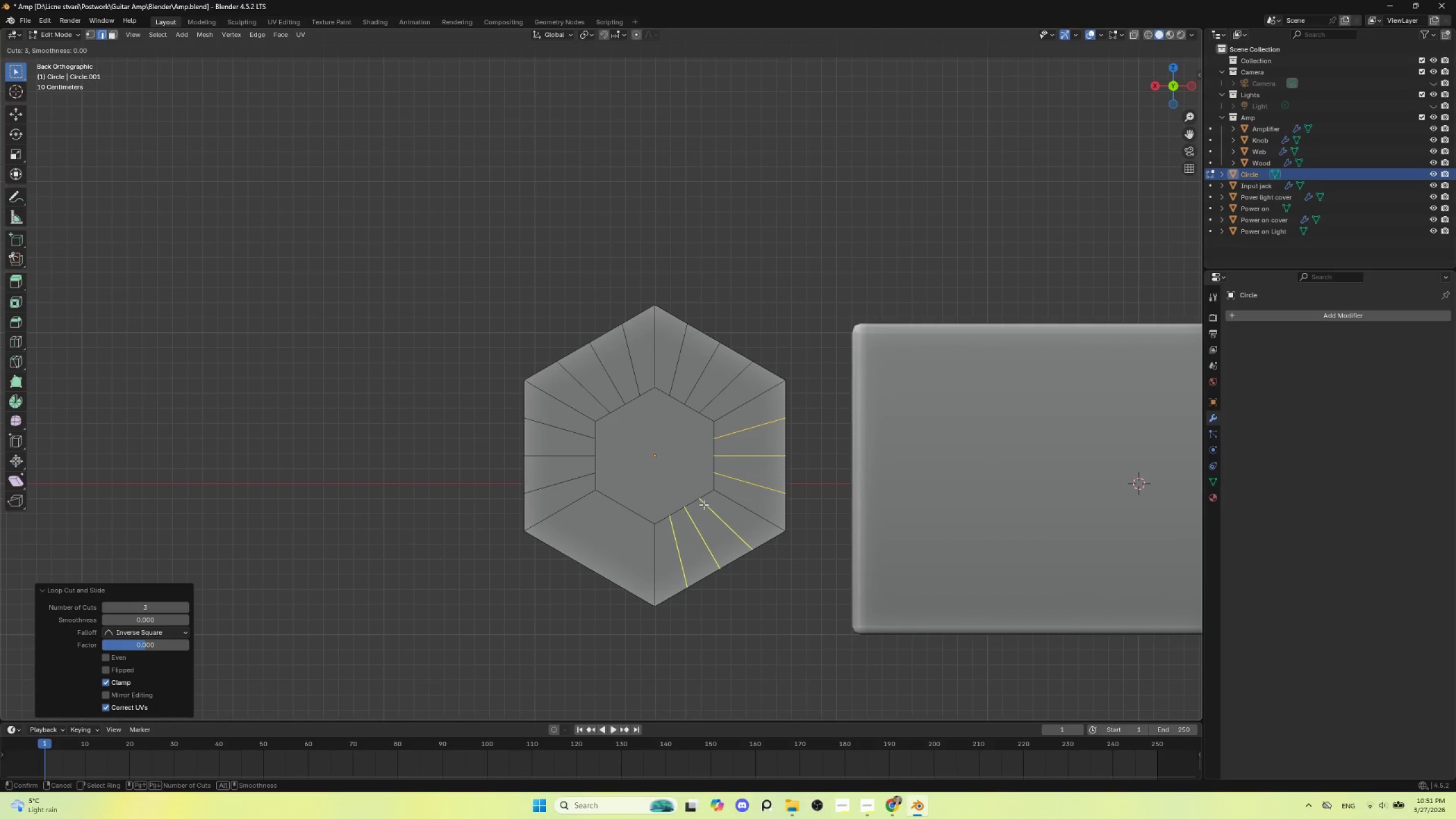 
left_click([704, 504])
 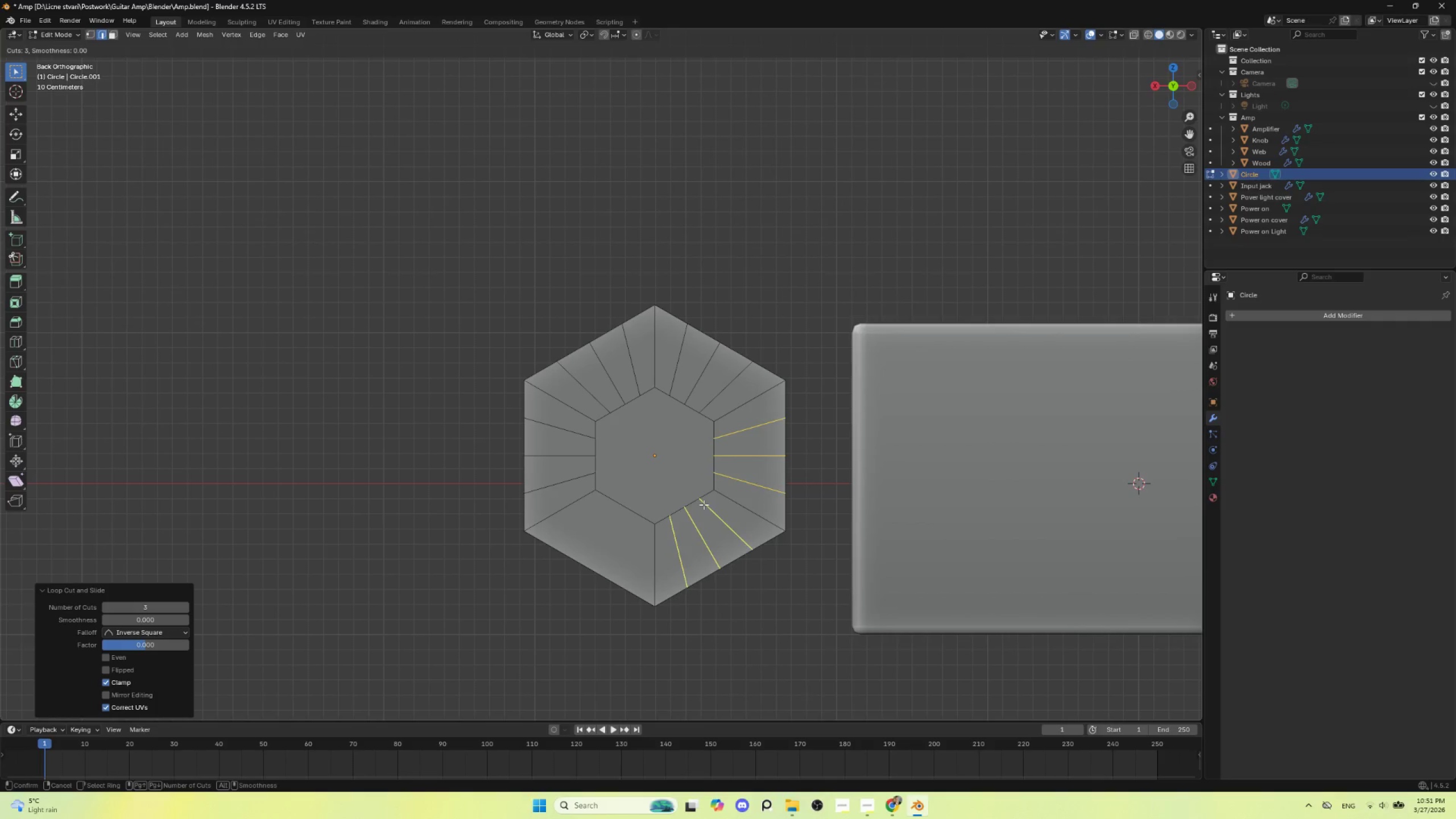 
key(Escape)
 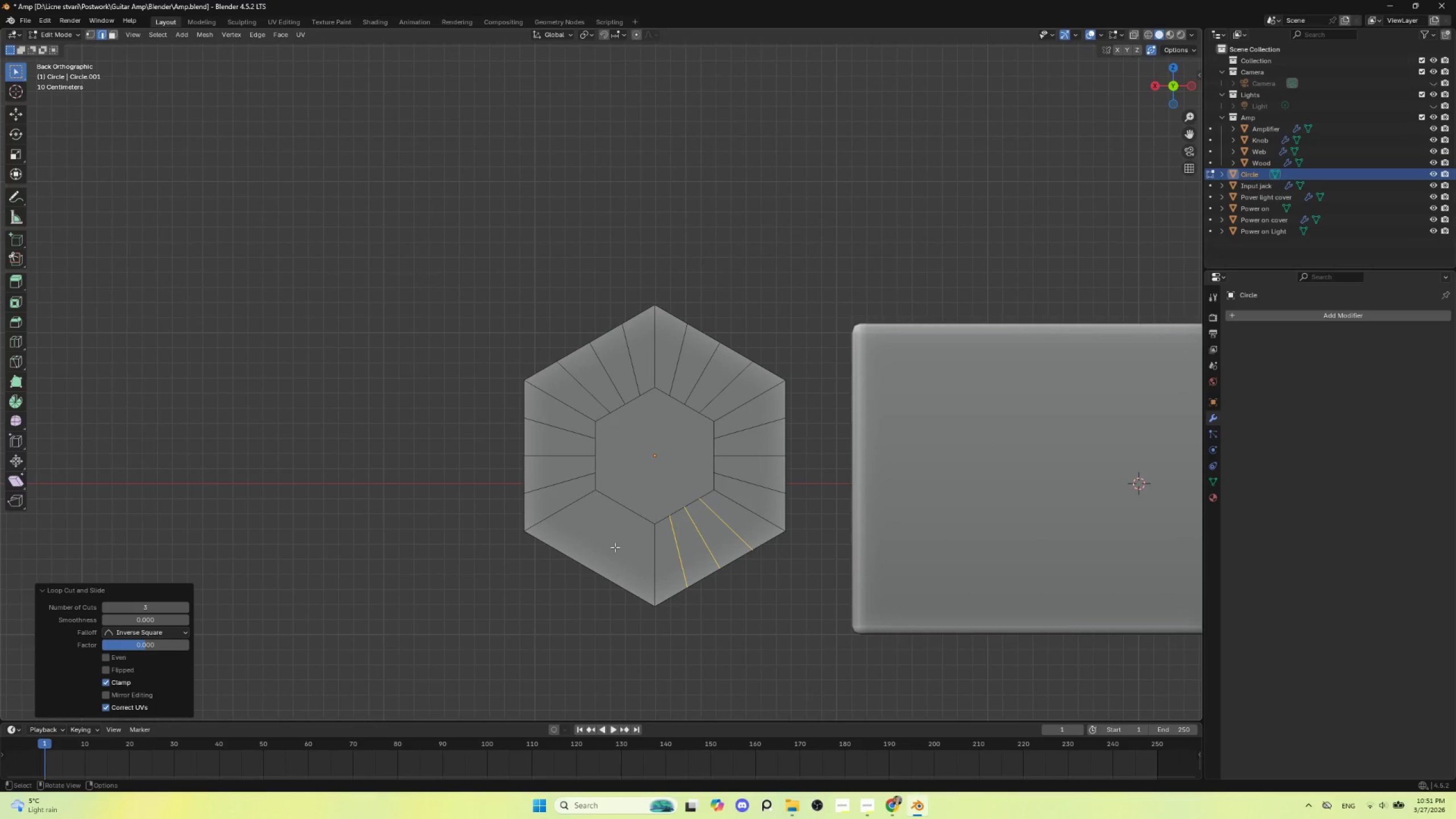 
key(Control+R)
 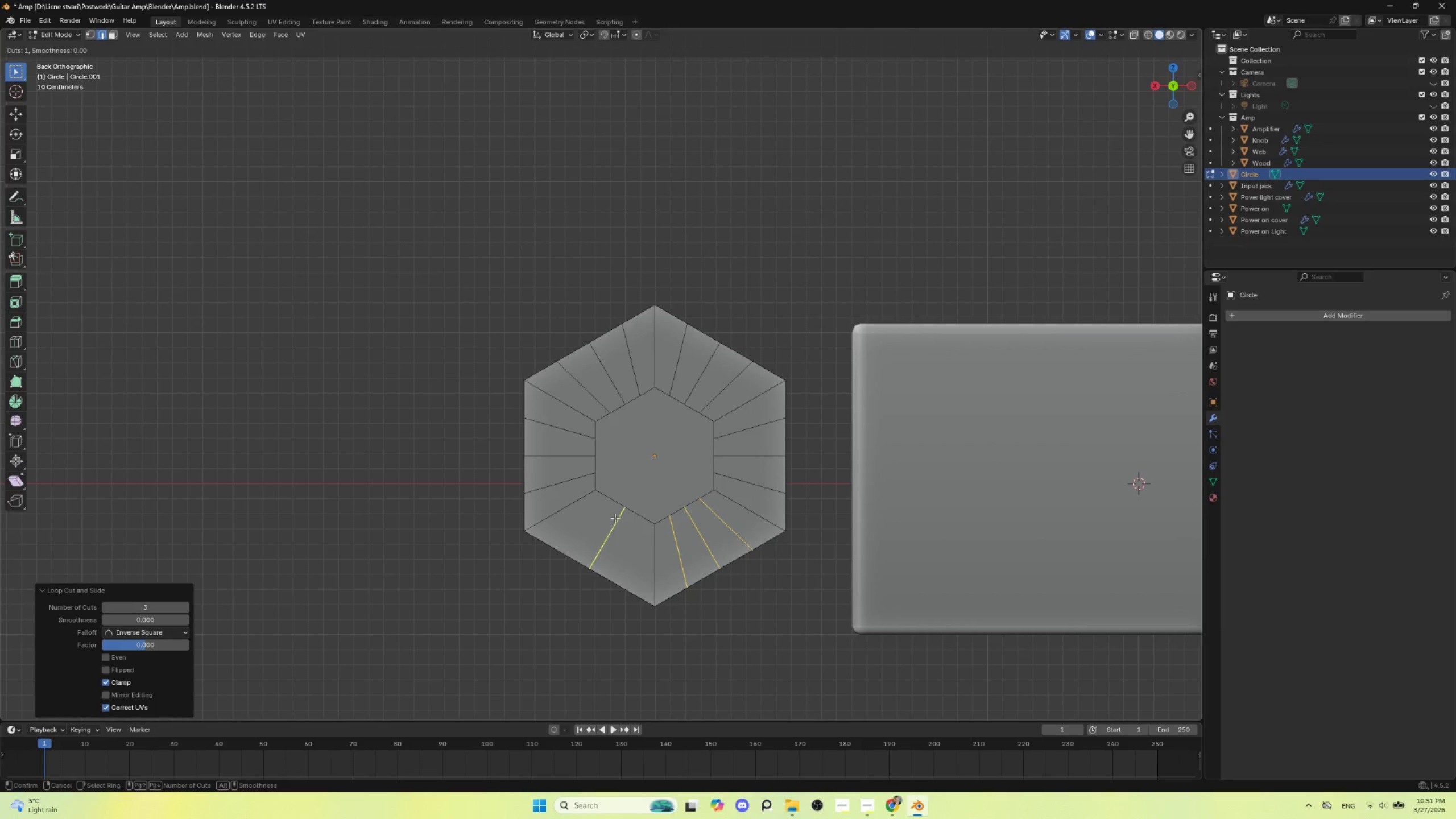 
scroll: coordinate [615, 518], scroll_direction: up, amount: 2.0
 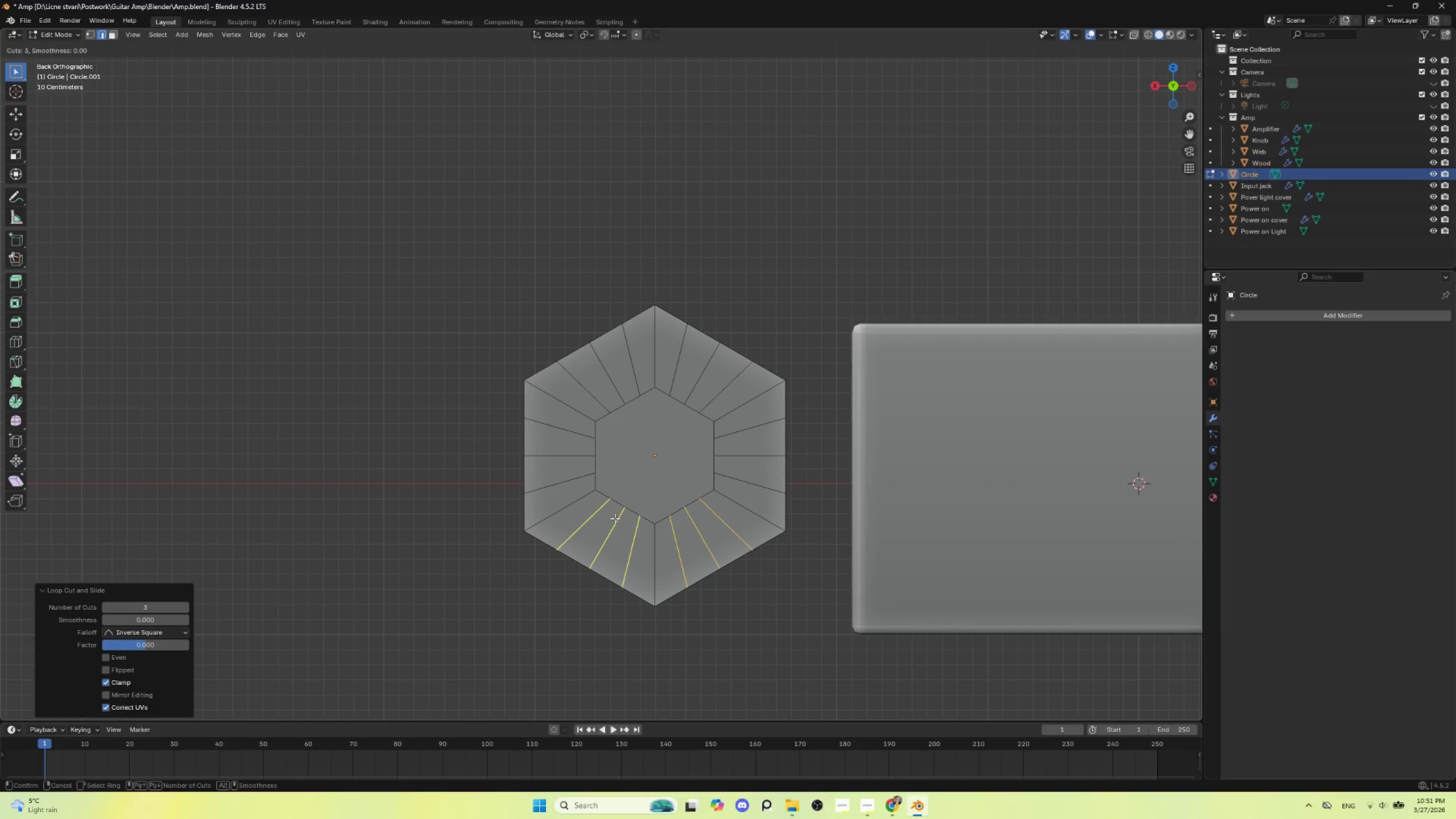 
key(Escape)
 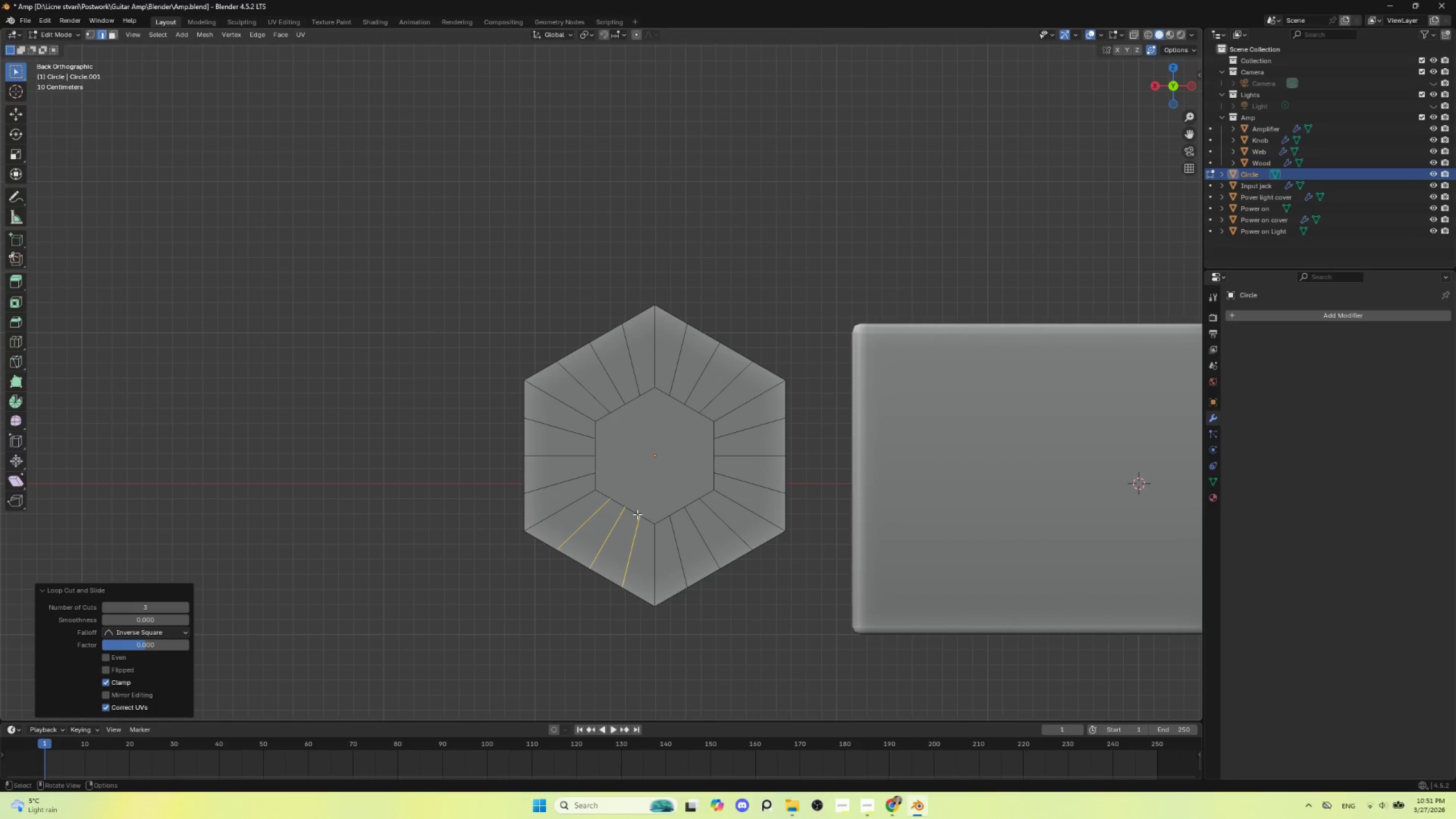 
wait(5.25)
 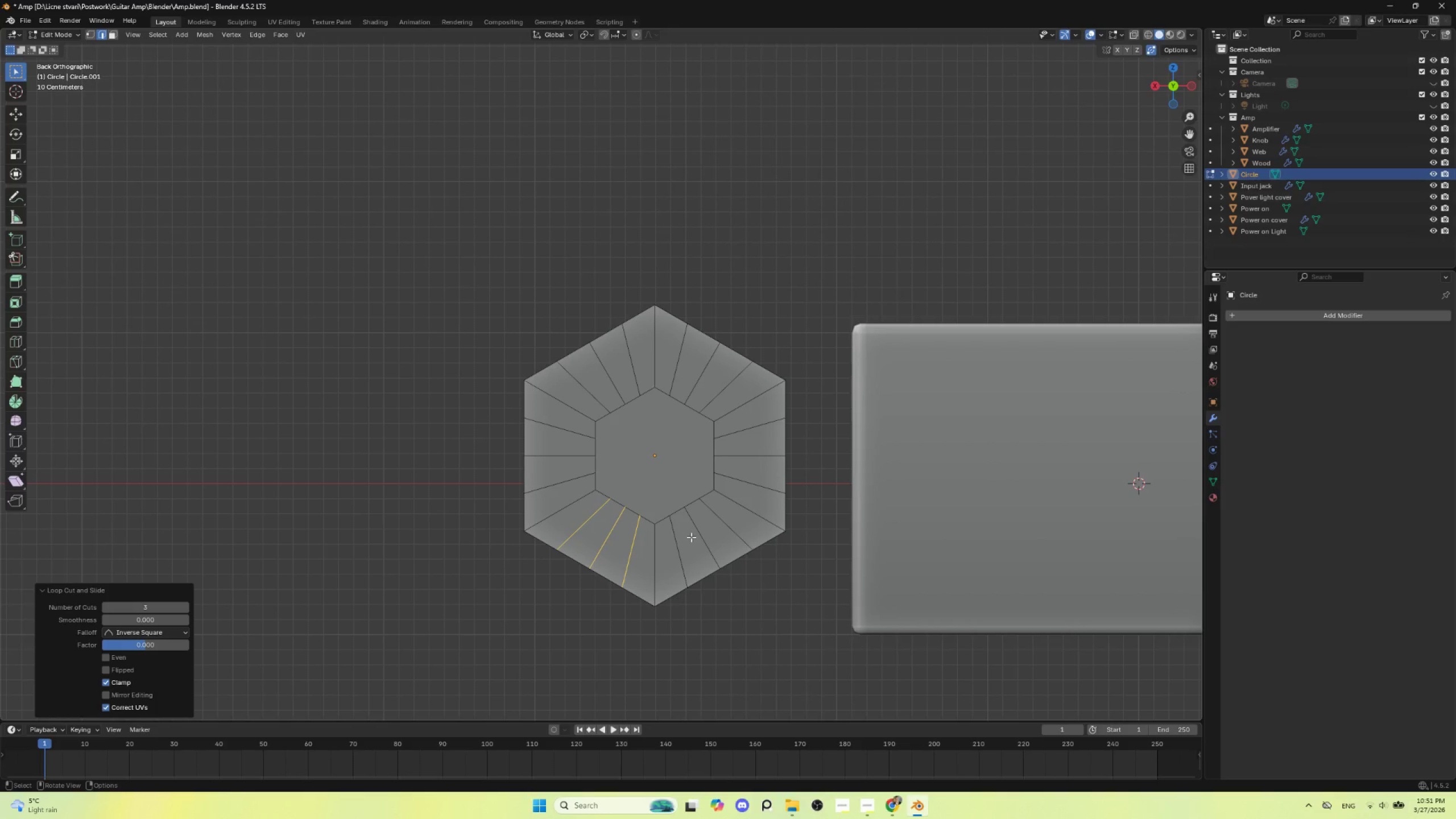 
hold_key(key=AltLeft, duration=1.12)
left_click([635, 514])
 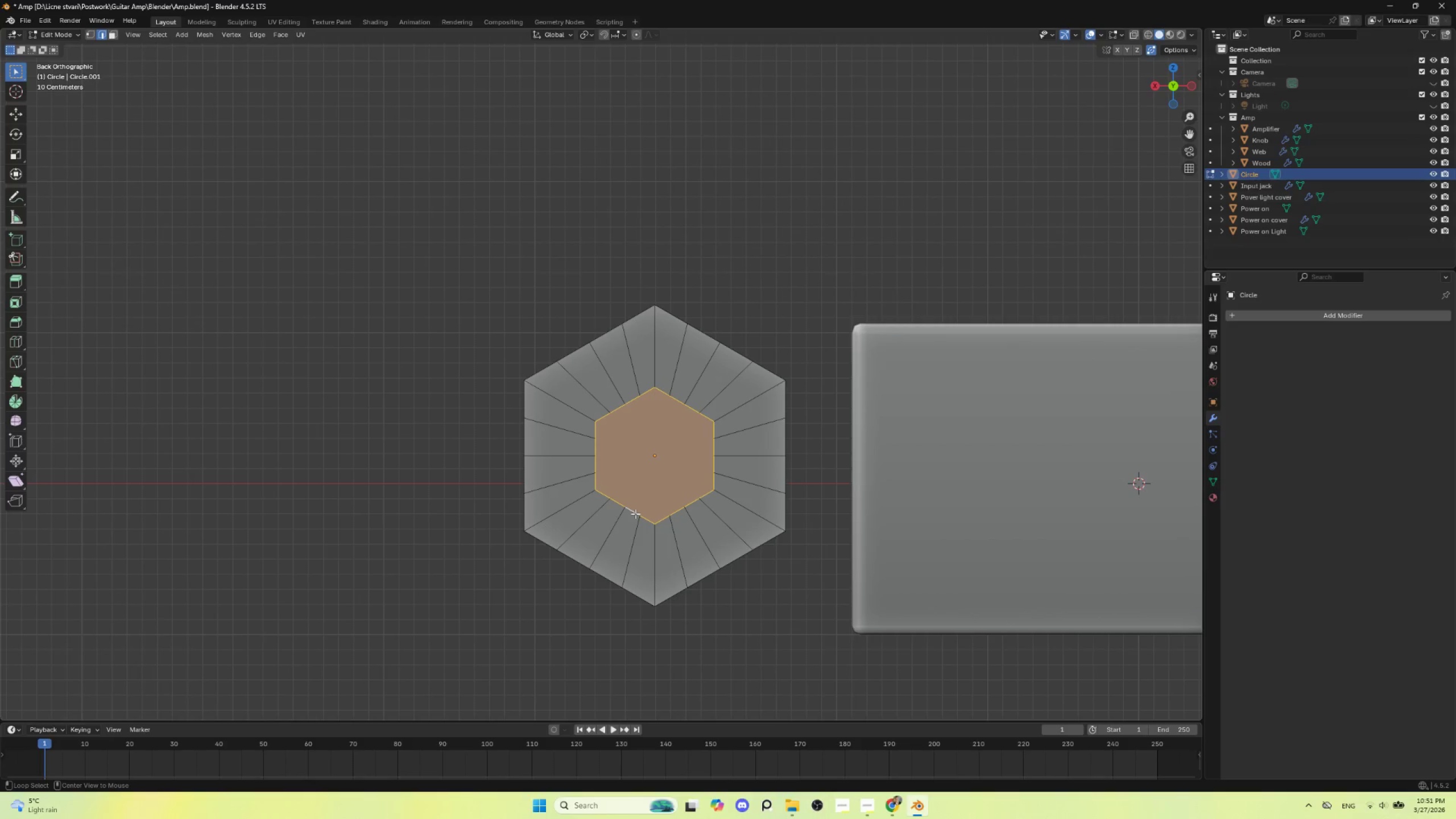 
hold_key(key=AltLeft, duration=7.16)
right_click([647, 457])
 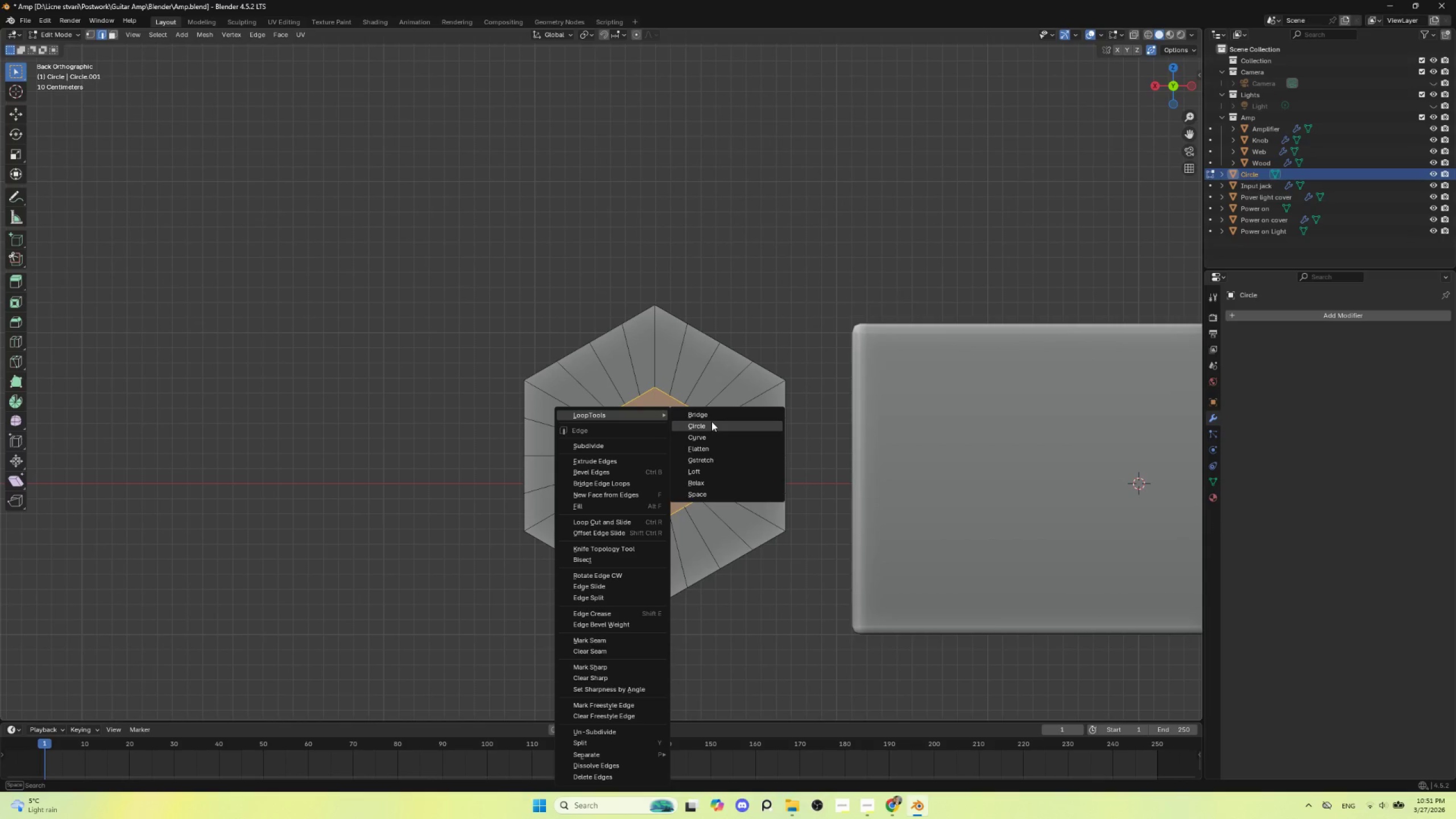 
left_click([712, 421])
 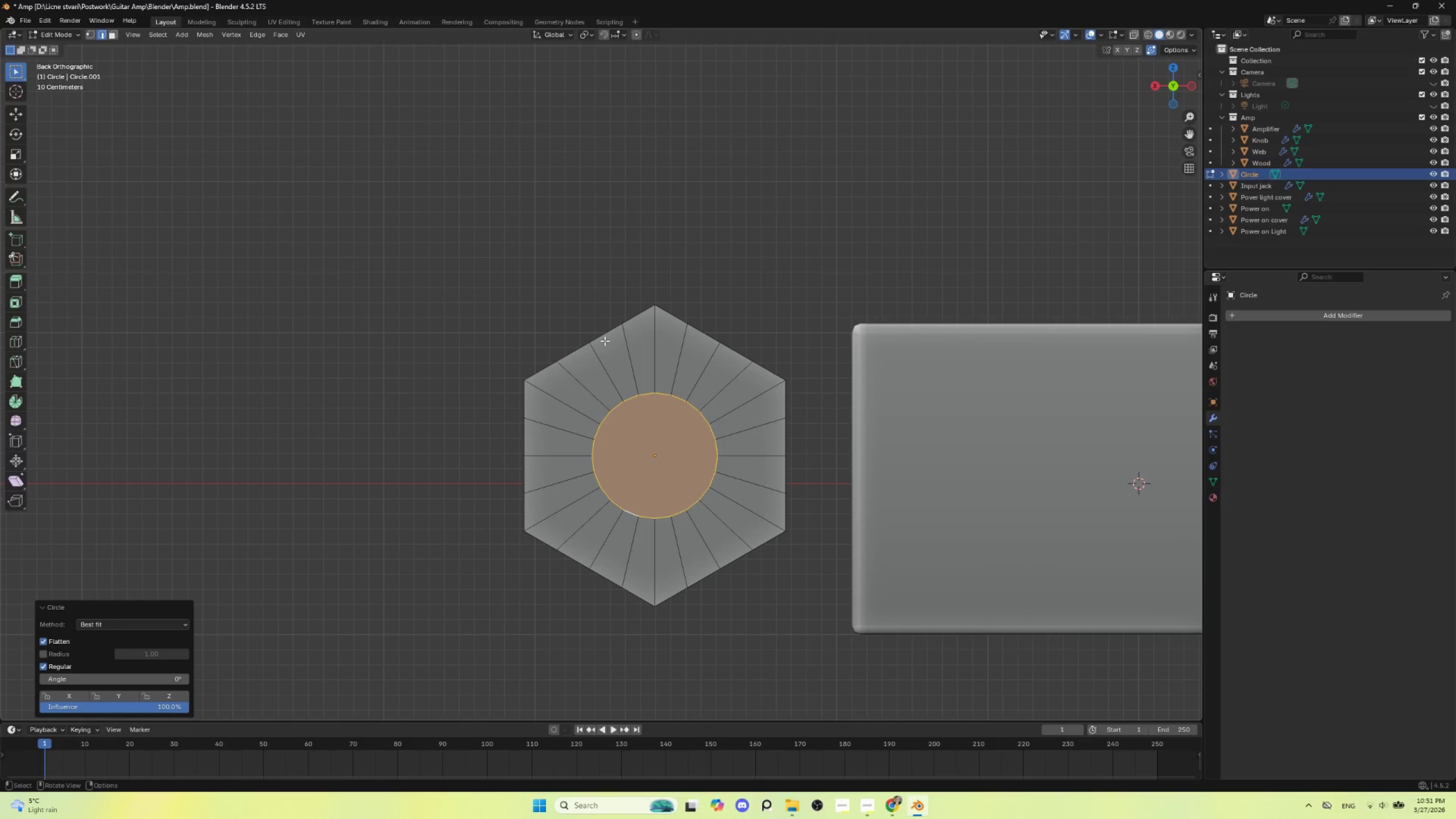 
hold_key(key=AltLeft, duration=1.34)
left_click([606, 334])
 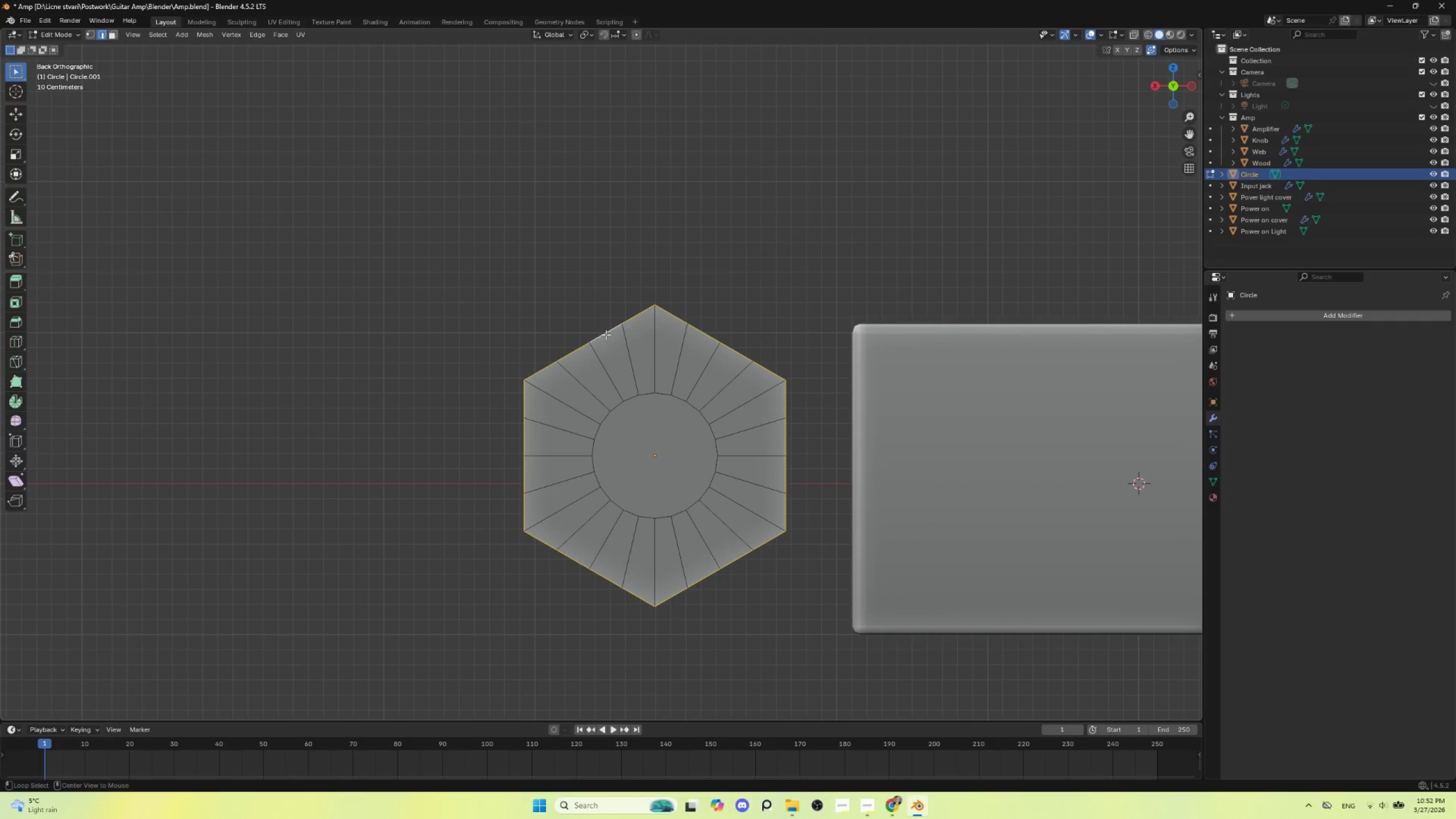 
right_click([606, 334])
 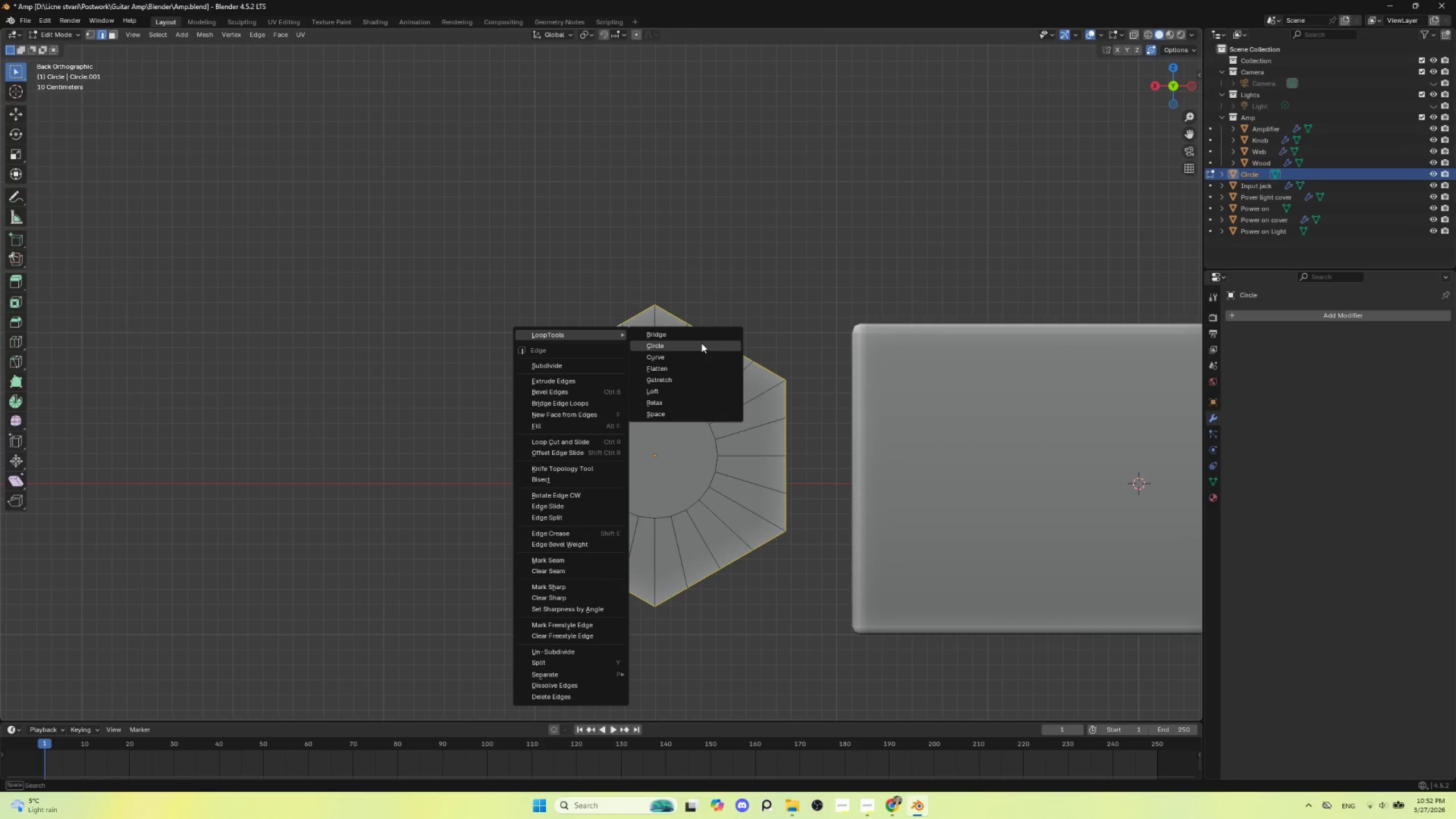 
left_click([701, 343])
 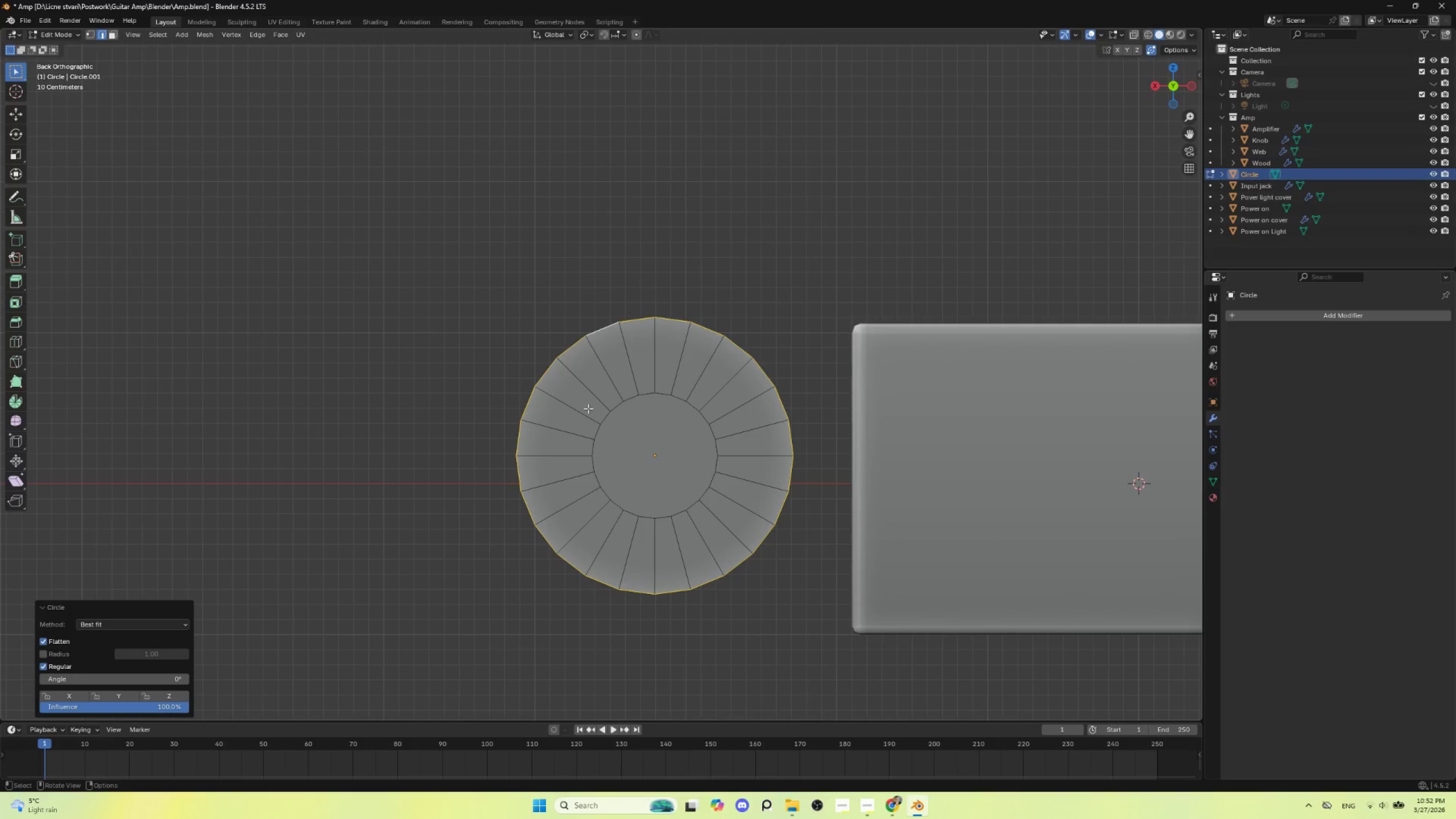 
wait(5.19)
 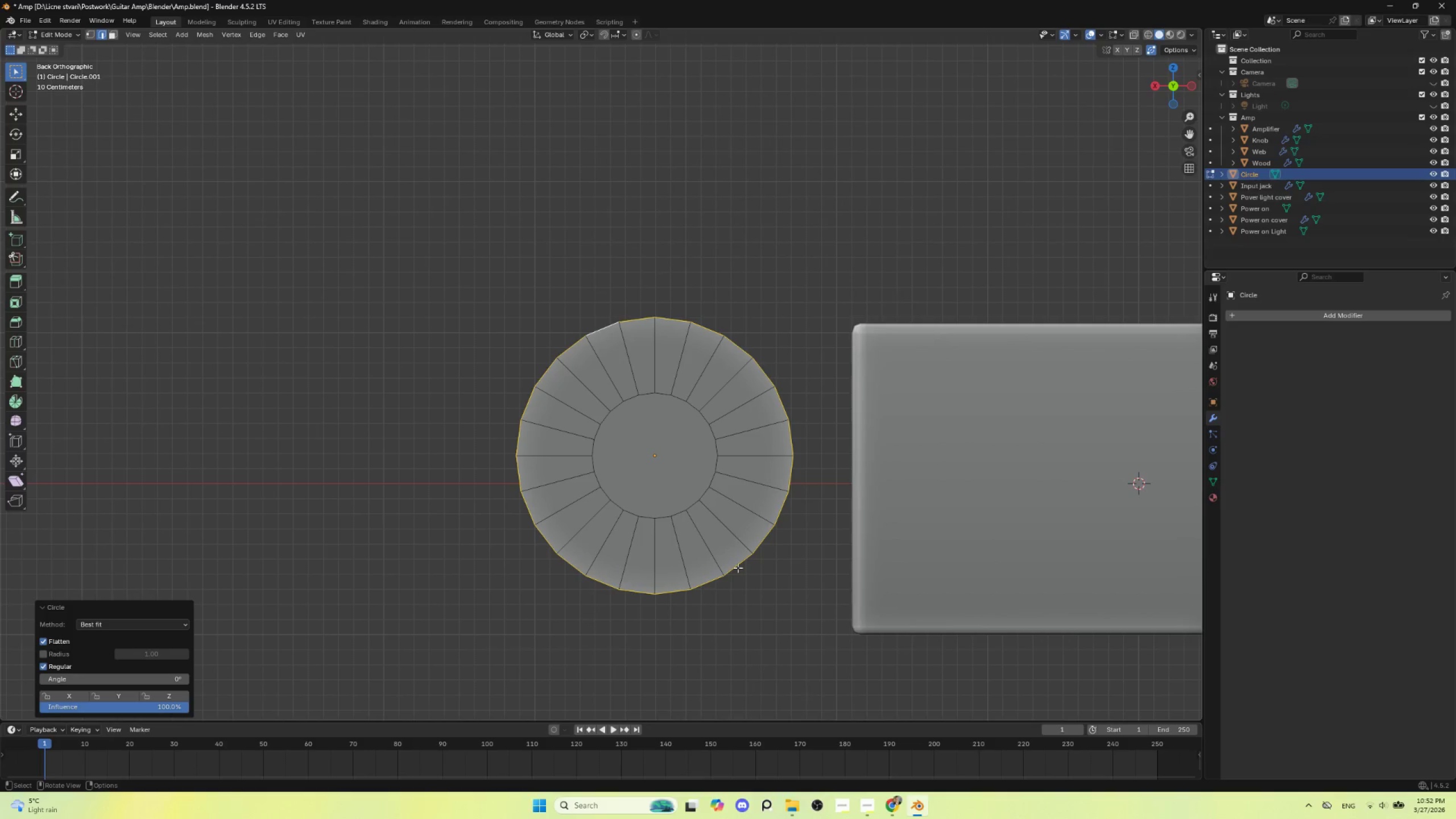 
key(Control+Z)
 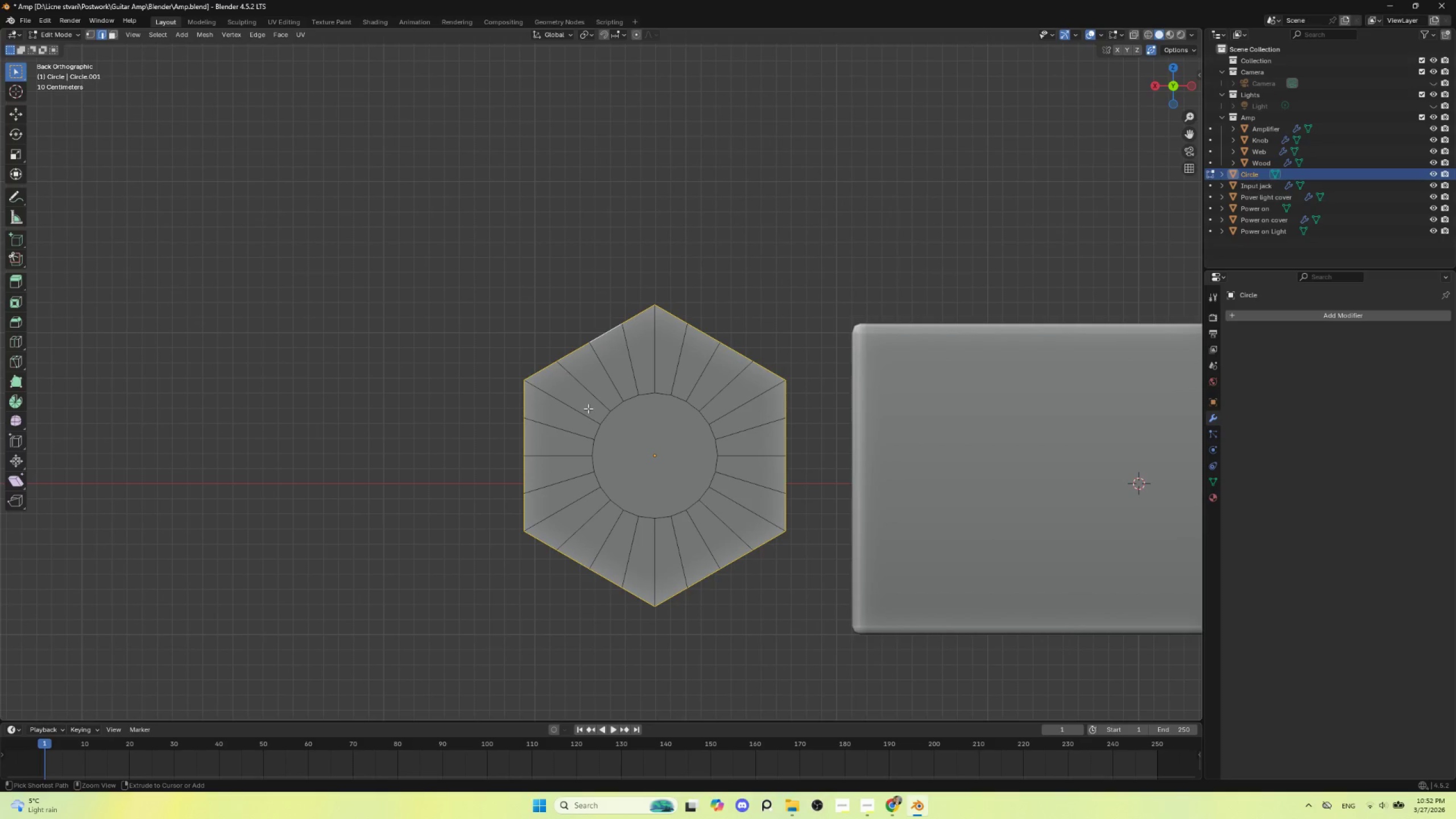 
key(Control+Z)
 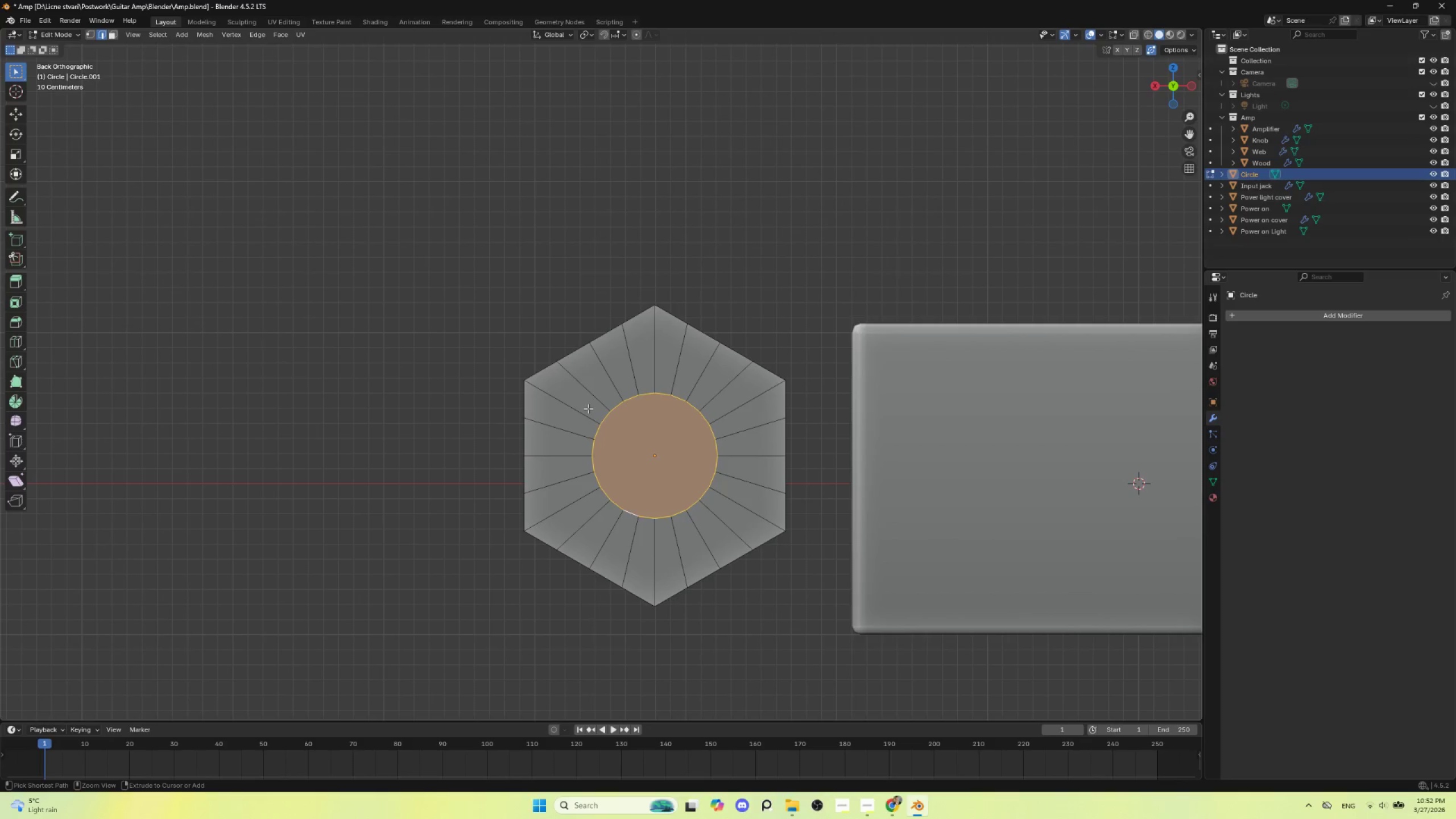 
key(Control+Z)
 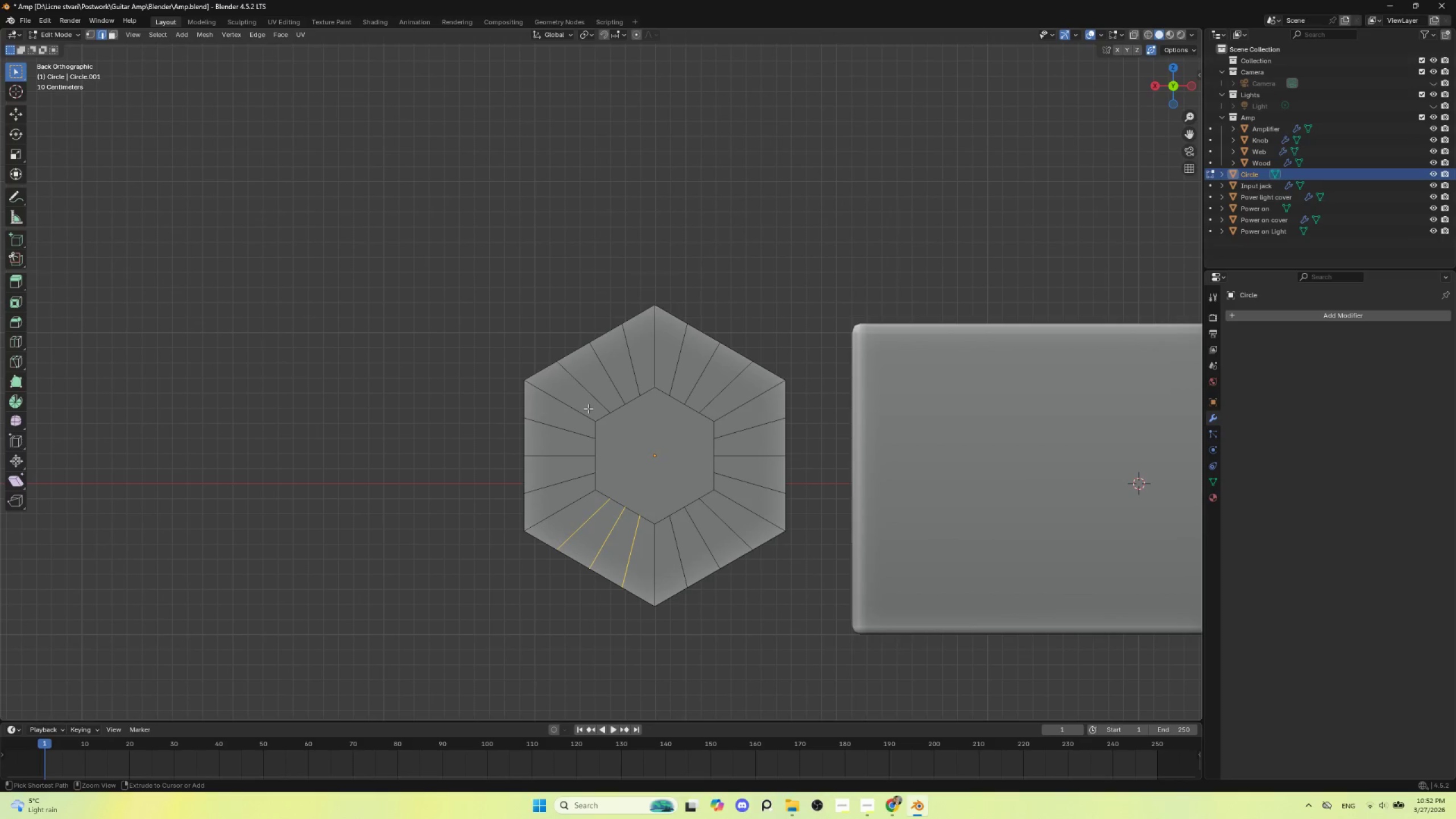 
key(Control+Z)
 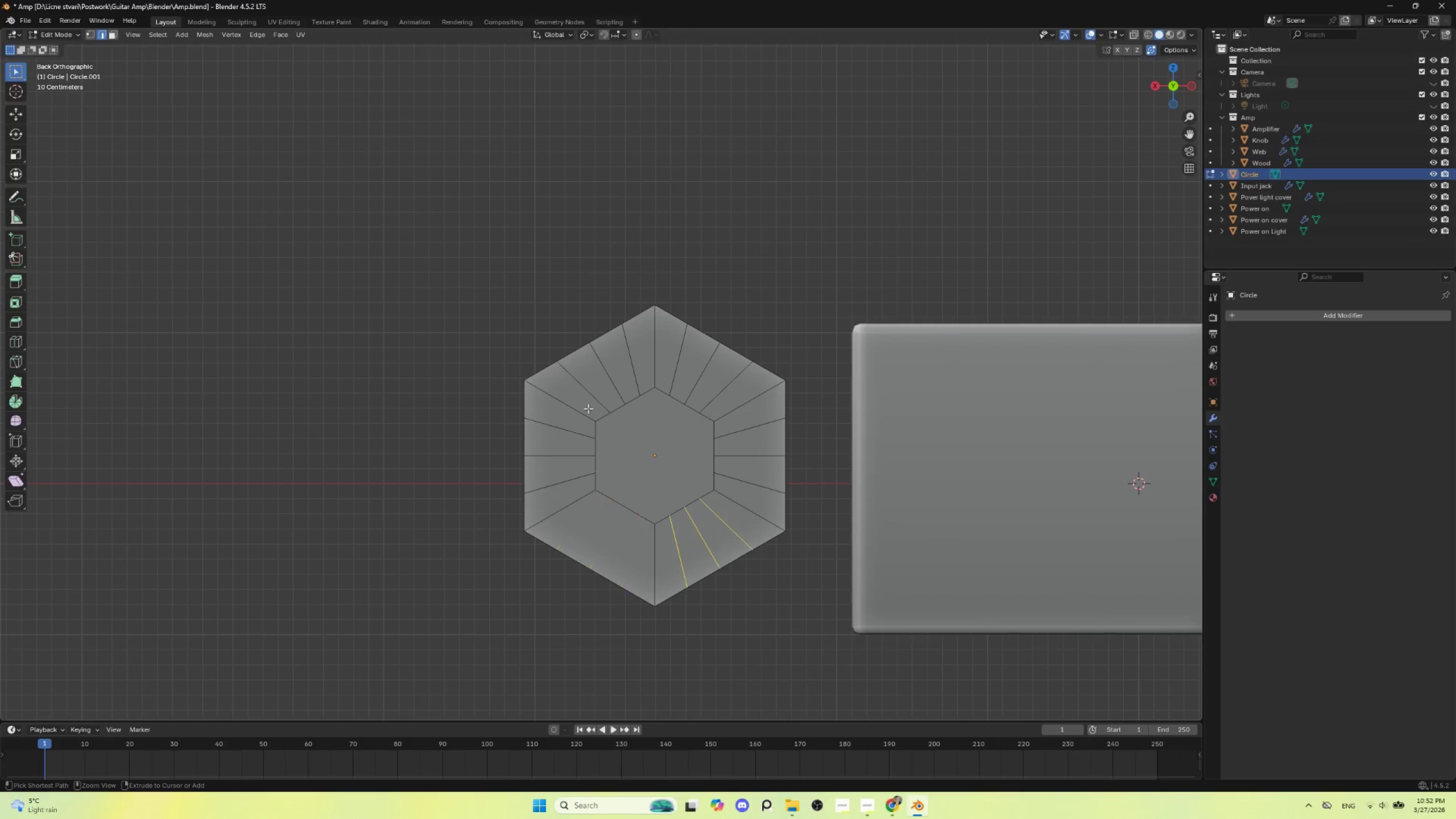 
key(Control+Z)
 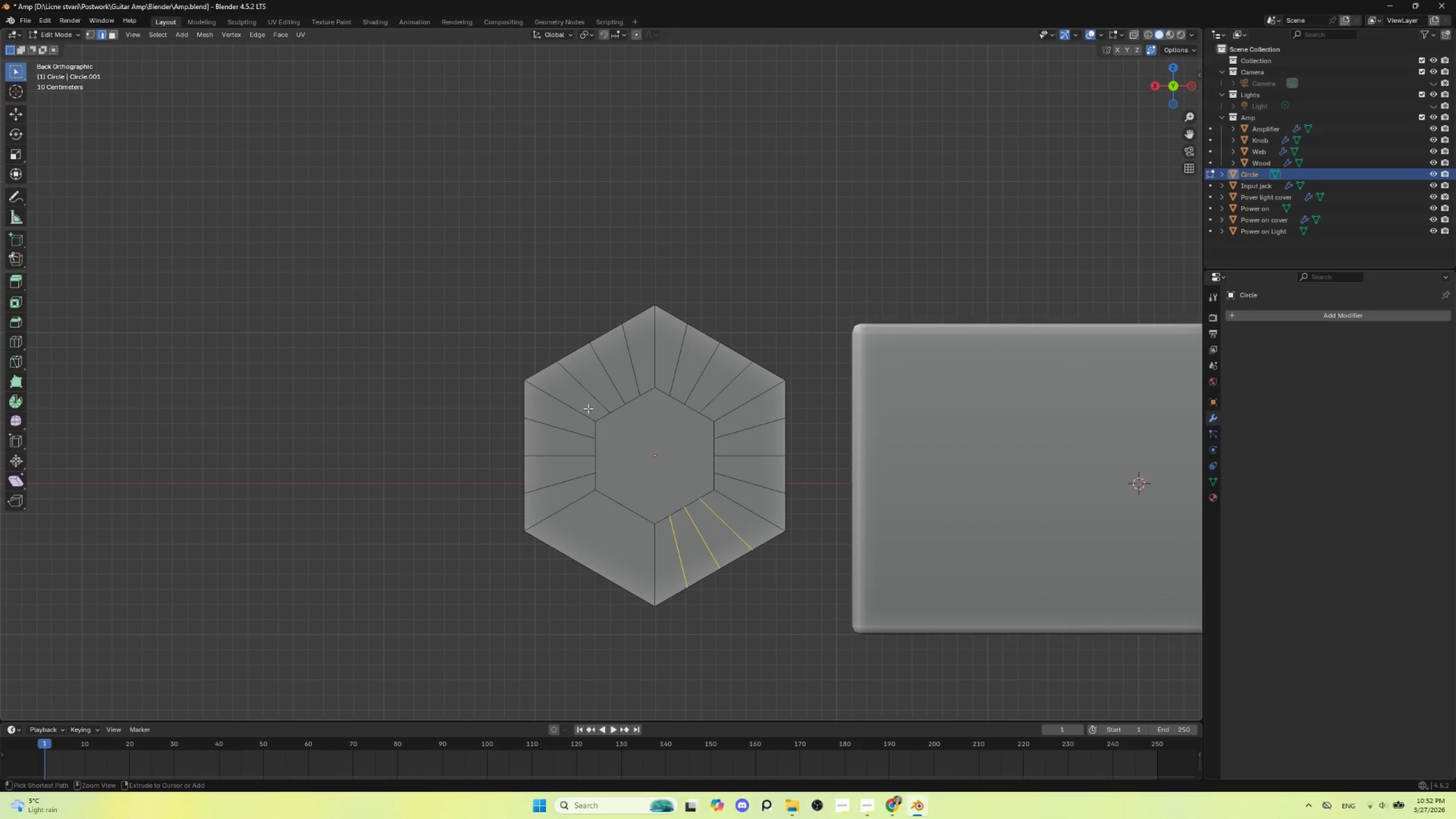 
key(Control+Z)
 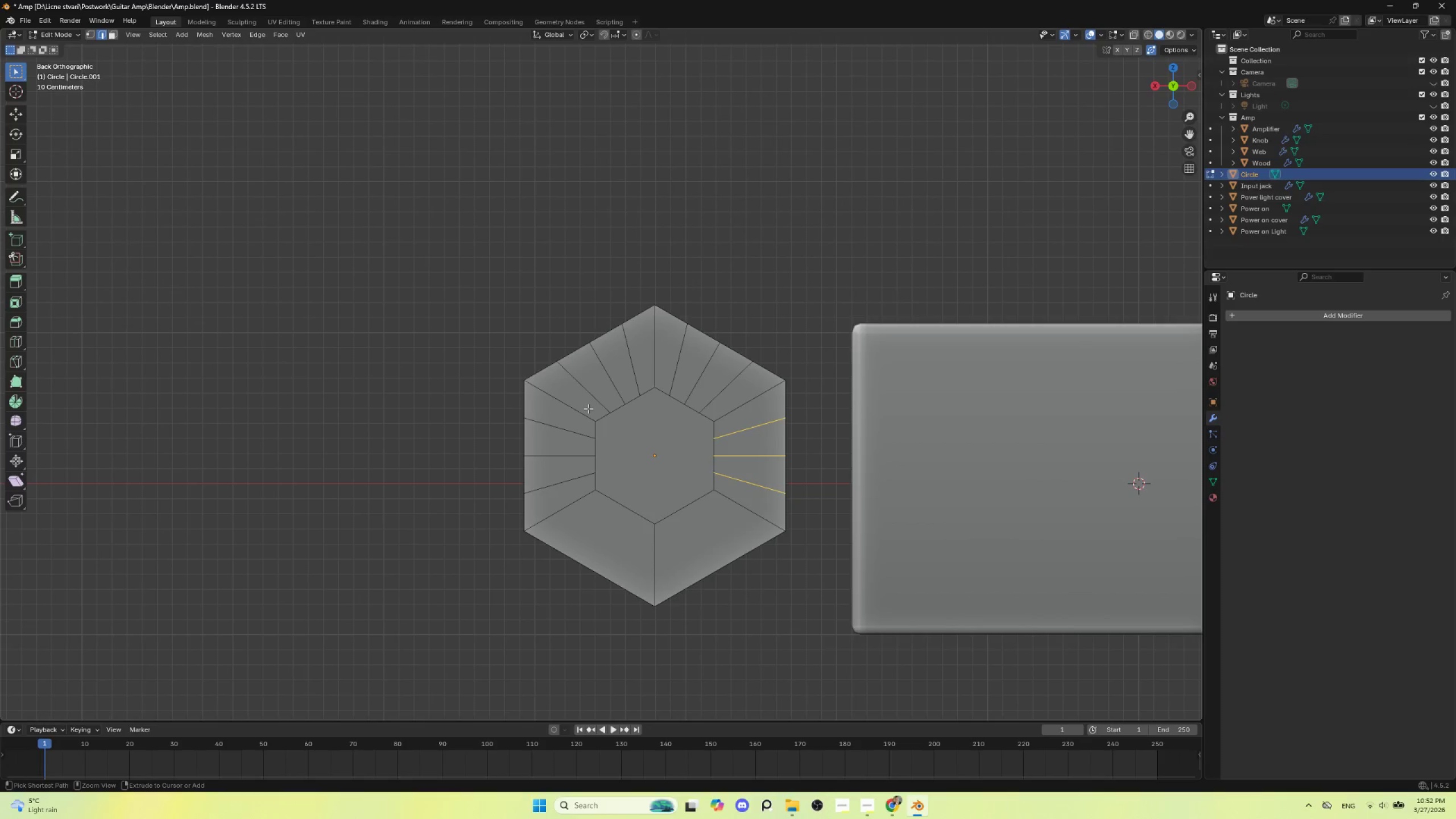 
key(Control+Z)
 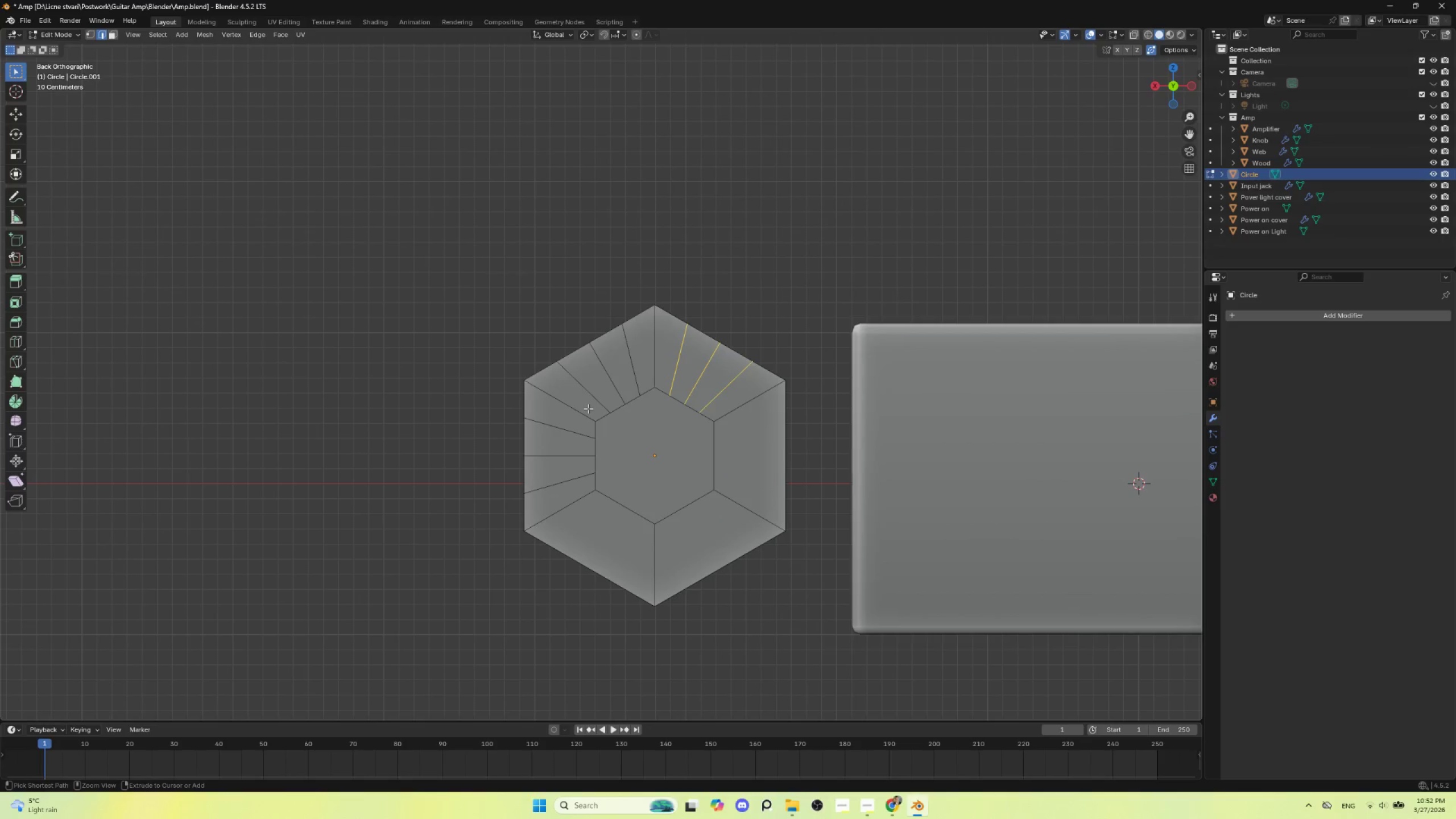 
key(Control+Z)
 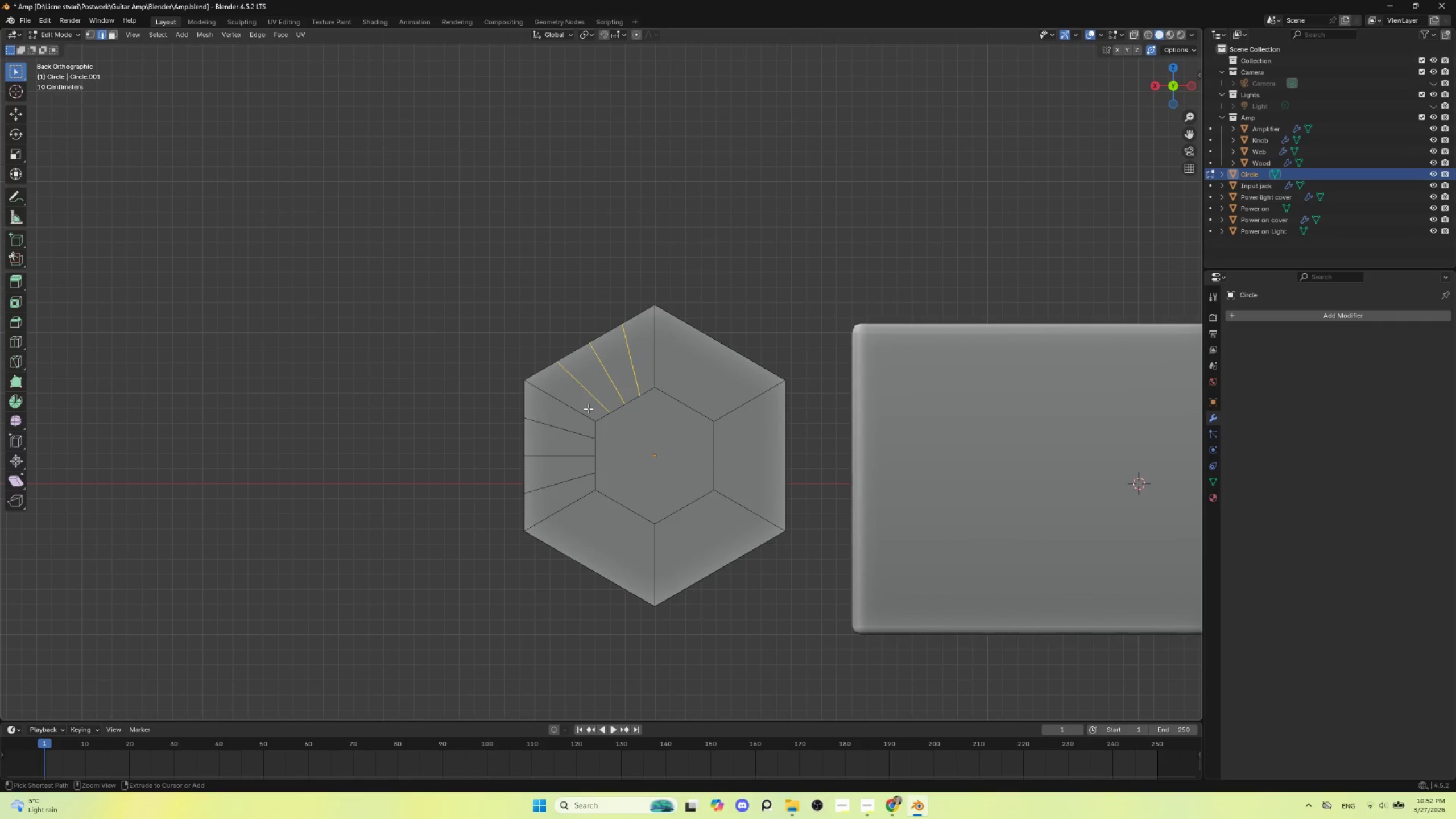 
key(Control+Z)
 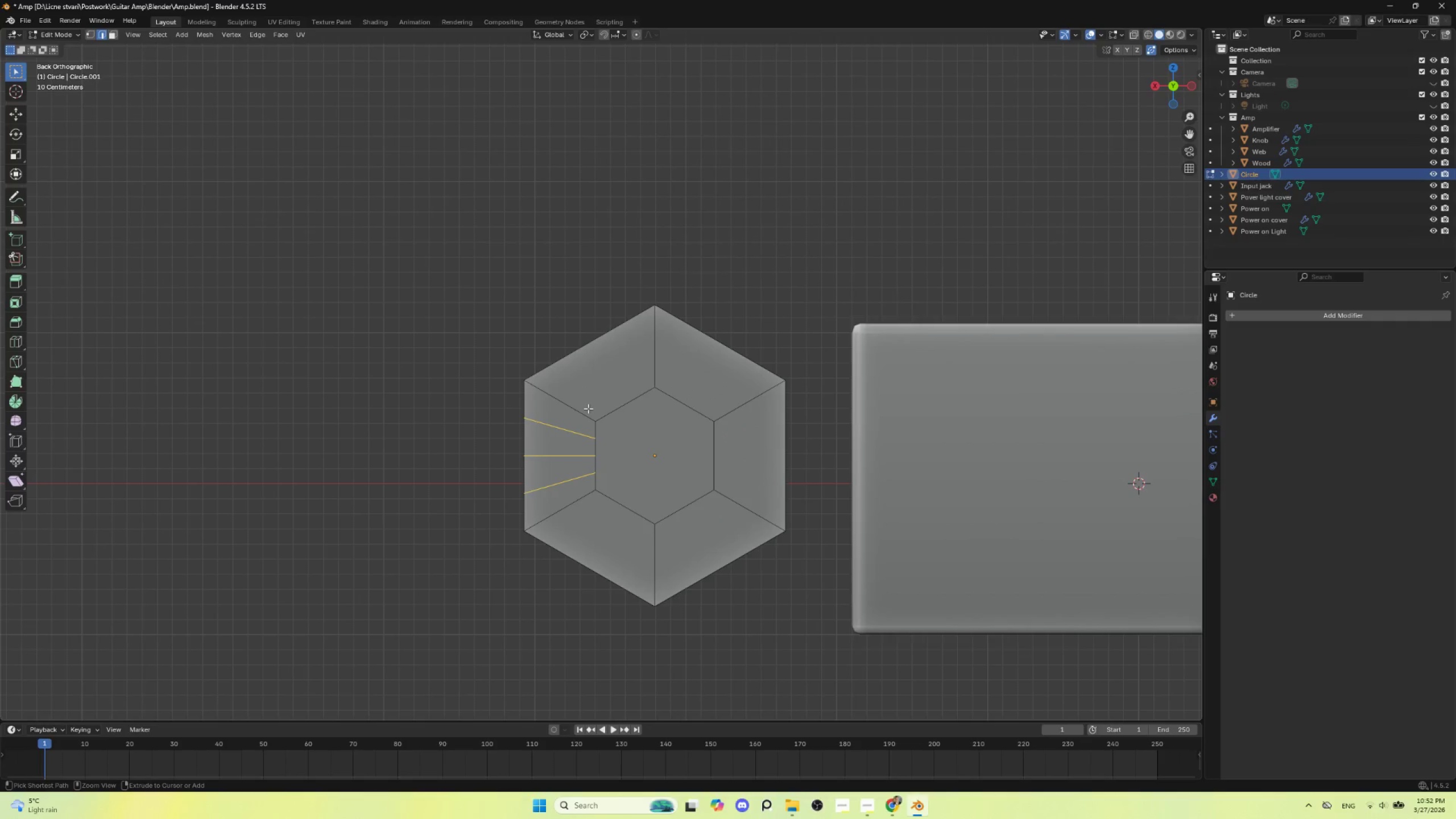 
key(Control+Z)
 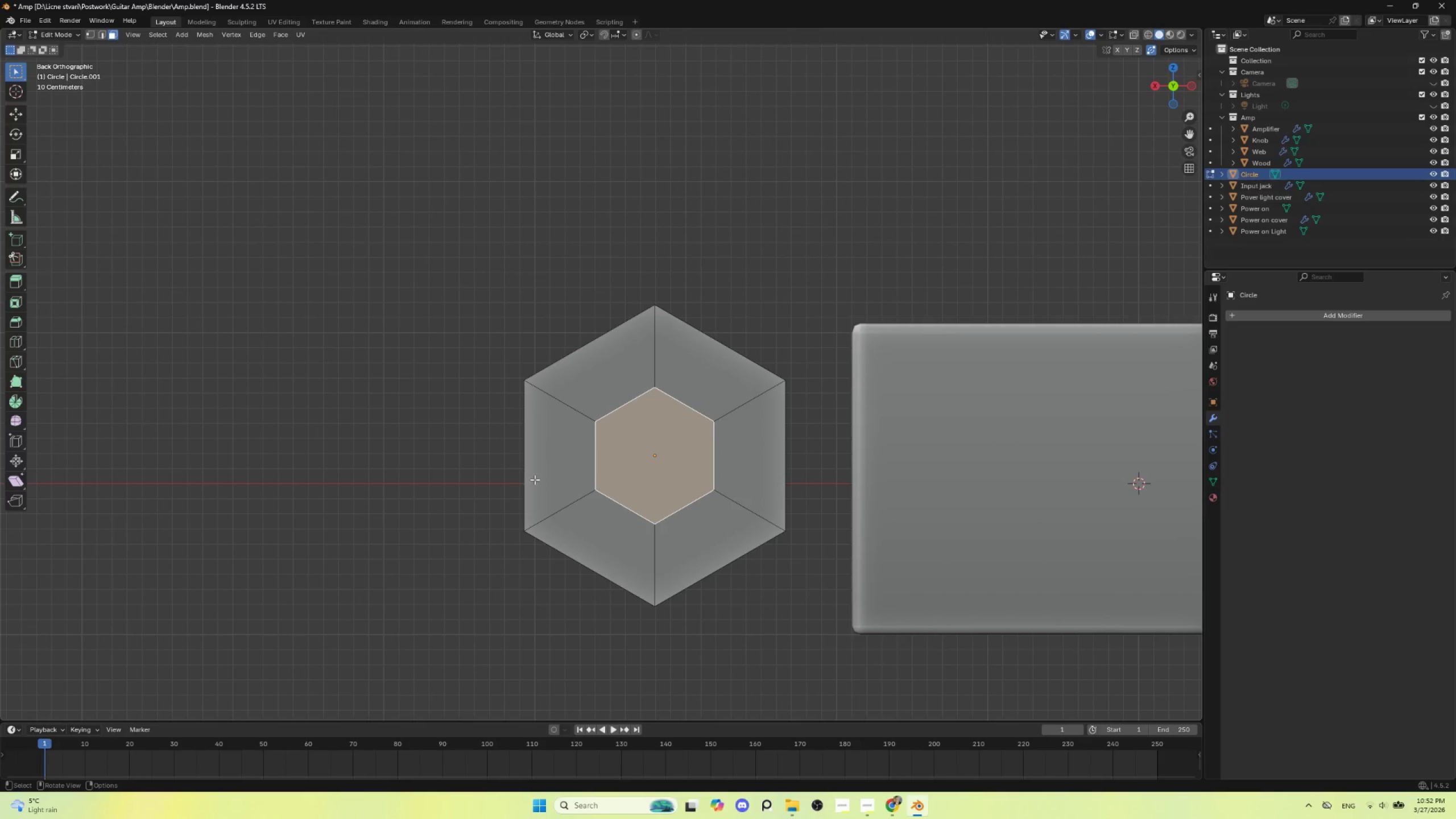 
left_click([552, 471])
 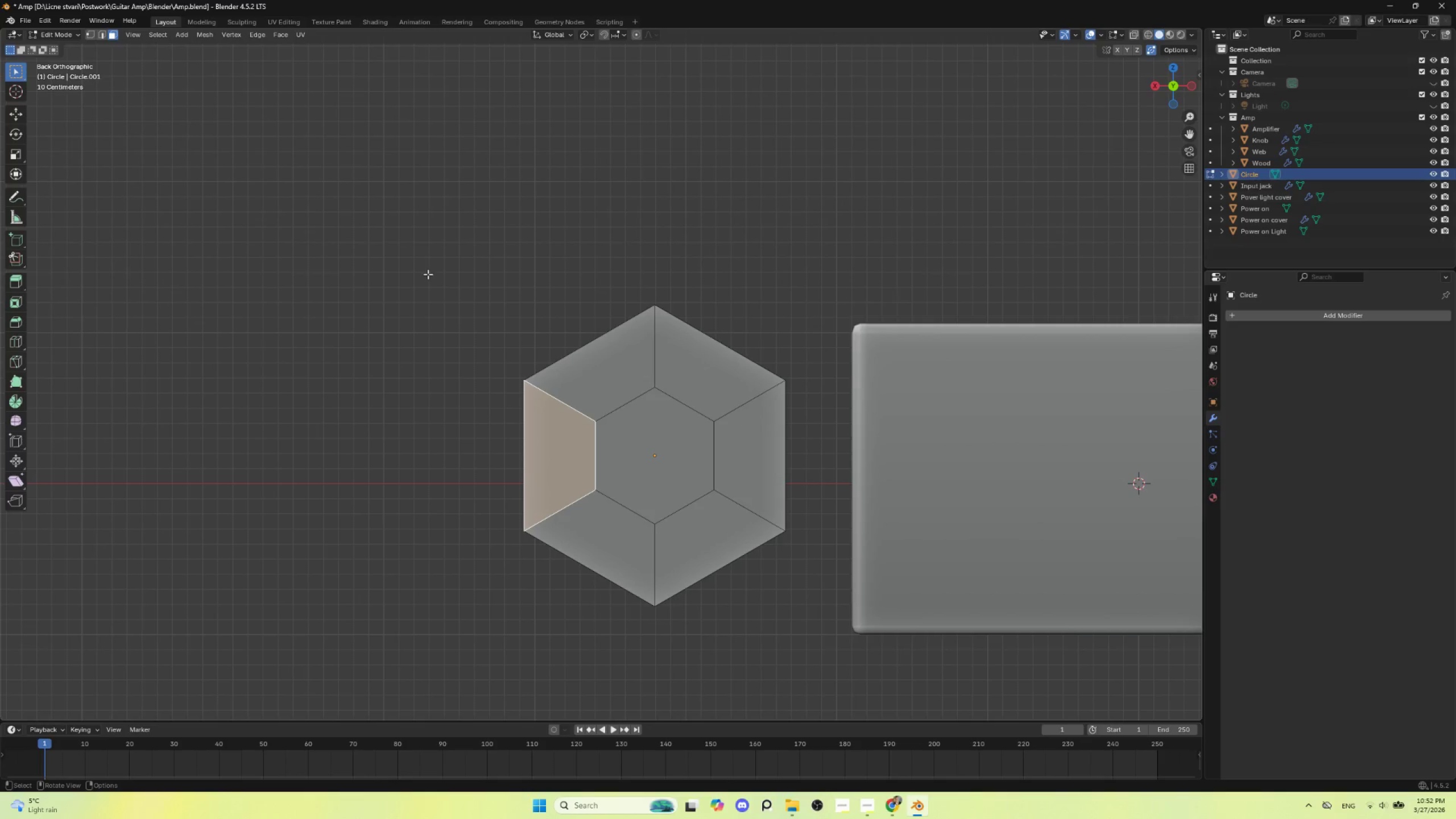 
hold_key(key=ShiftLeft, duration=1.52)
left_click_drag(start_coordinate=[681, 365], to_coordinate=[685, 371])
 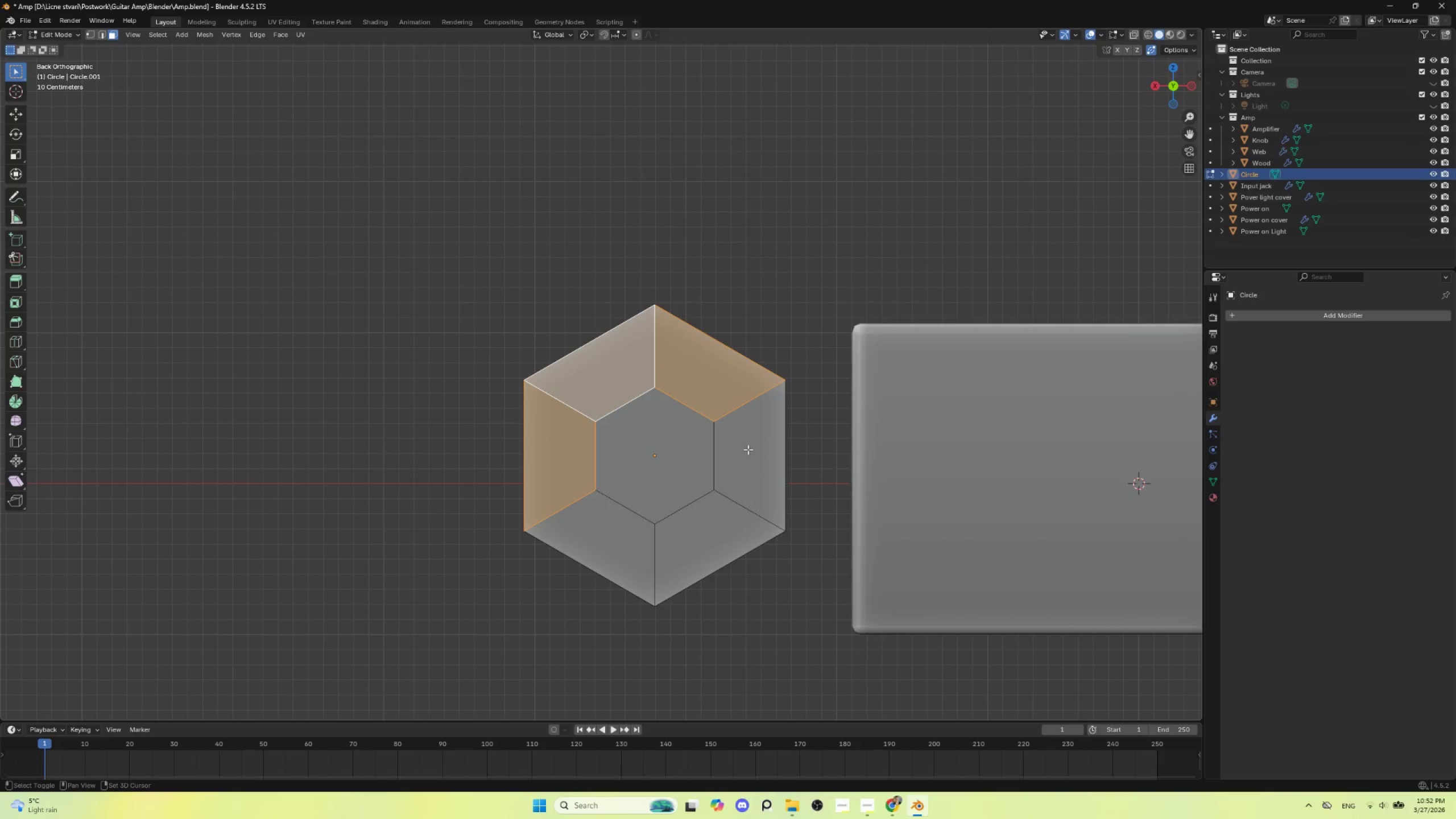 
left_click_drag(start_coordinate=[748, 449], to_coordinate=[748, 453])
 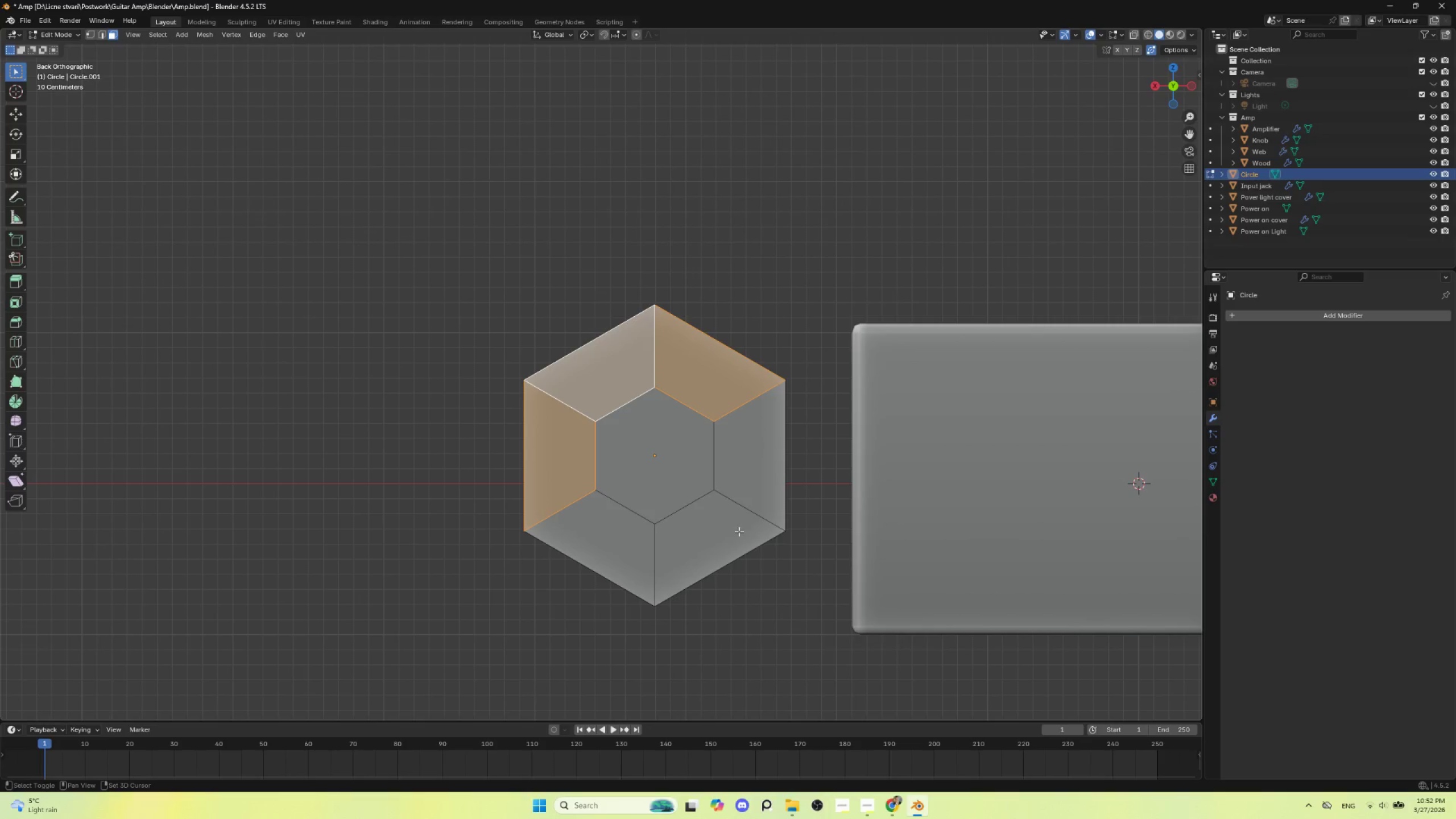 
hold_key(key=ShiftLeft, duration=1.5)
left_click([717, 533])
 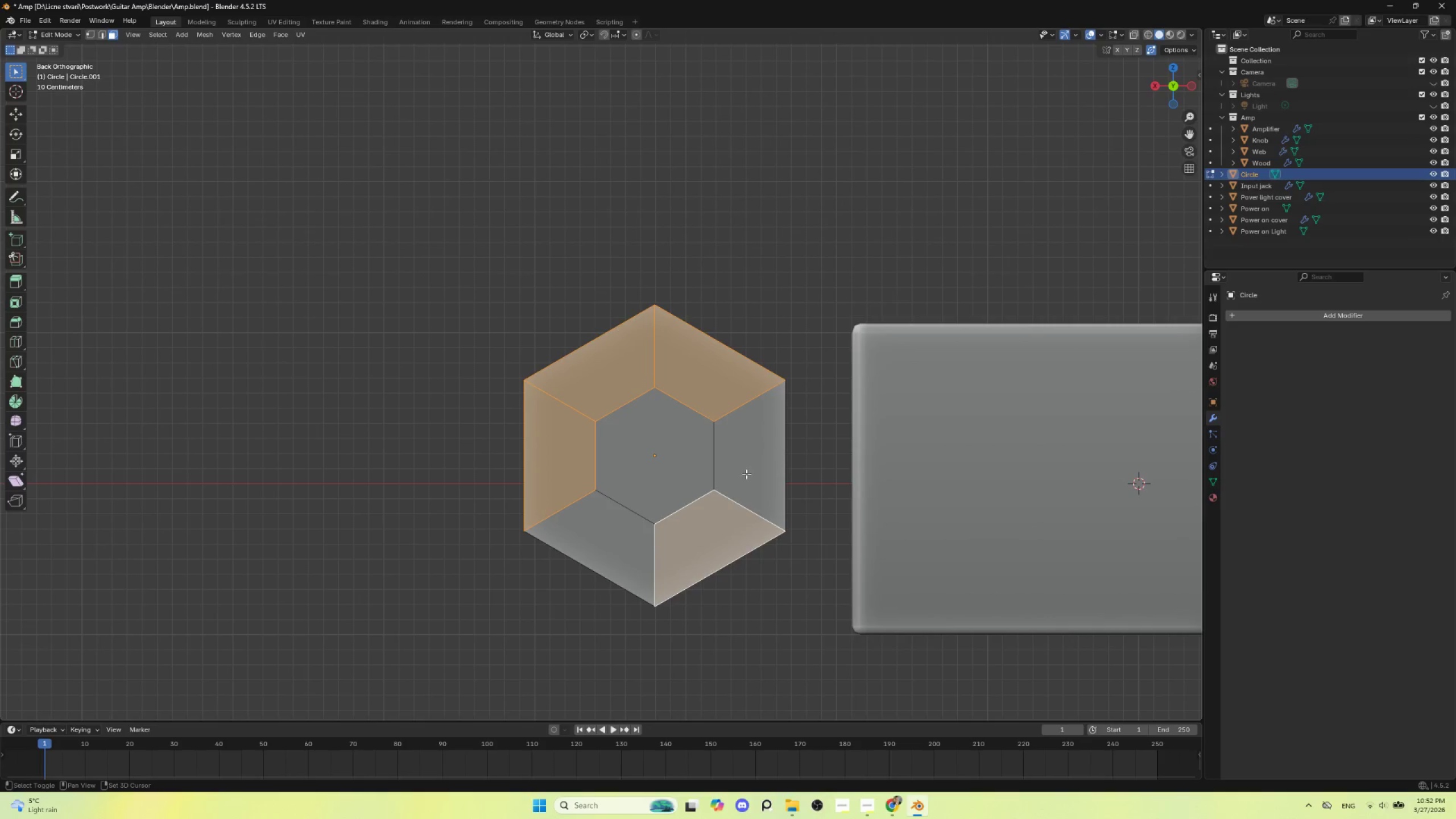 
left_click([749, 468])
 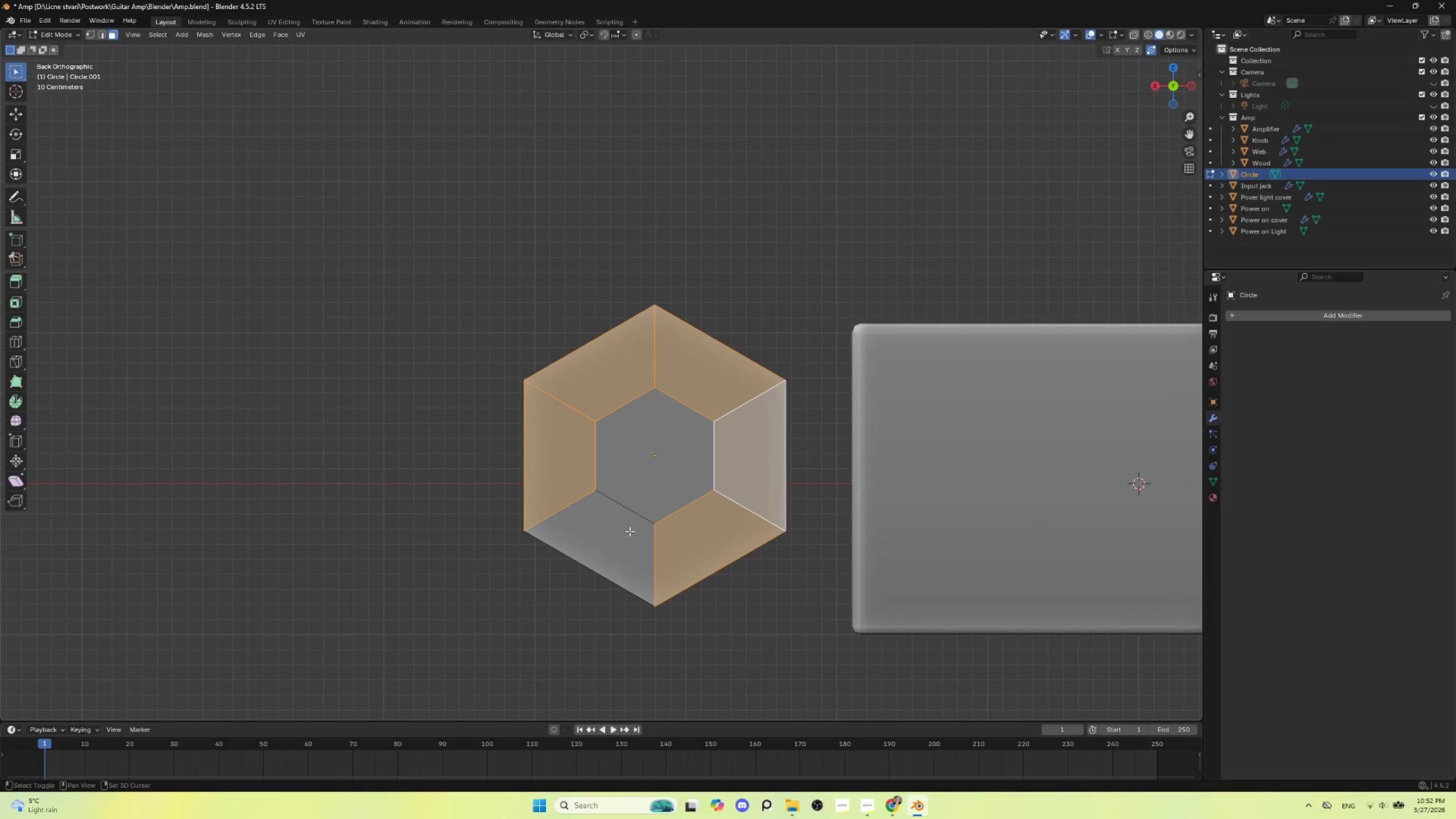 
double_click([630, 531])
 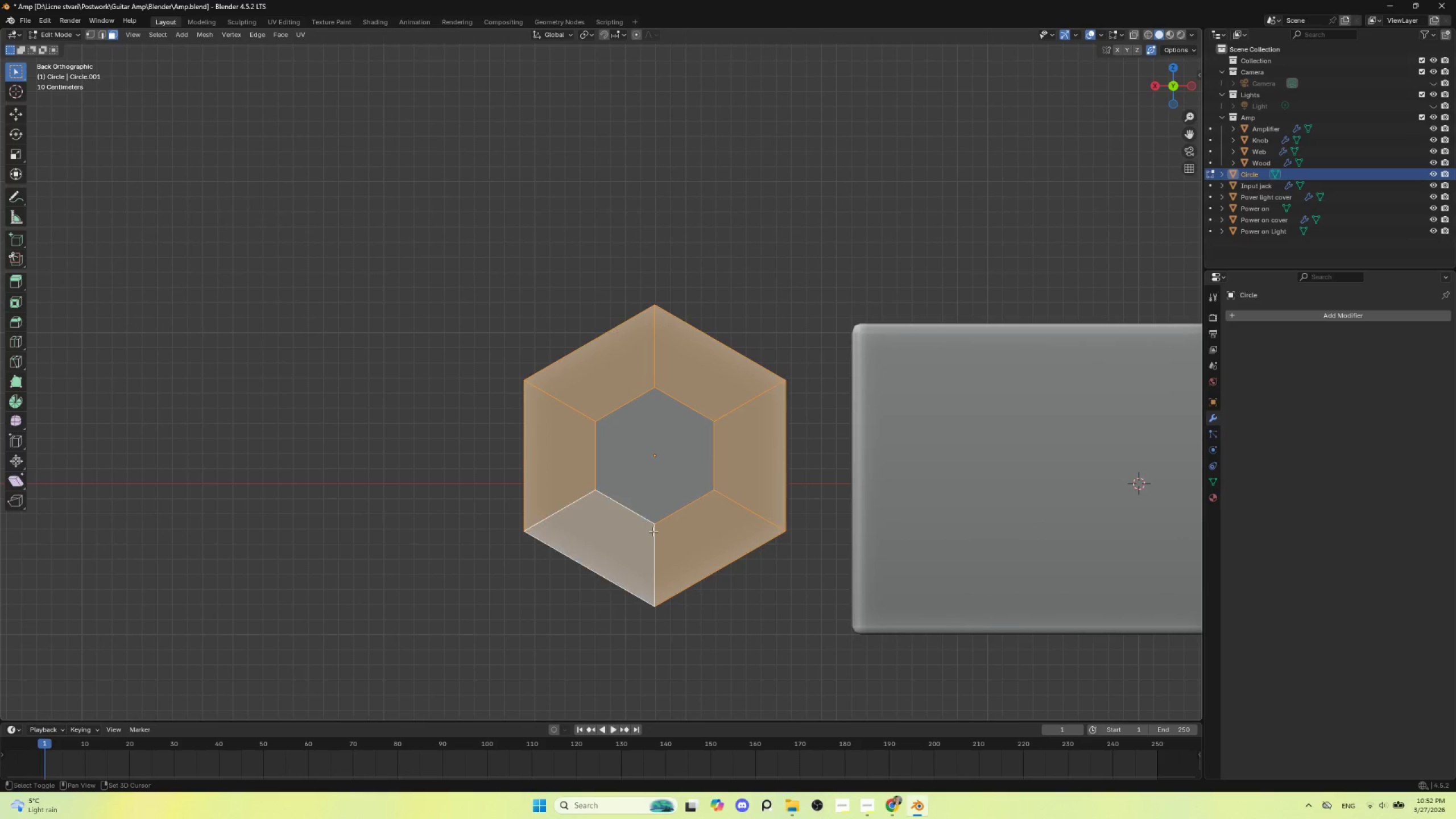 
hold_key(key=ShiftLeft, duration=0.33)
 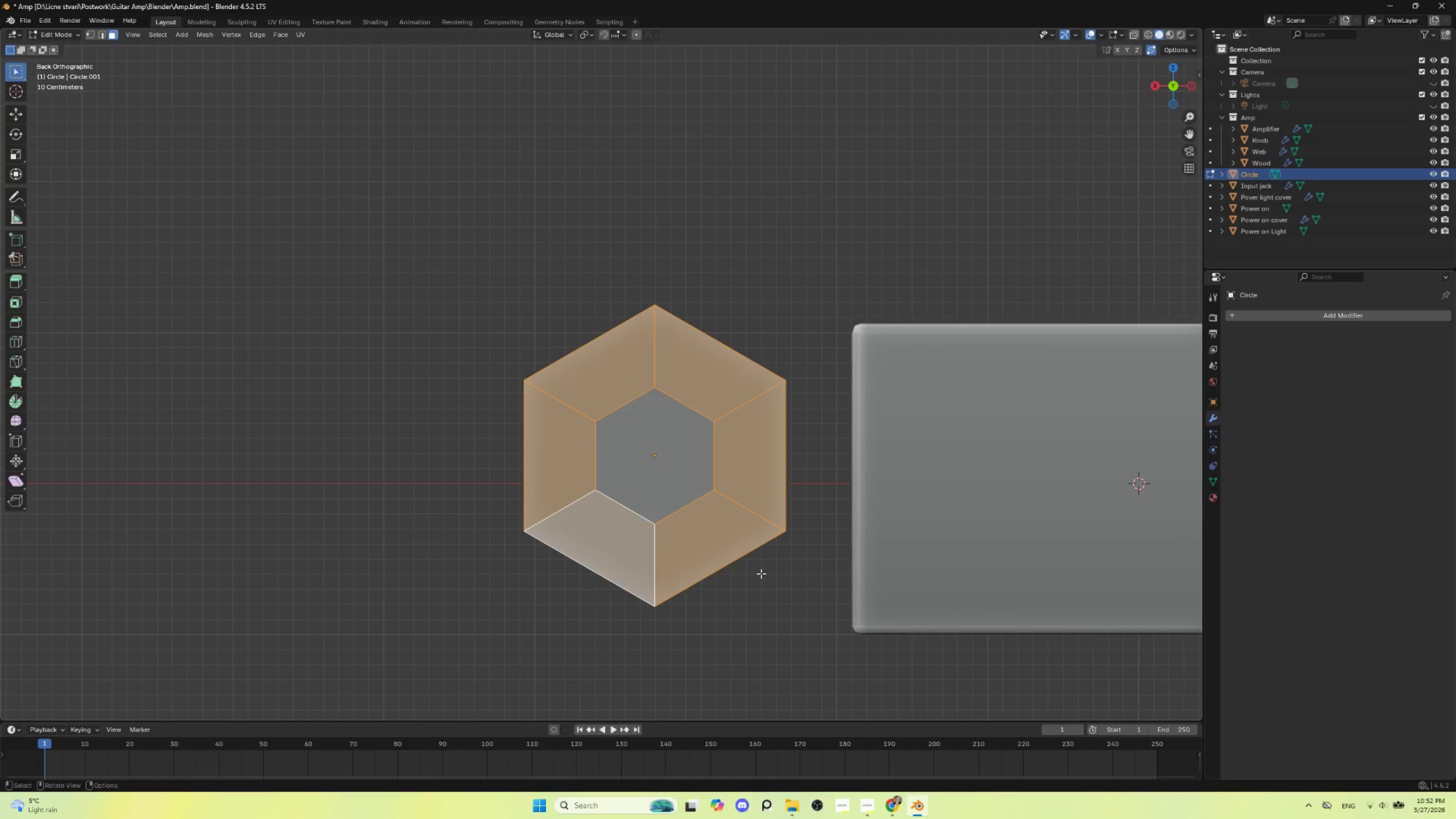 
type(ii)
 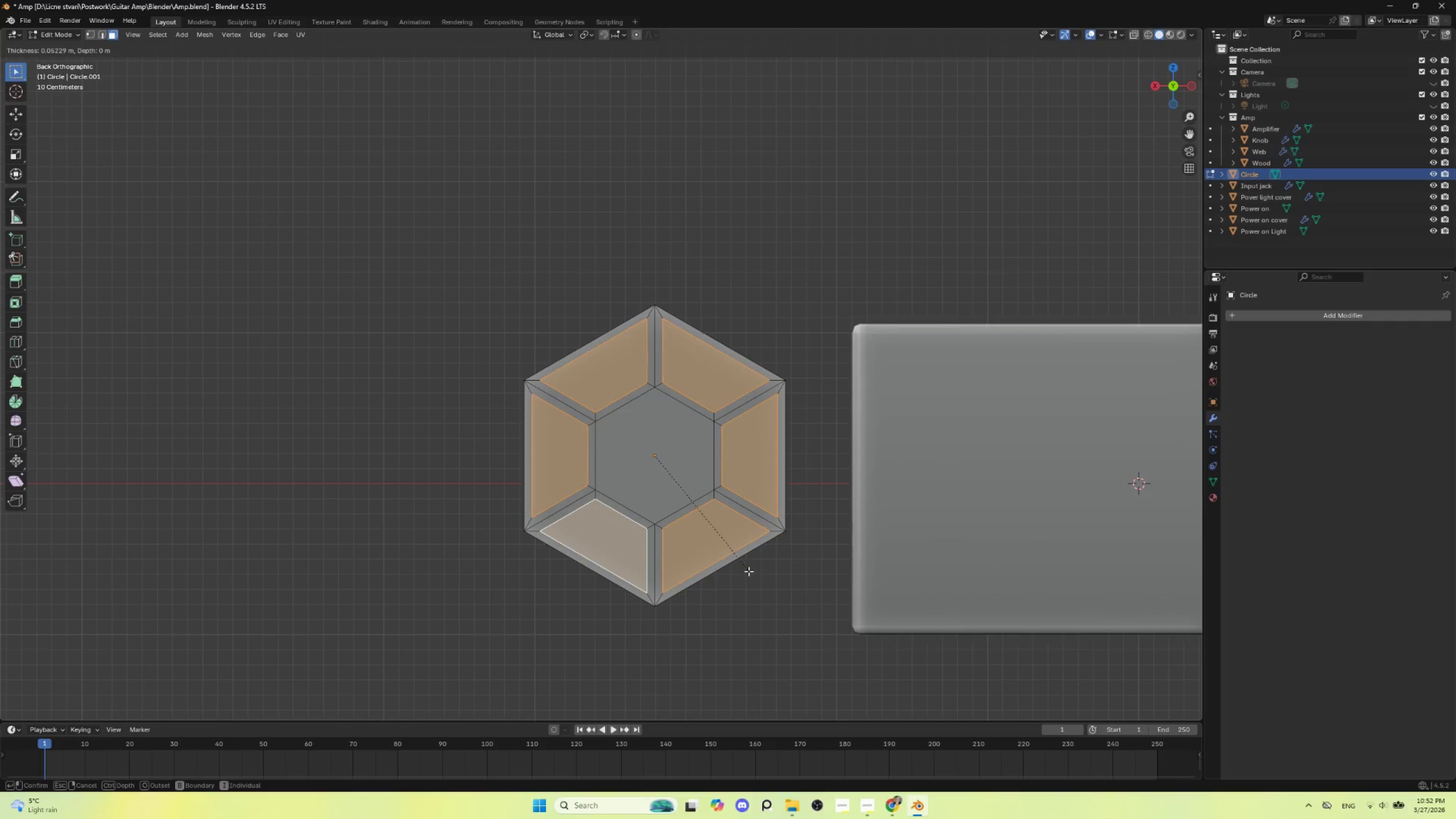 
left_click([748, 571])
 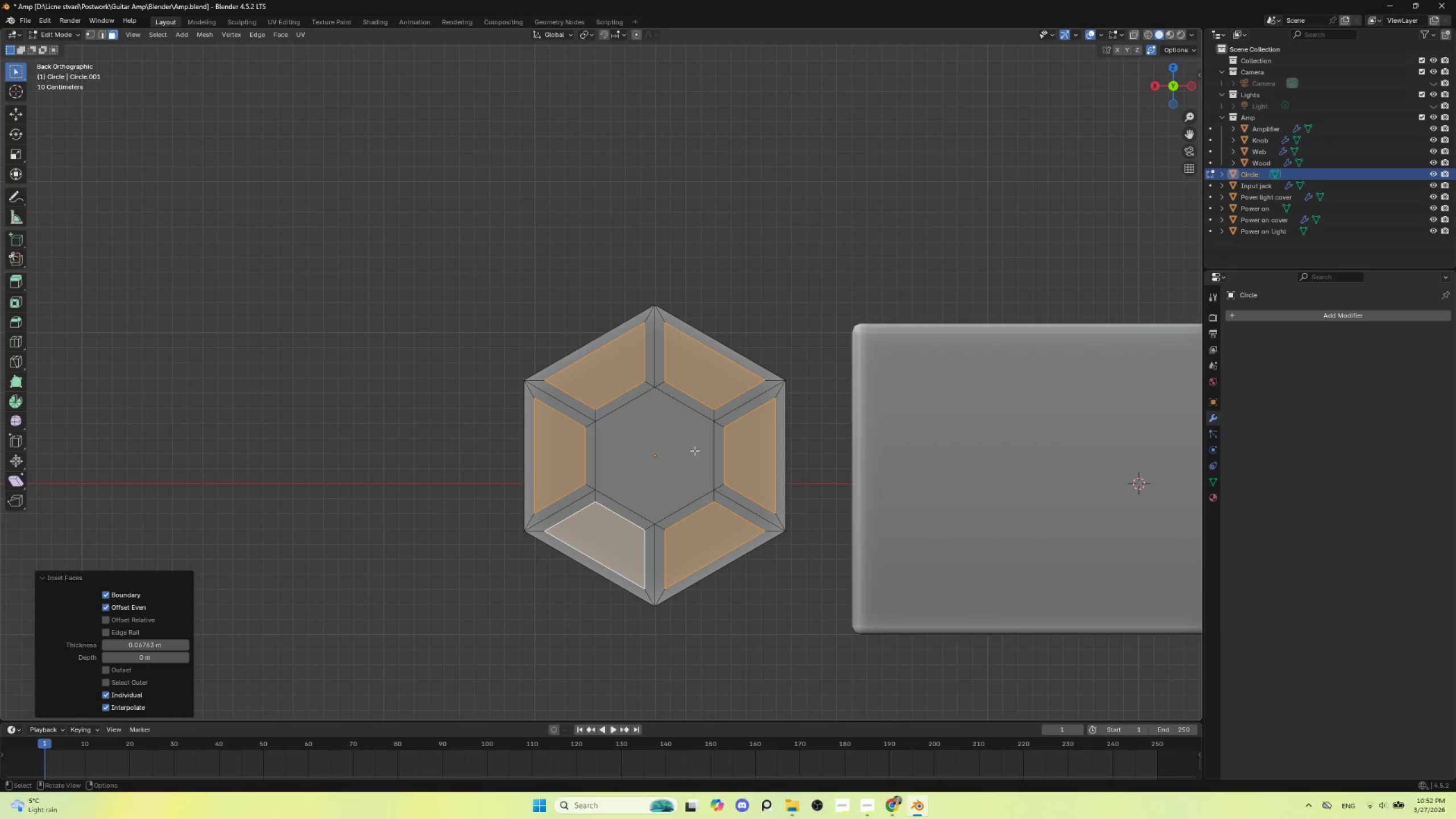 
key(Tab)
 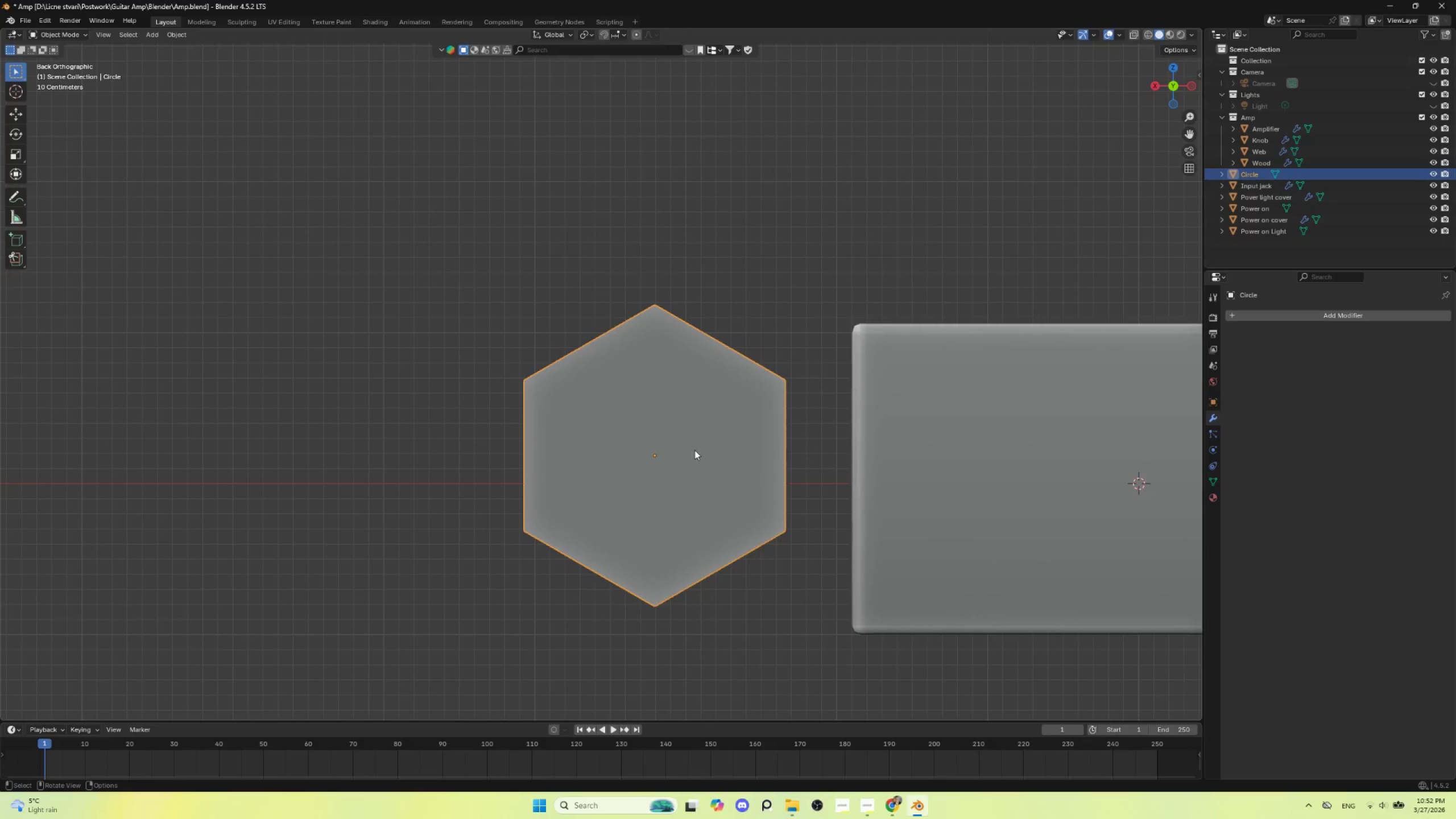 
key(Tab)
 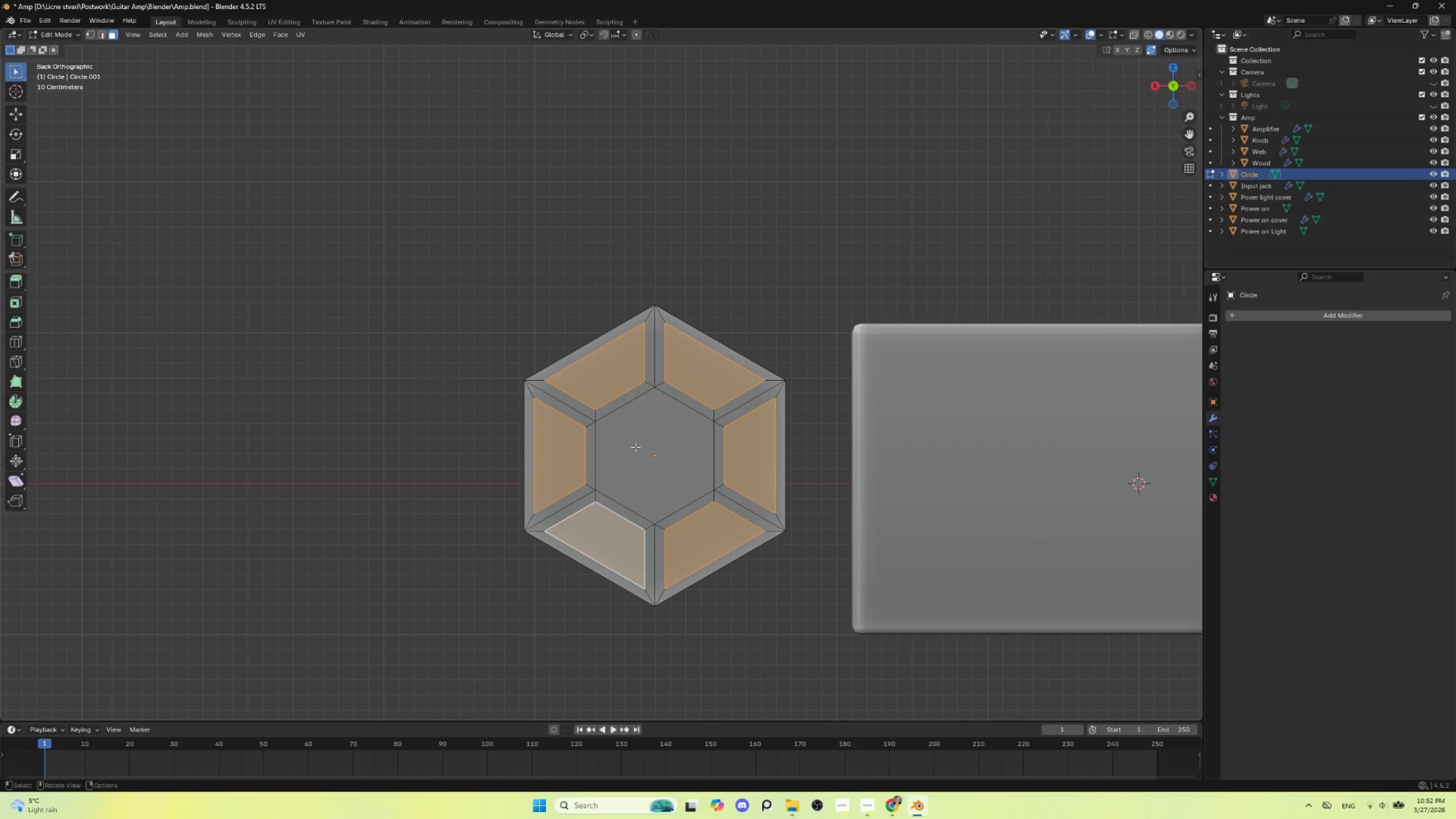 
left_click([635, 447])
 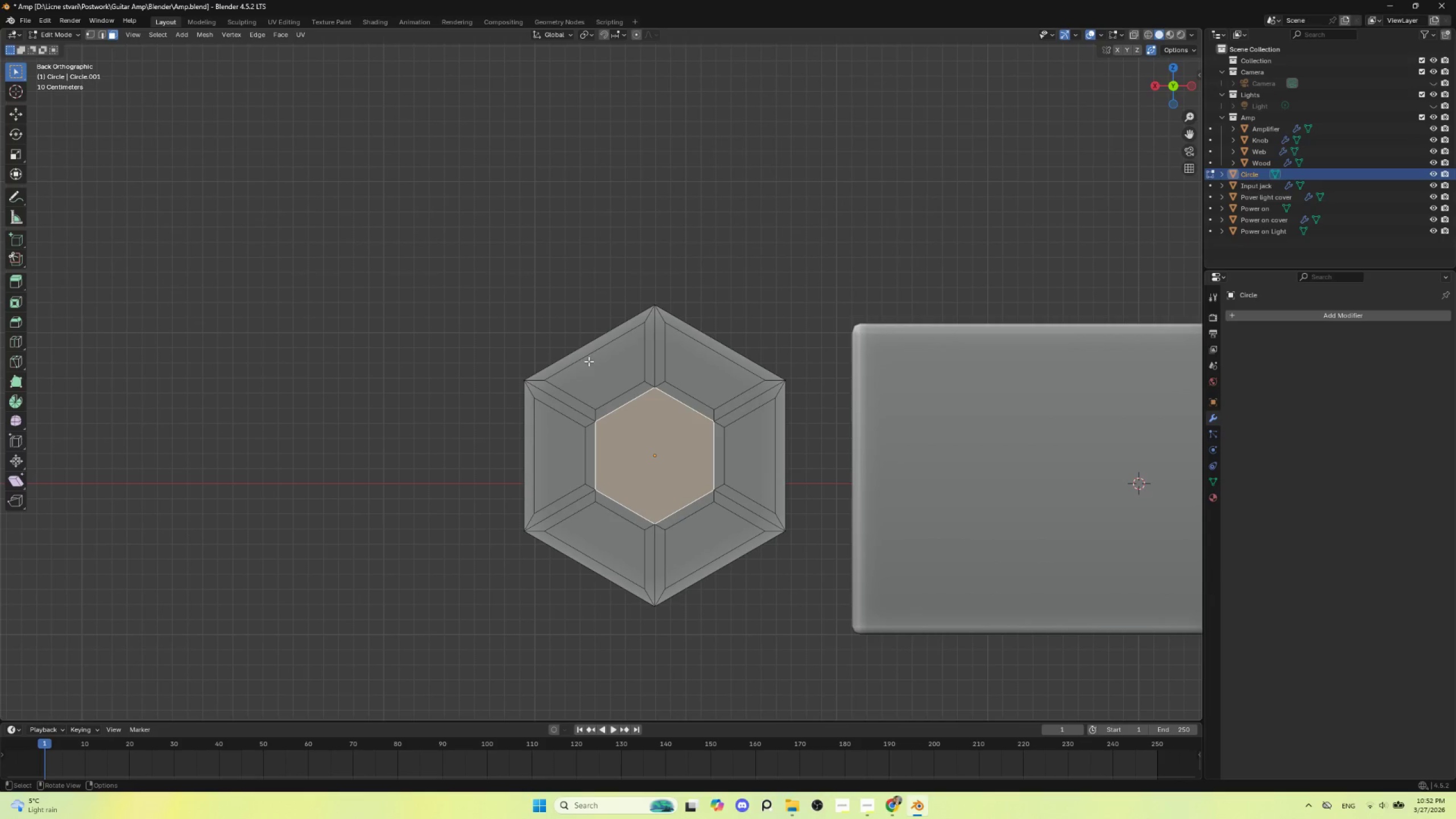 
key(Control+R)
 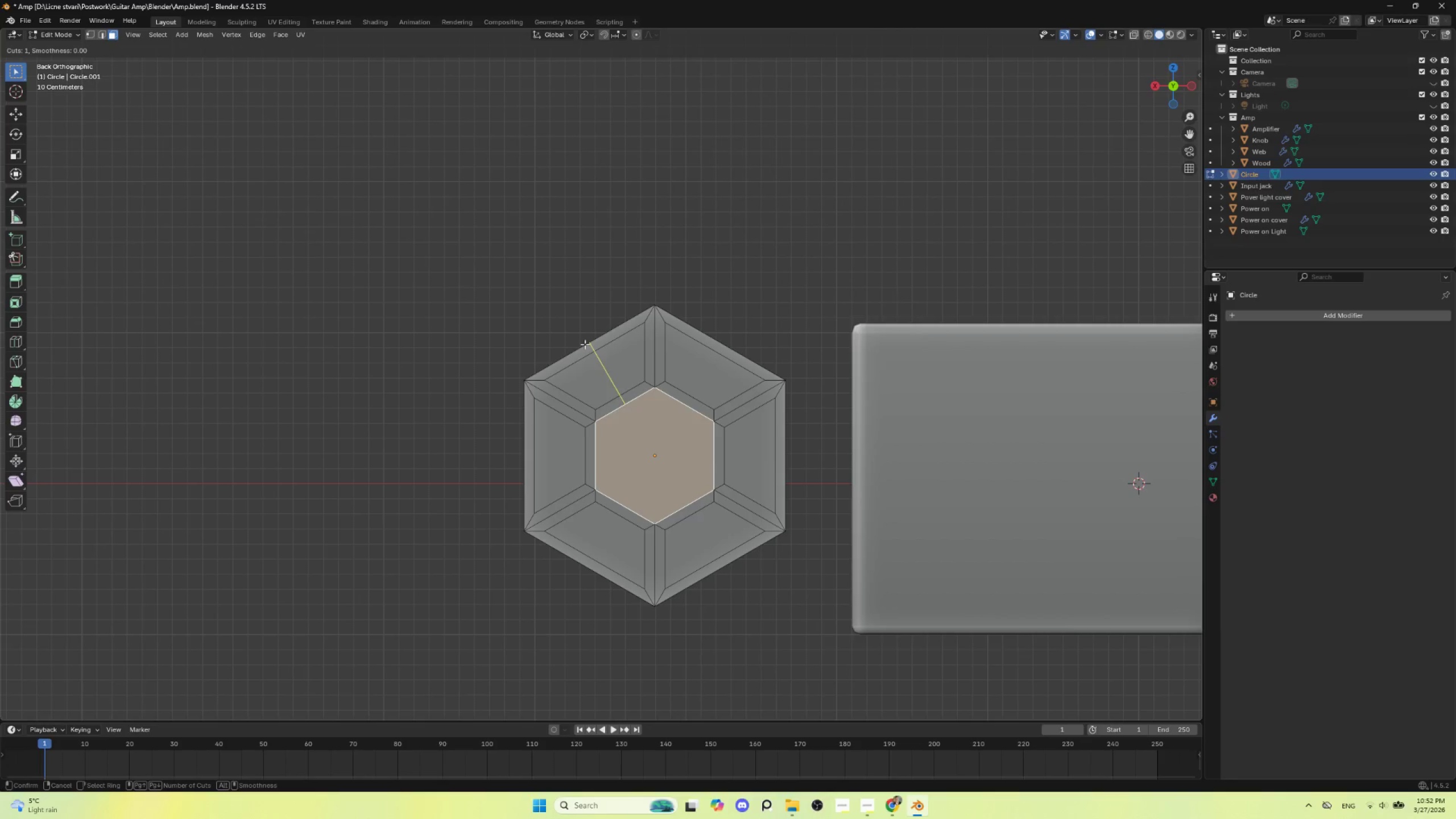 
scroll: coordinate [585, 344], scroll_direction: up, amount: 2.0
 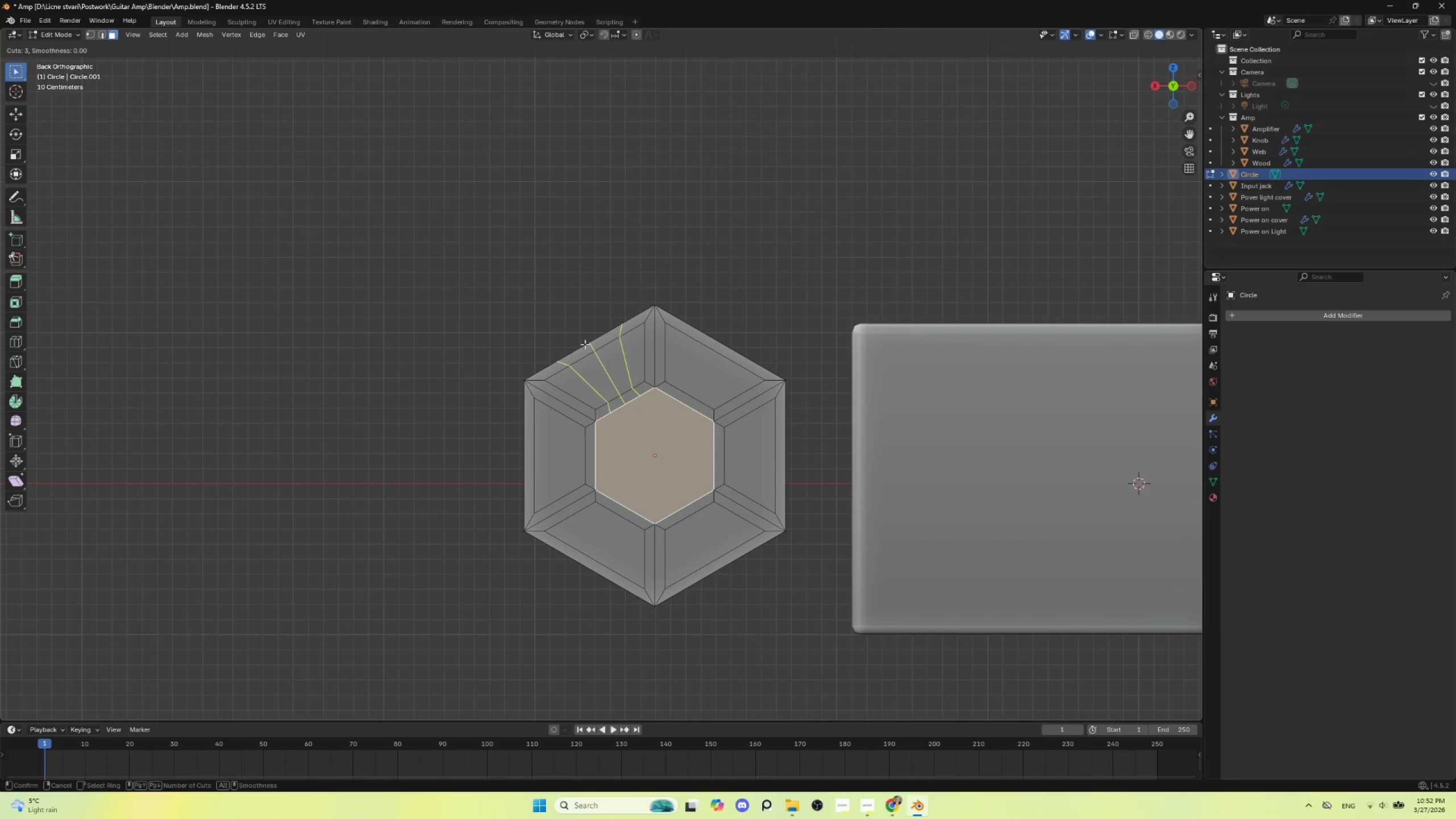 
left_click([585, 344])
 